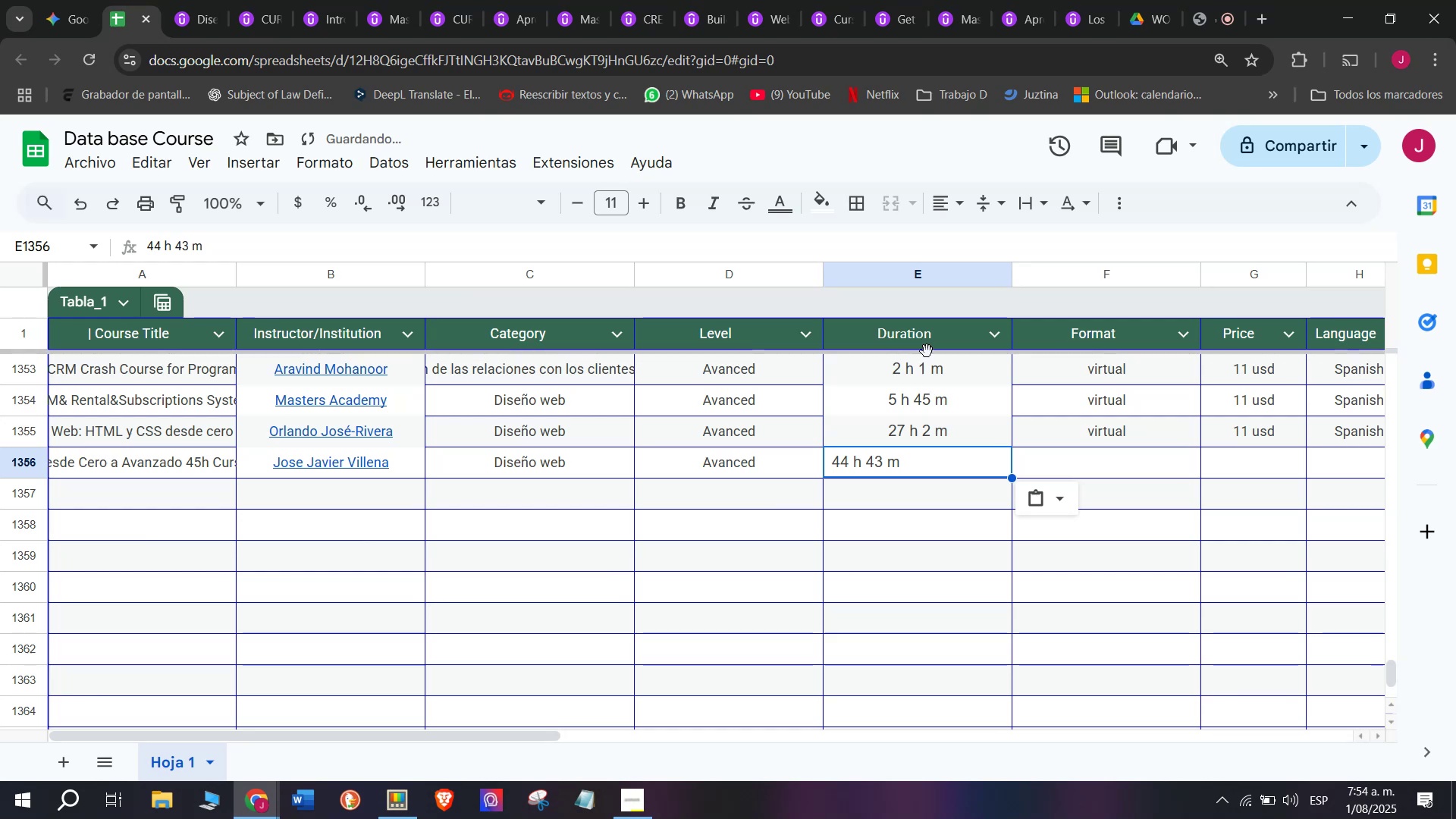 
key(Control+V)
 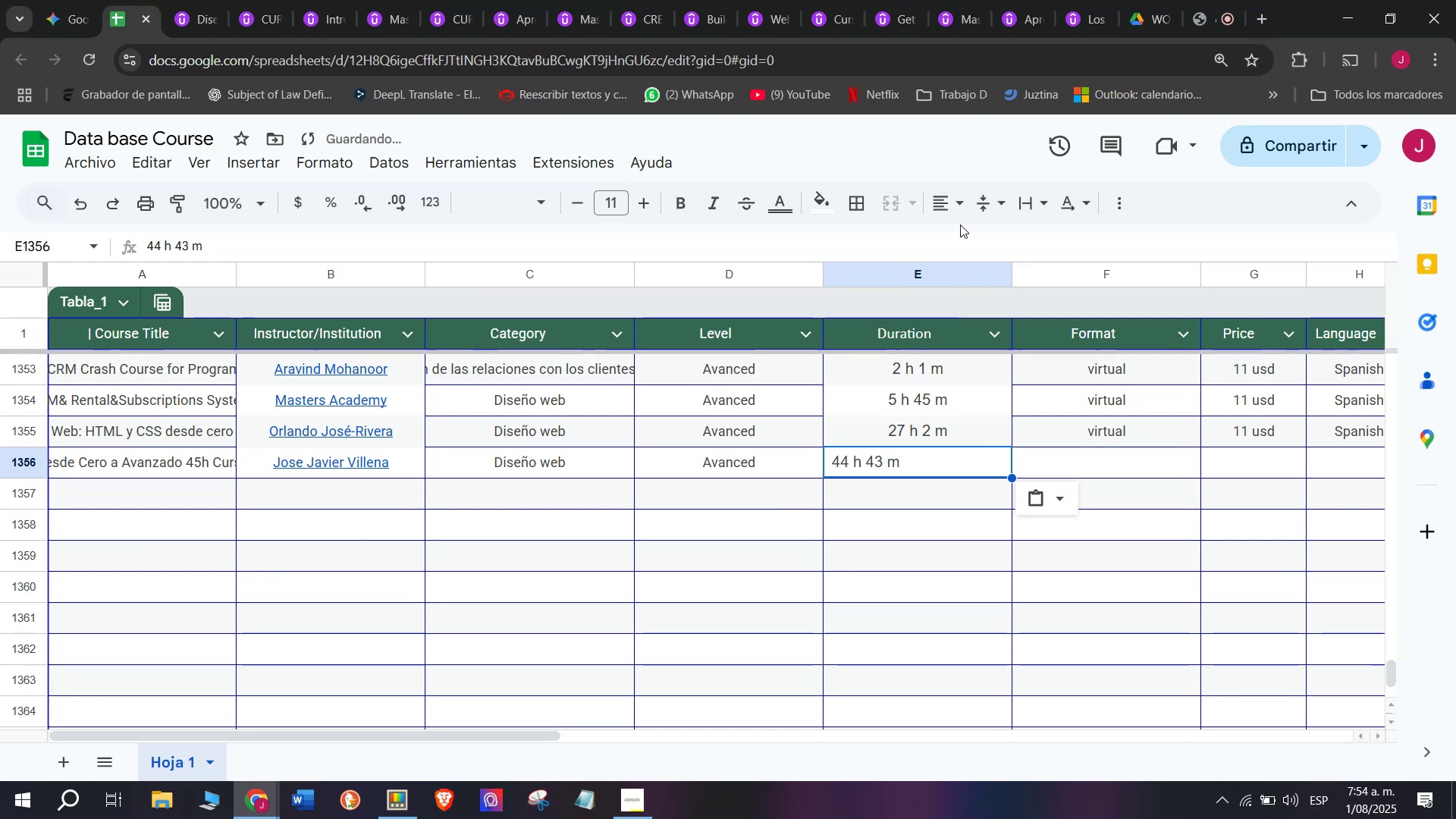 
left_click([962, 202])
 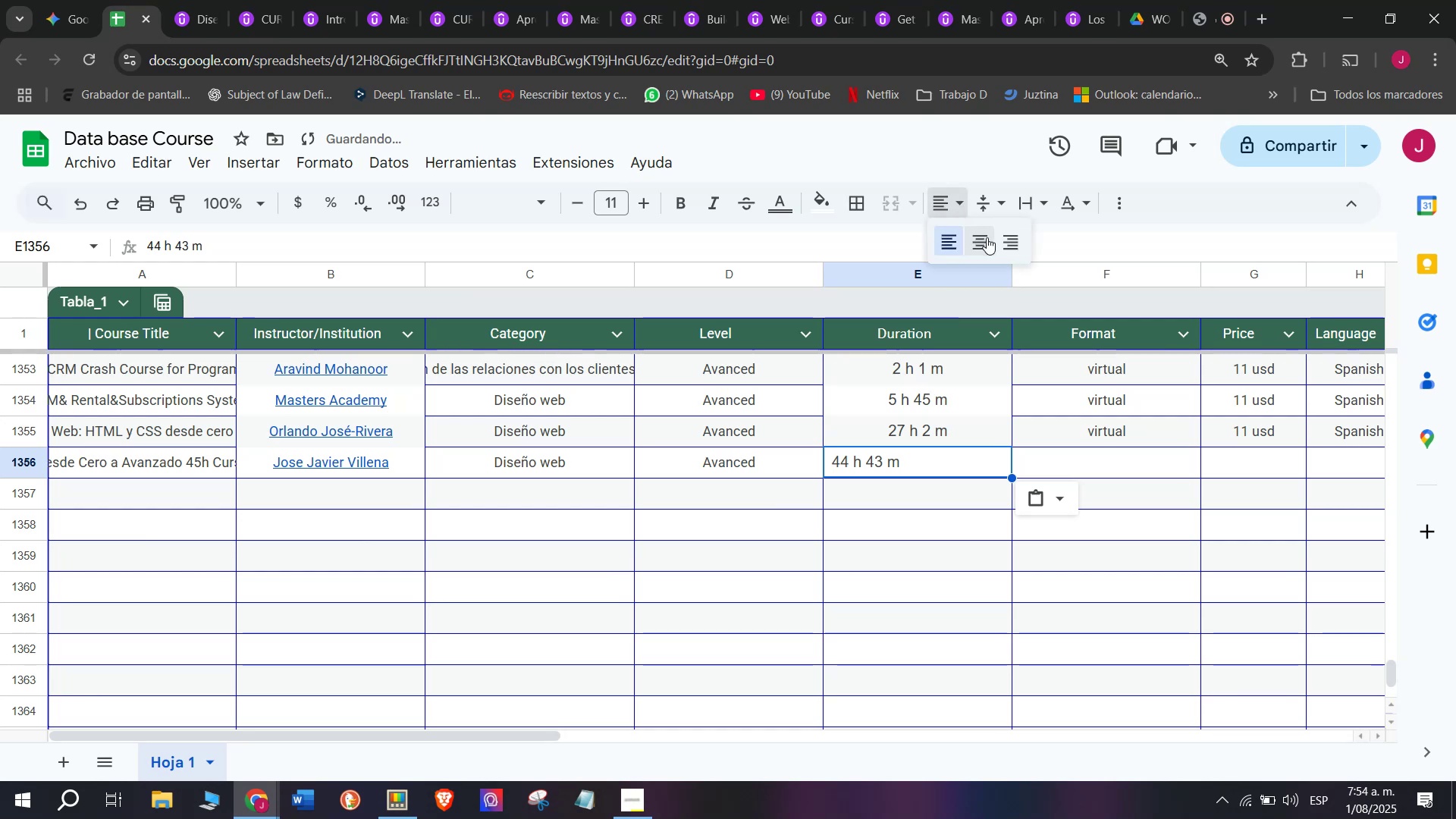 
left_click([987, 237])
 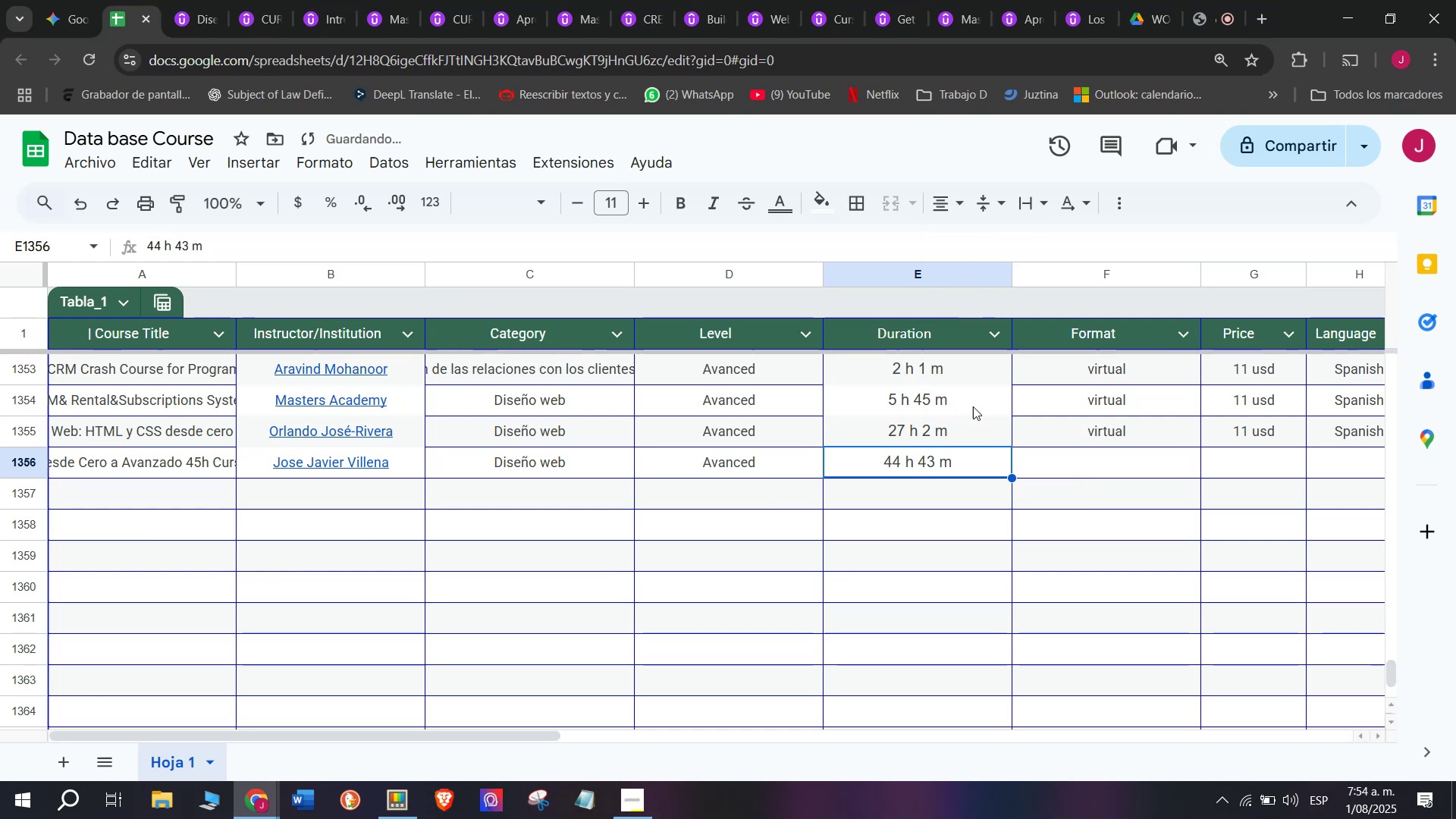 
left_click([1061, 443])
 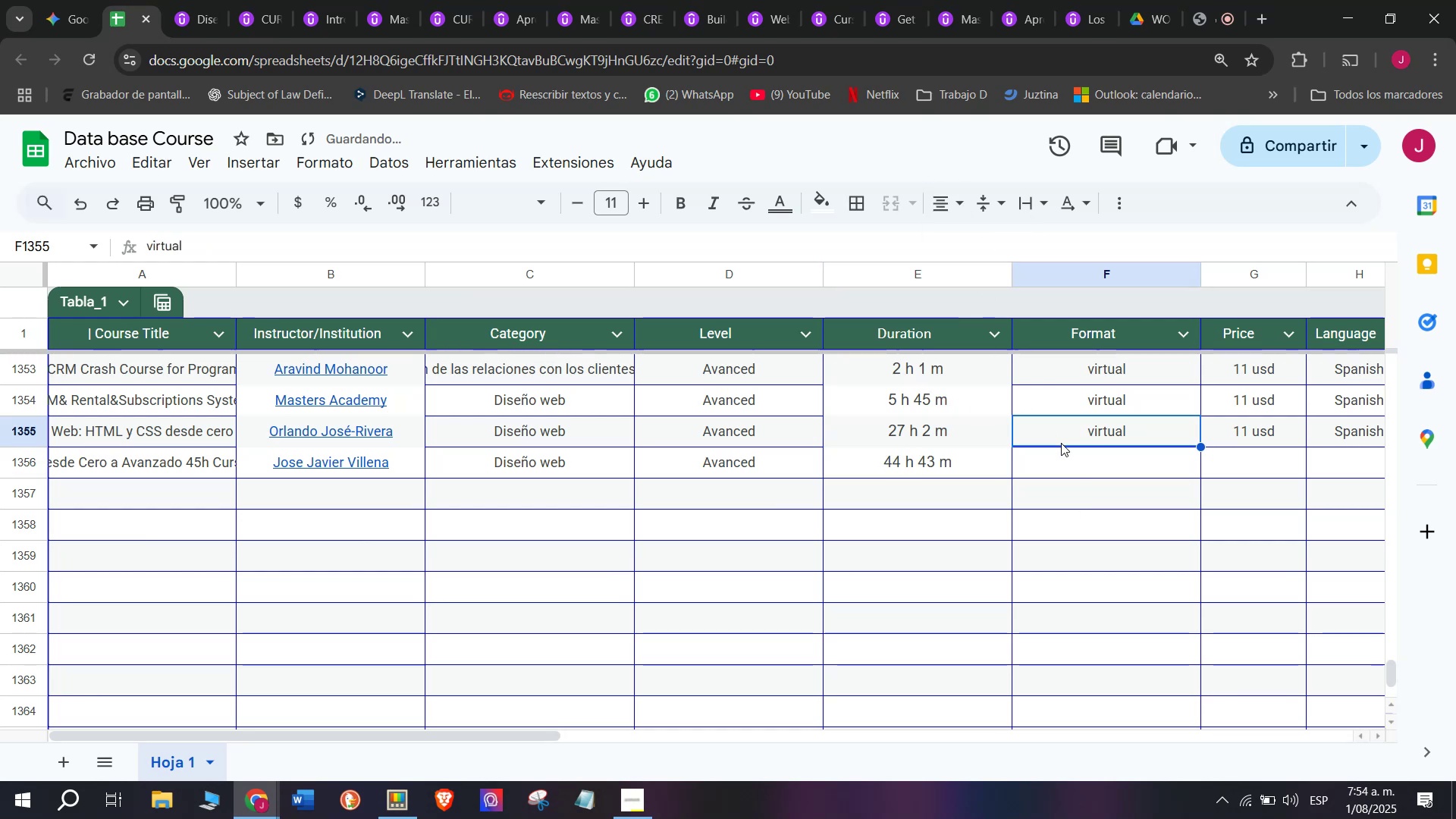 
key(Break)
 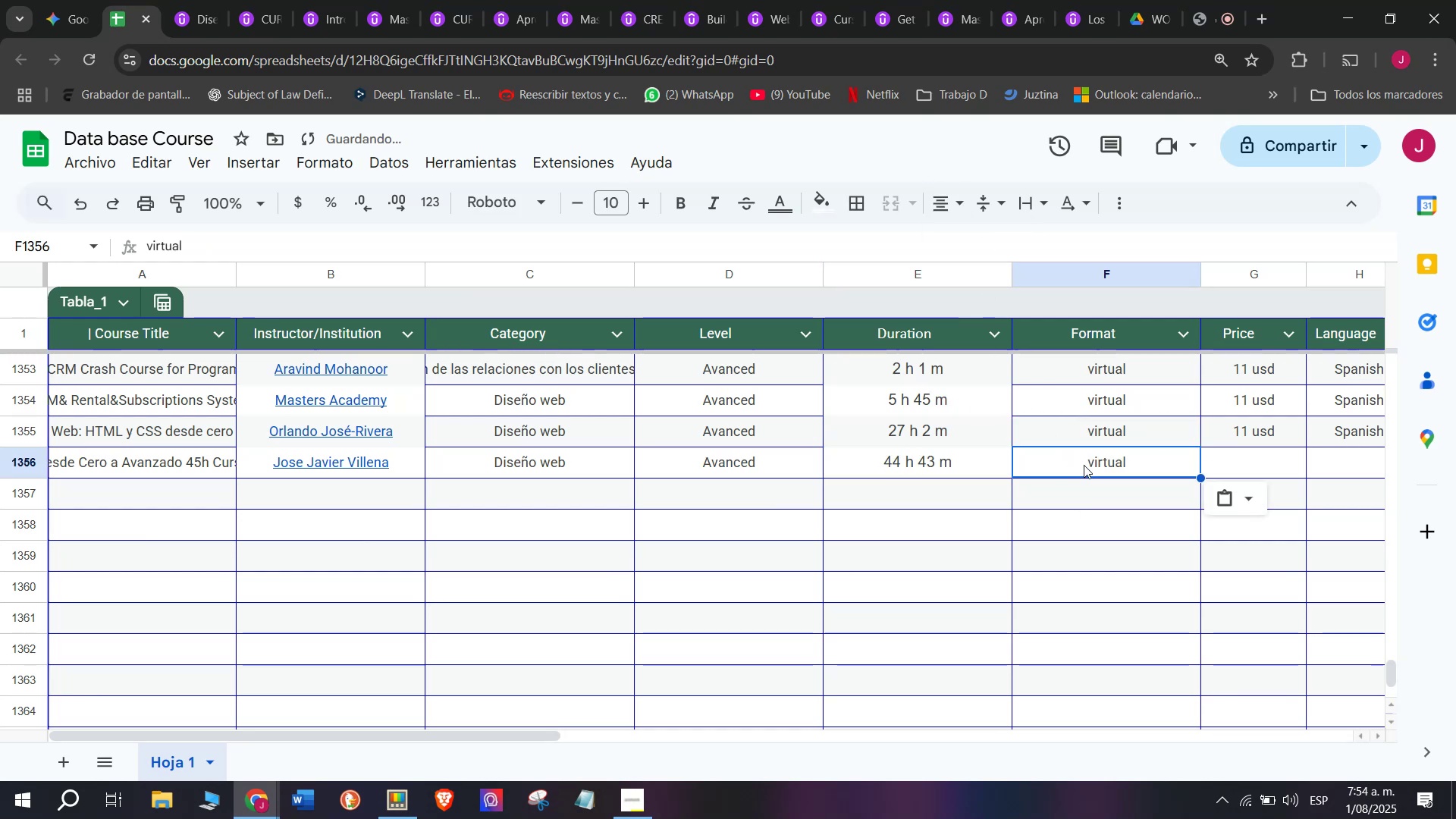 
key(Control+ControlLeft)
 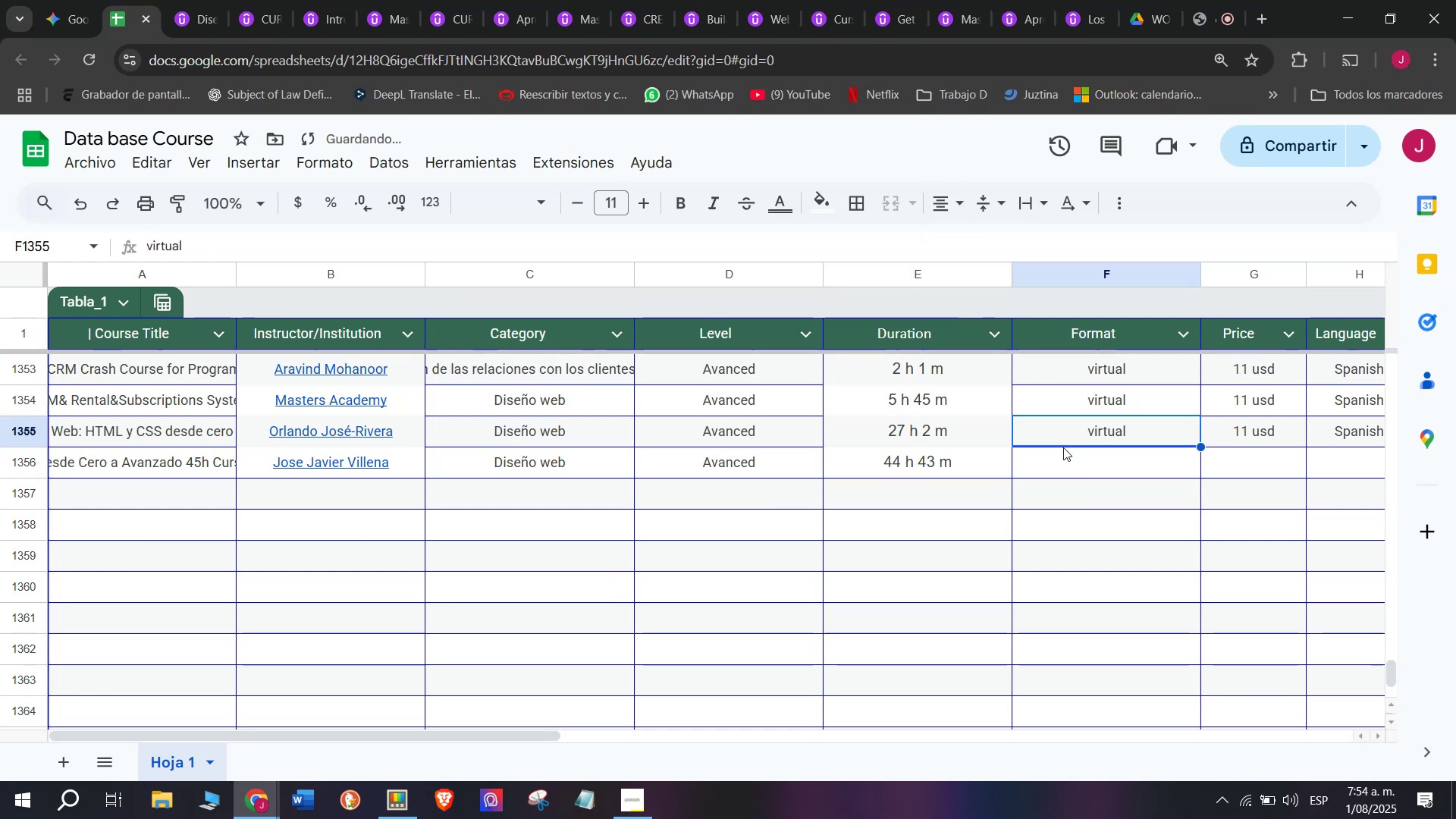 
key(Control+C)
 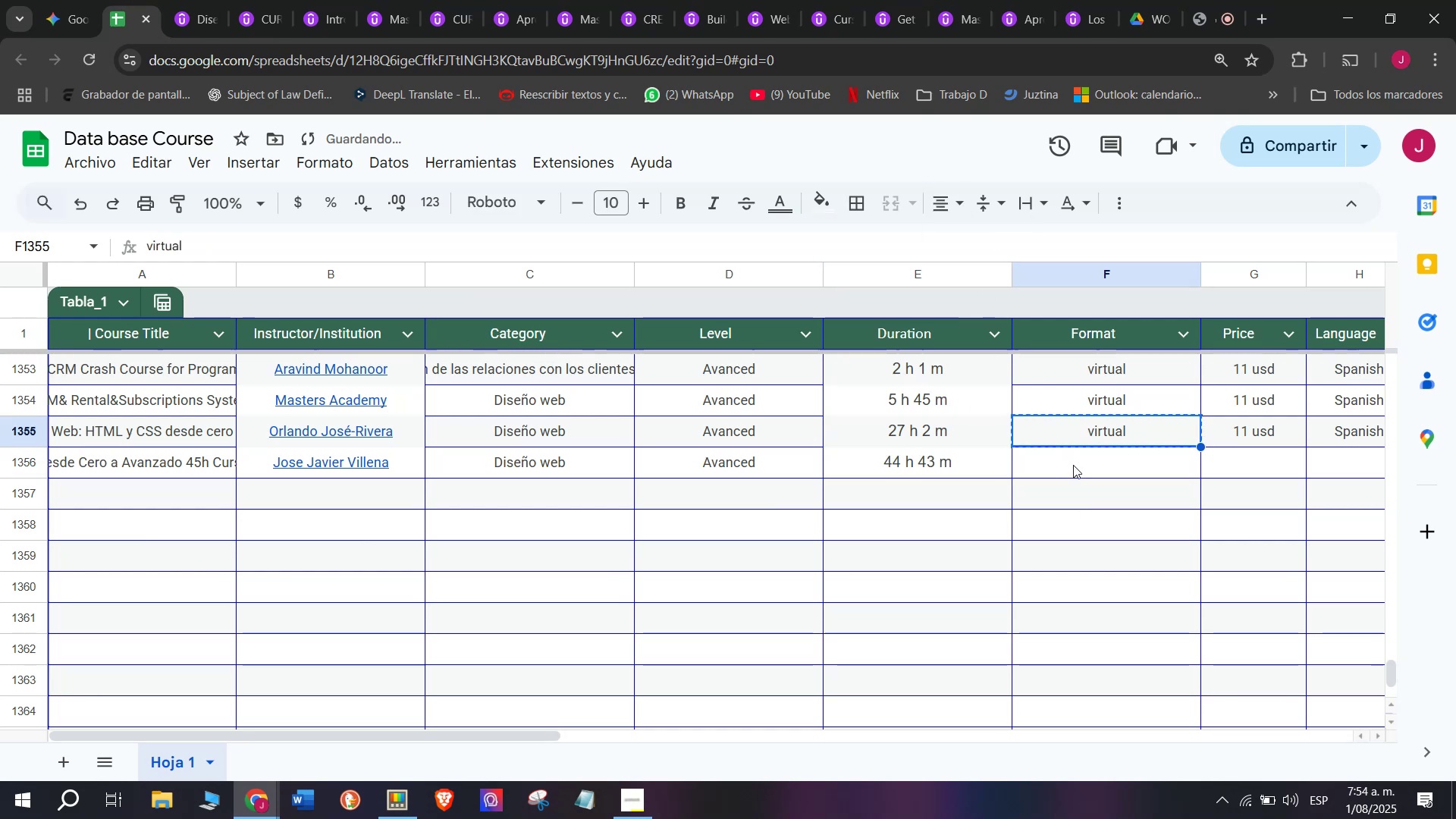 
double_click([1073, 465])
 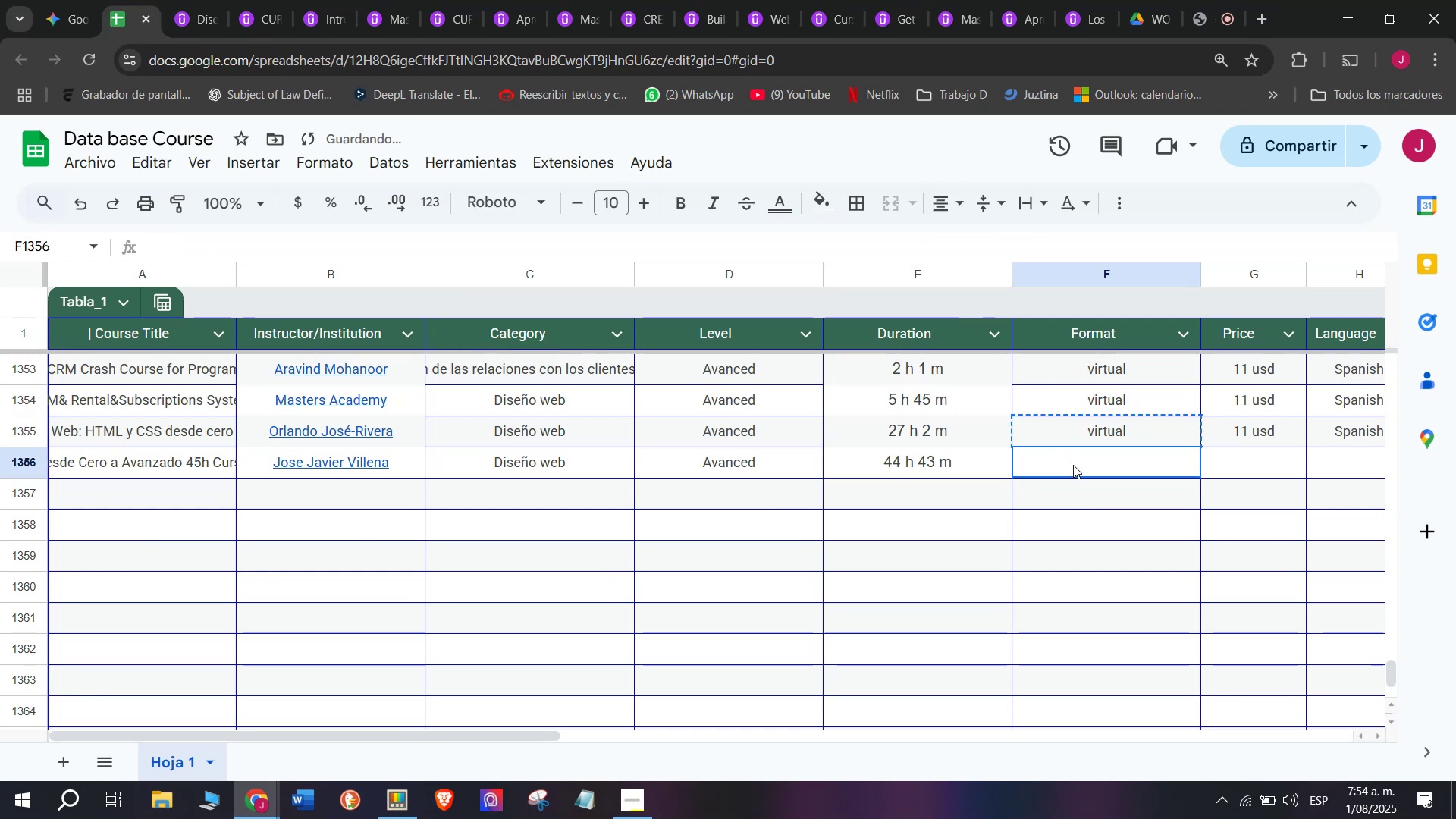 
key(Z)
 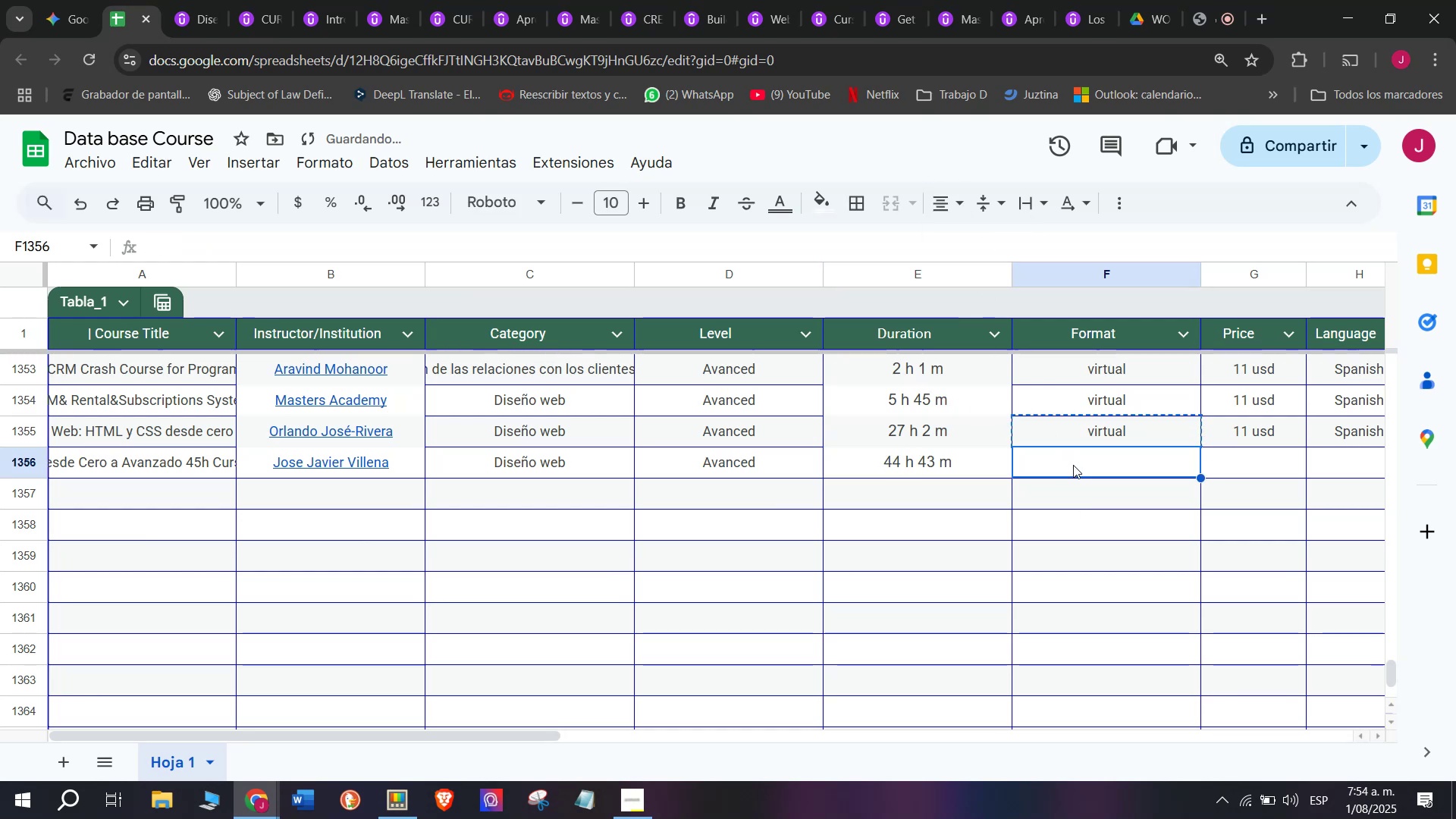 
key(Control+ControlLeft)
 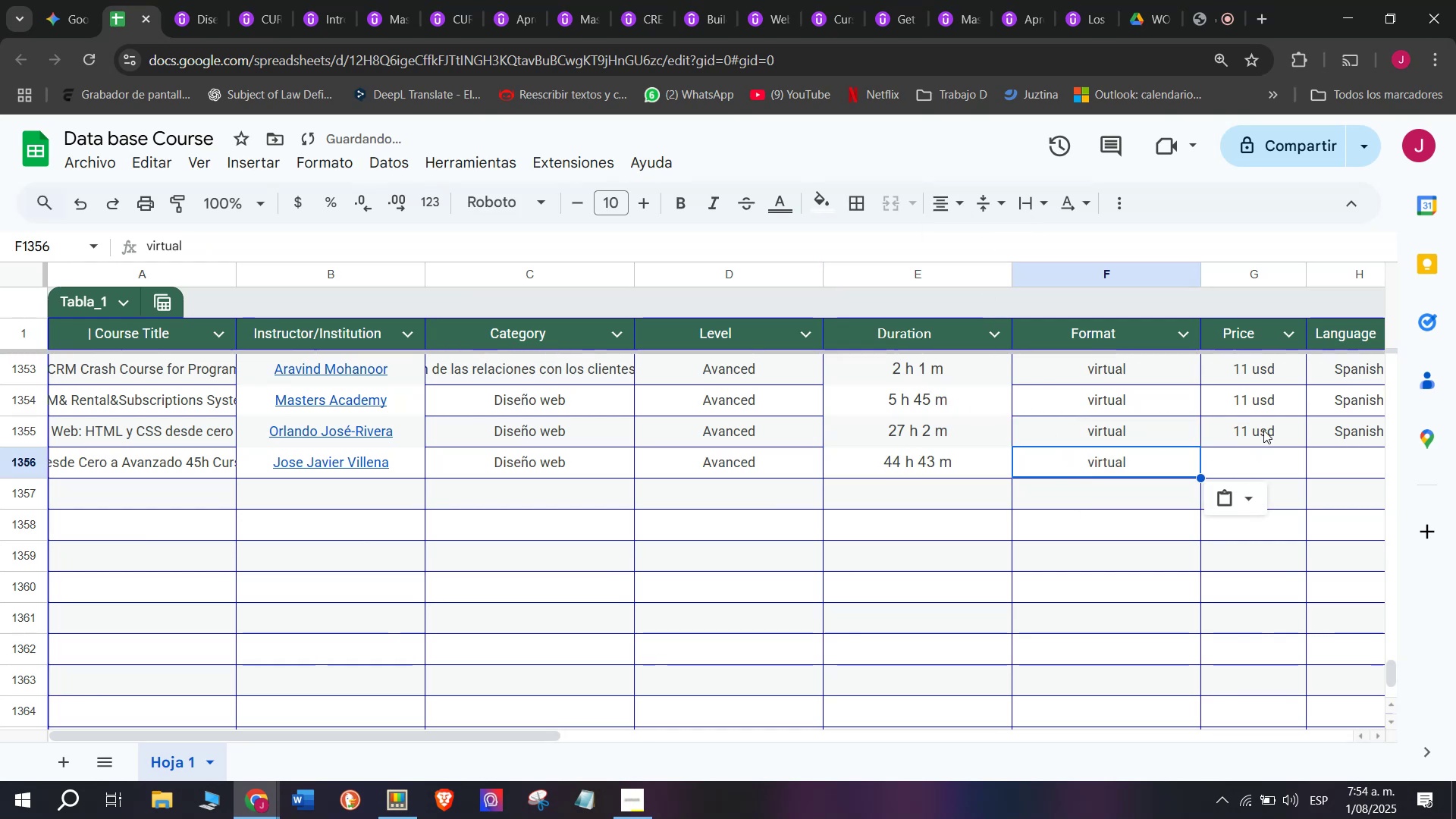 
key(Control+V)
 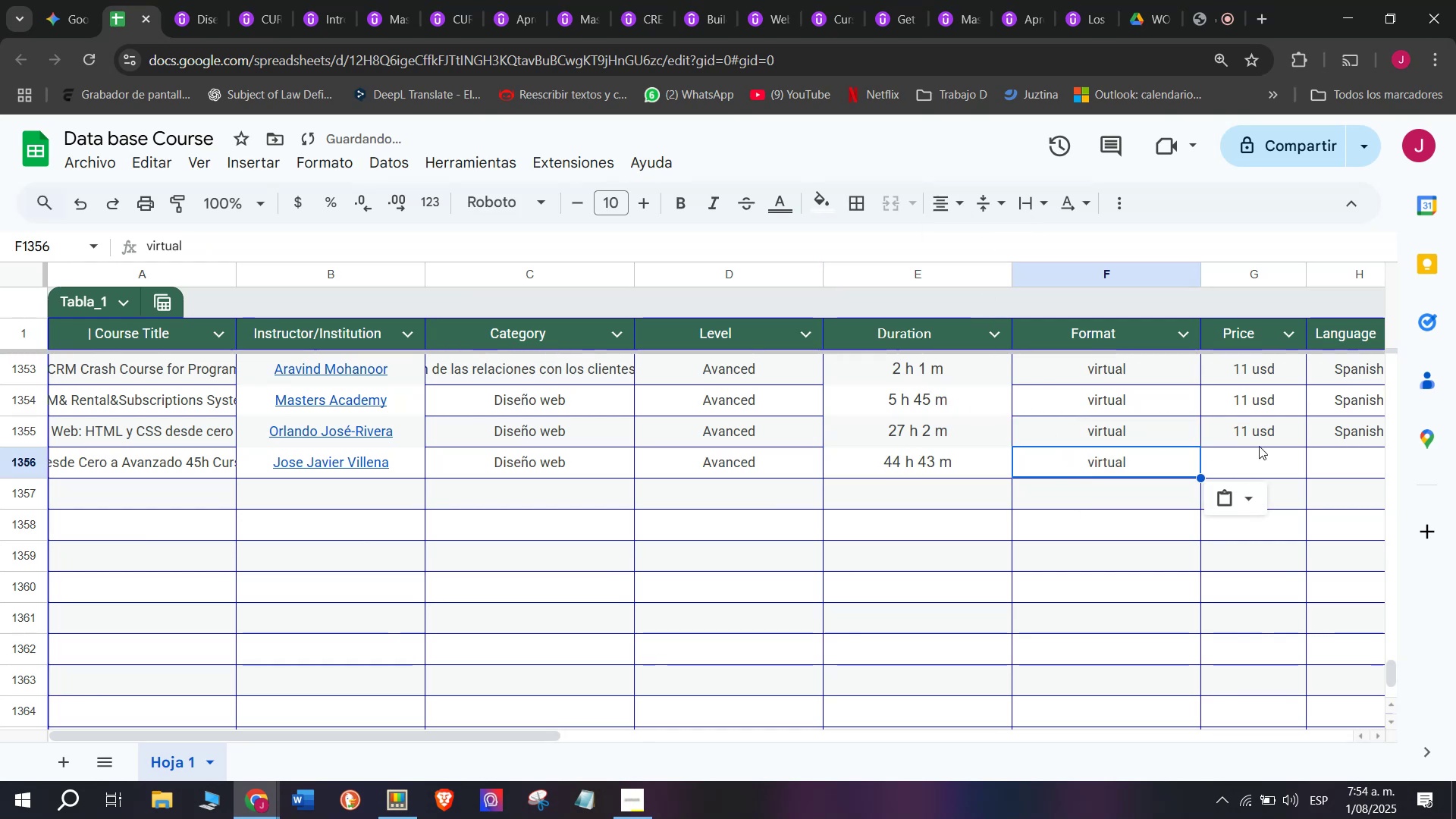 
left_click([1266, 425])
 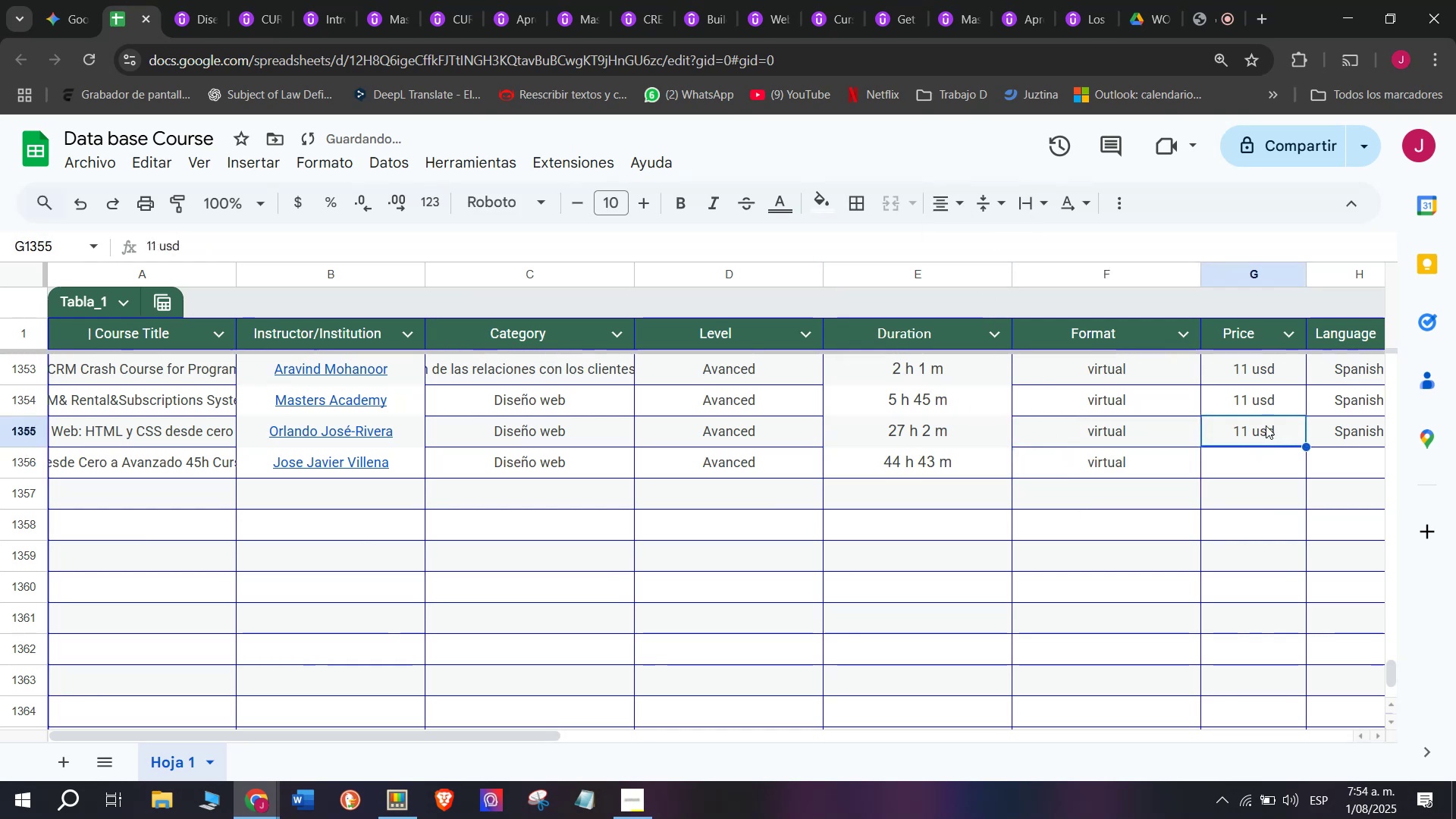 
key(Break)
 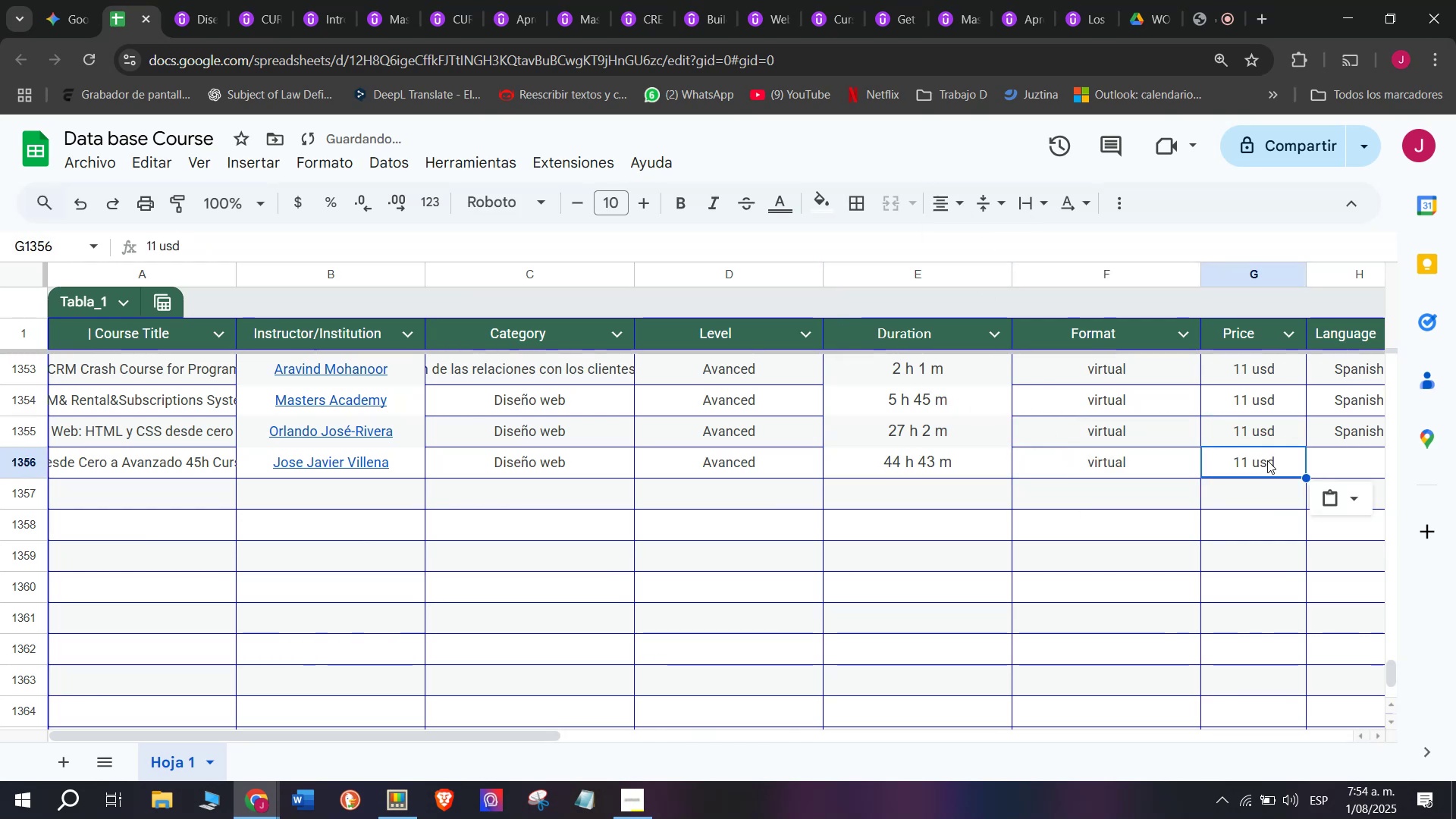 
key(Control+ControlLeft)
 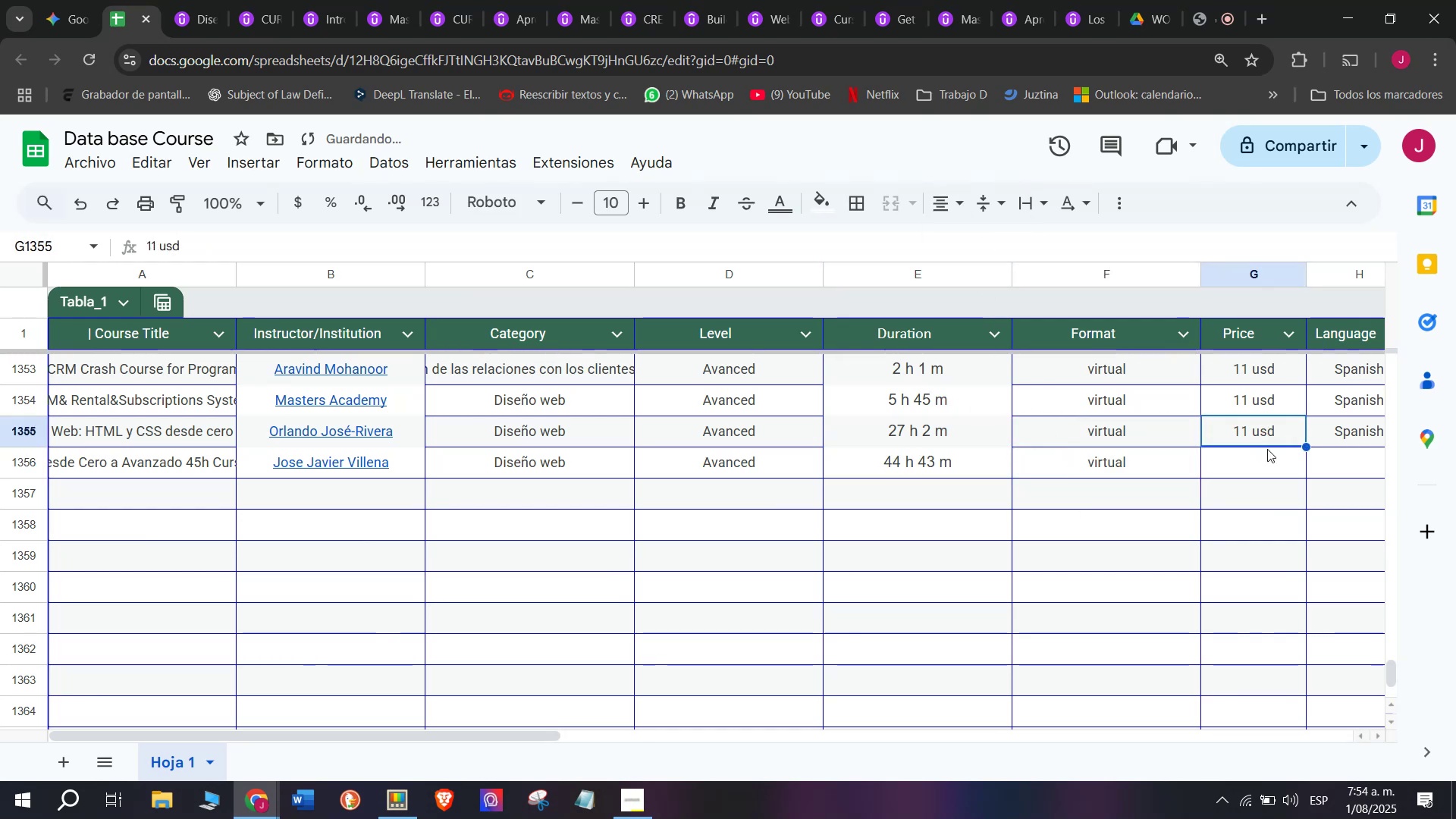 
key(Control+C)
 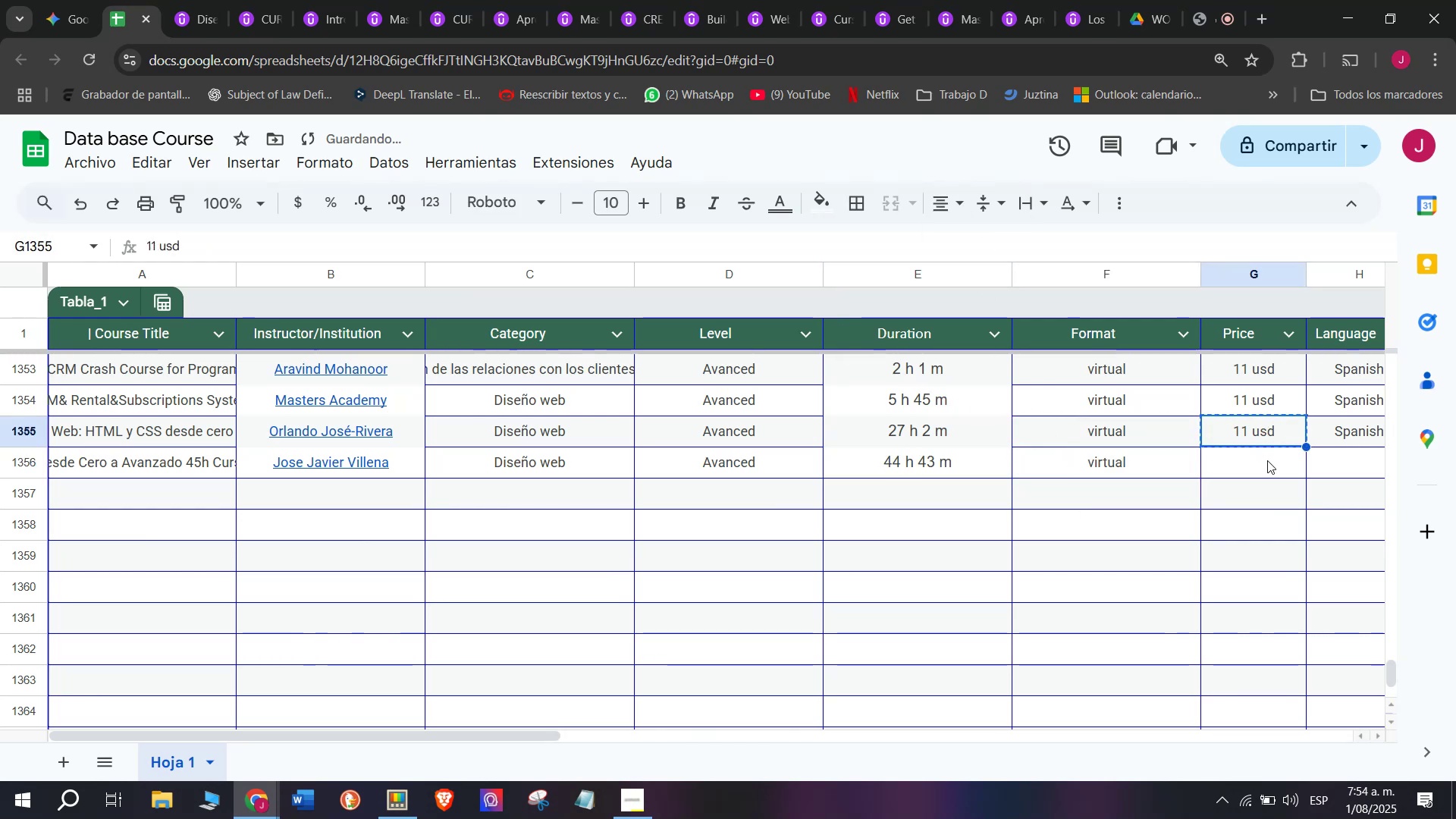 
double_click([1267, 460])
 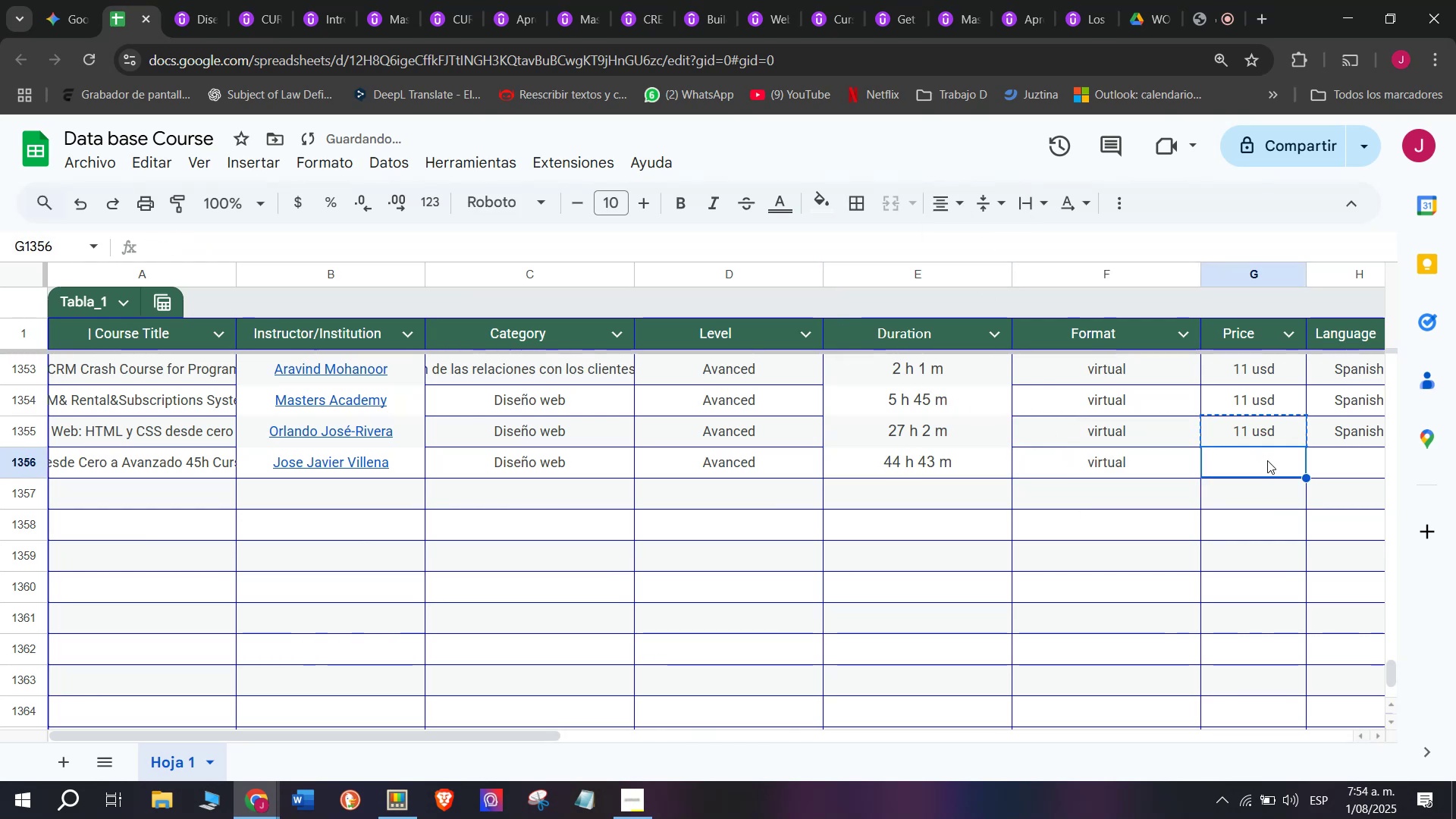 
key(Control+ControlLeft)
 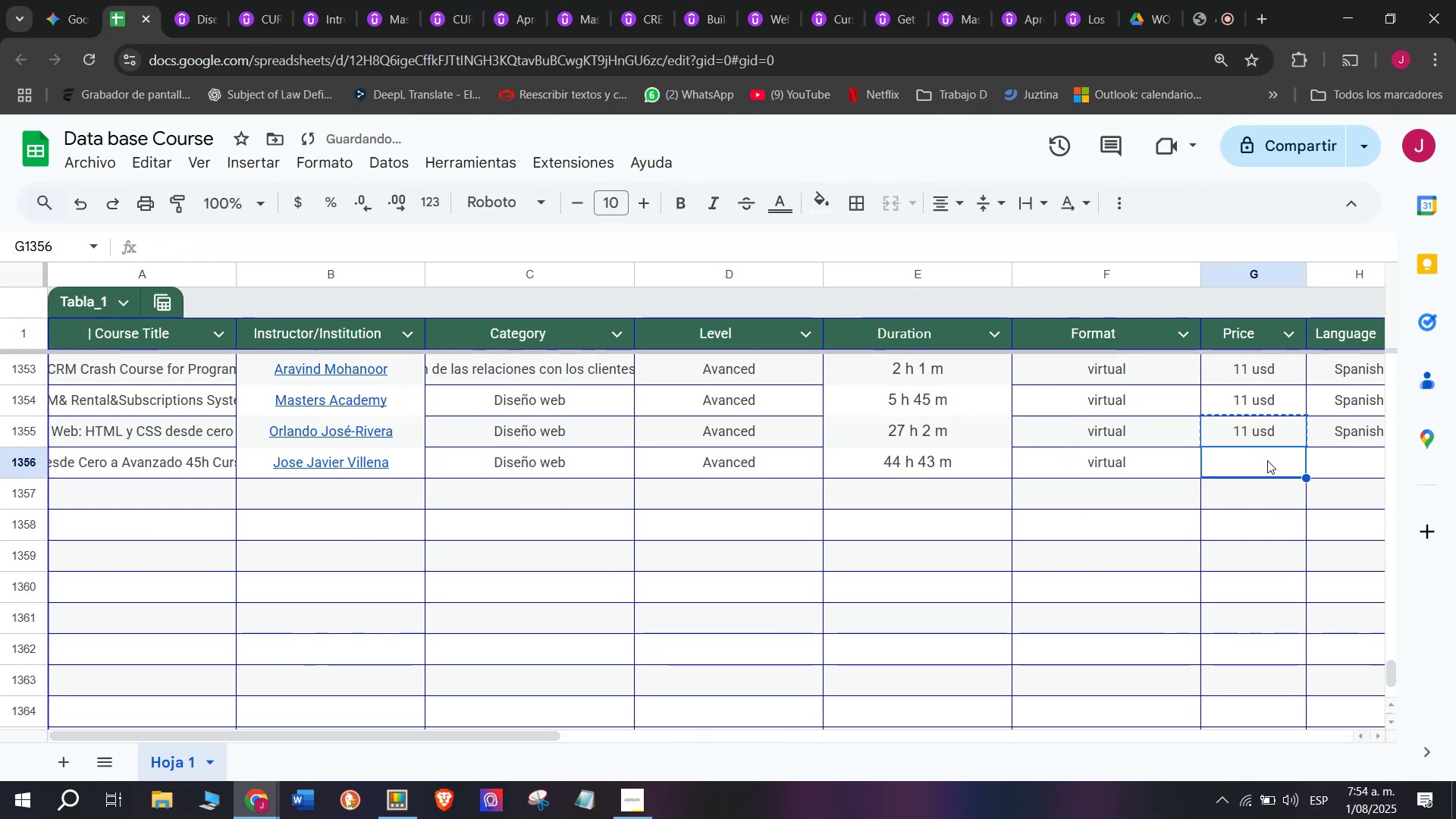 
key(Z)
 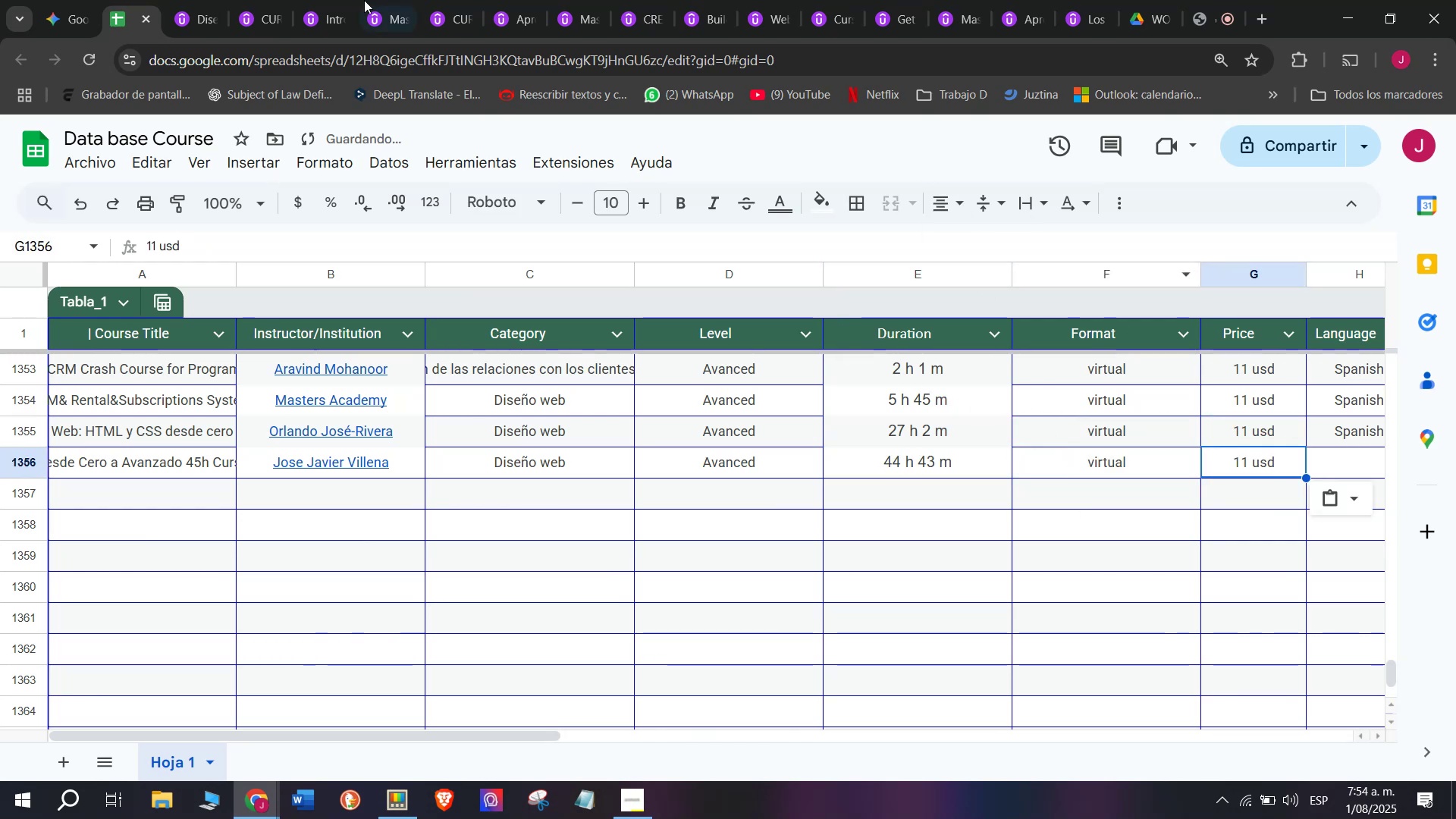 
key(Control+V)
 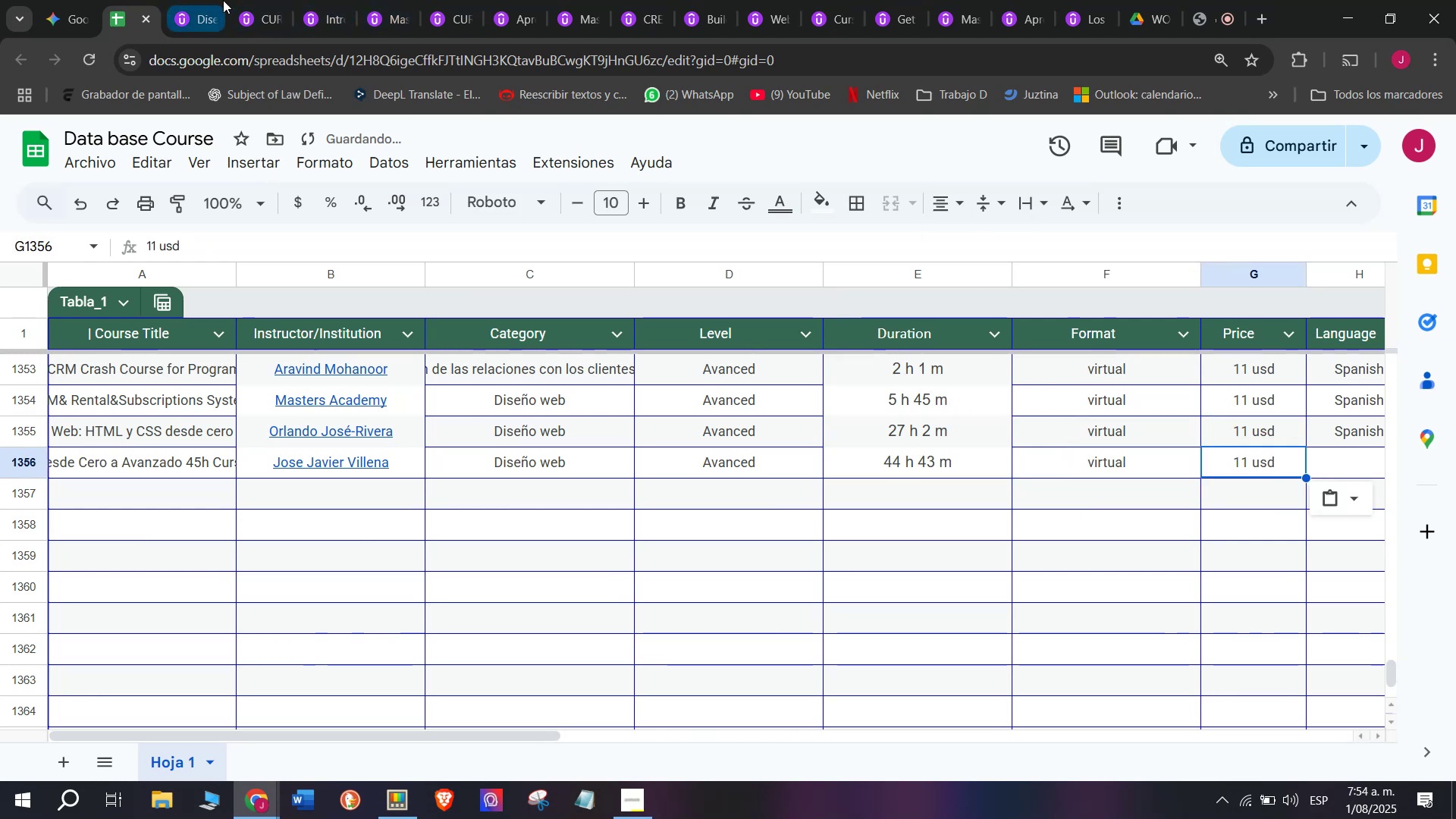 
left_click([205, 0])
 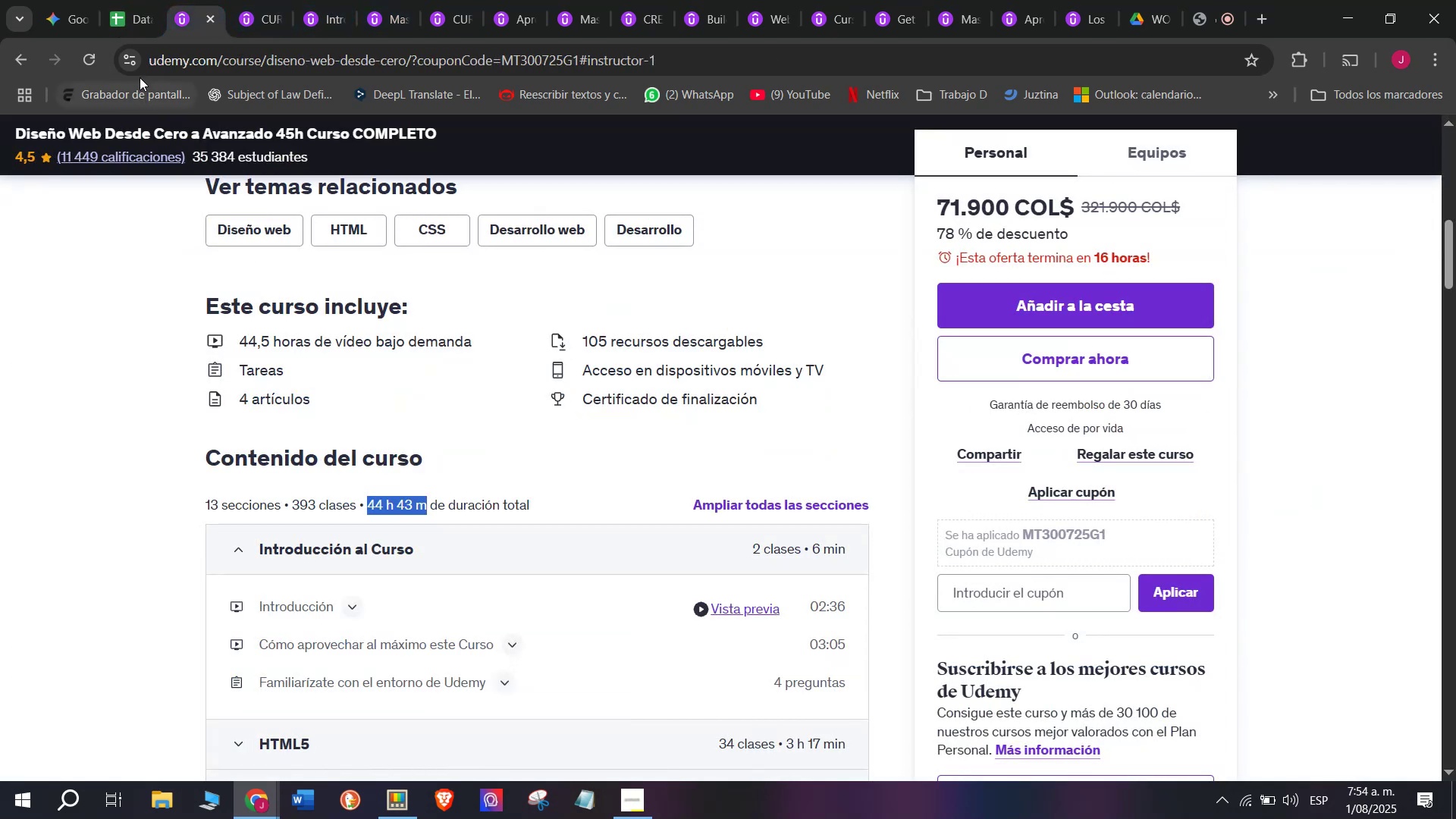 
left_click([118, 0])
 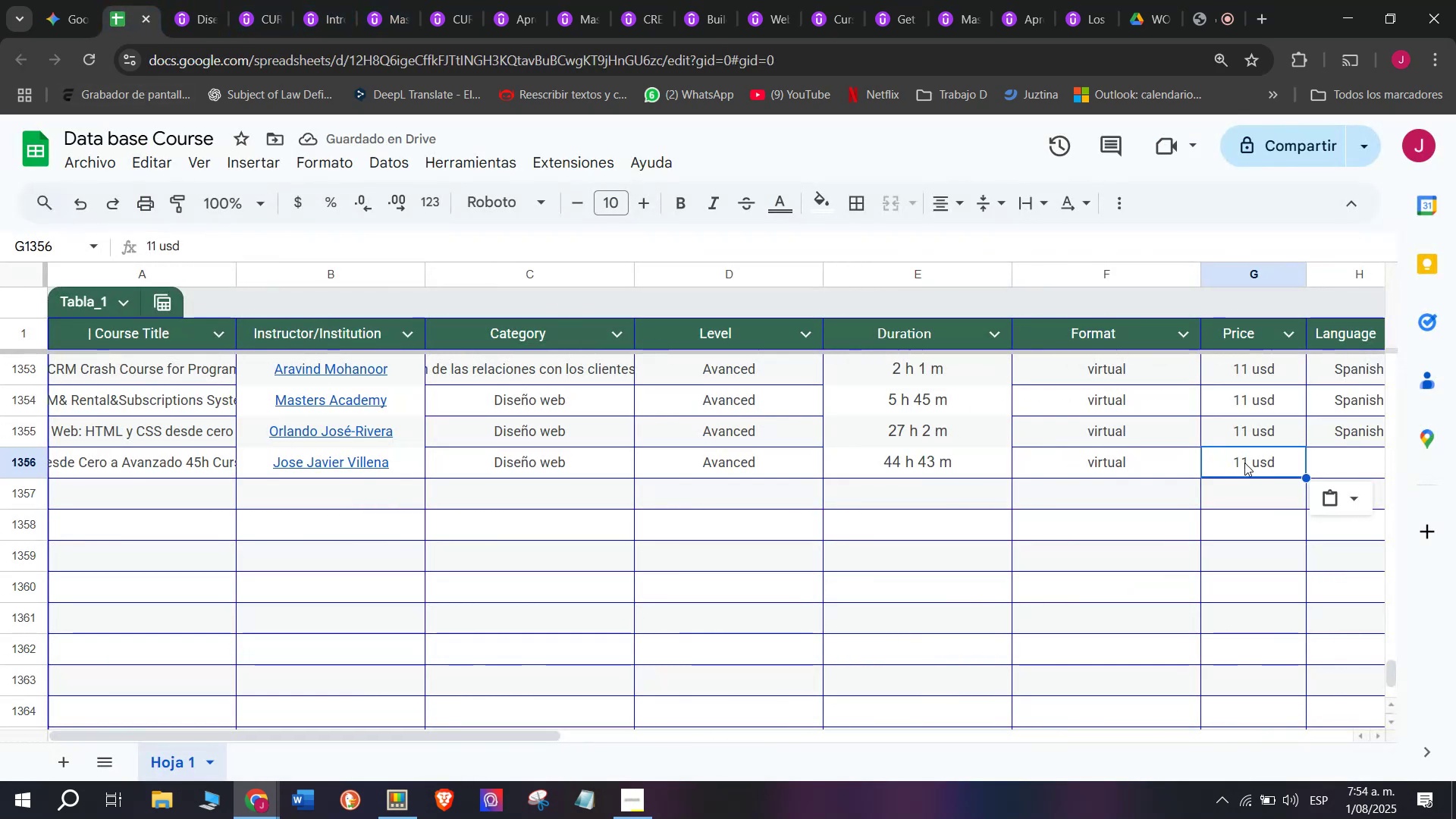 
double_click([1244, 463])
 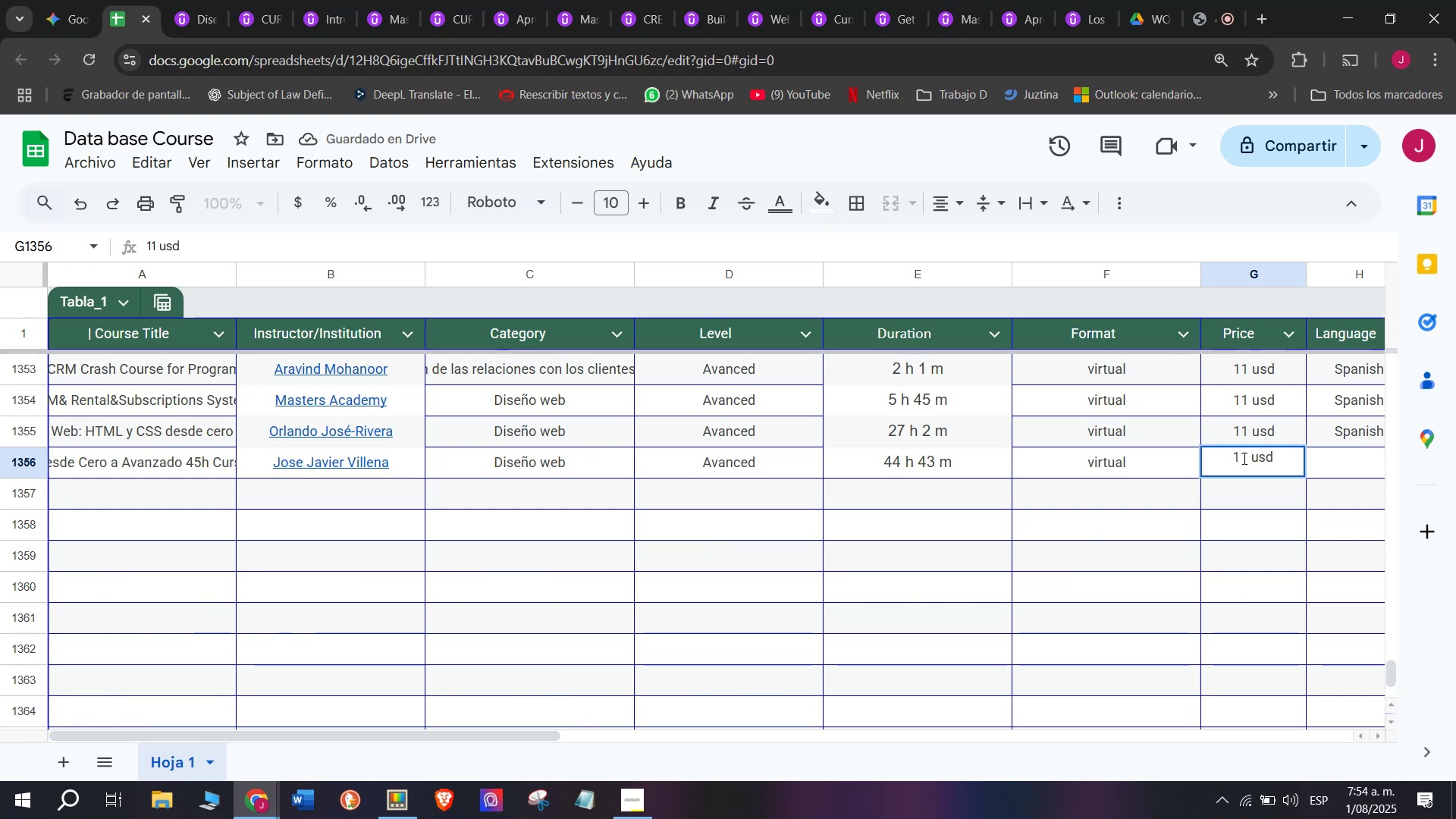 
left_click([1247, 458])
 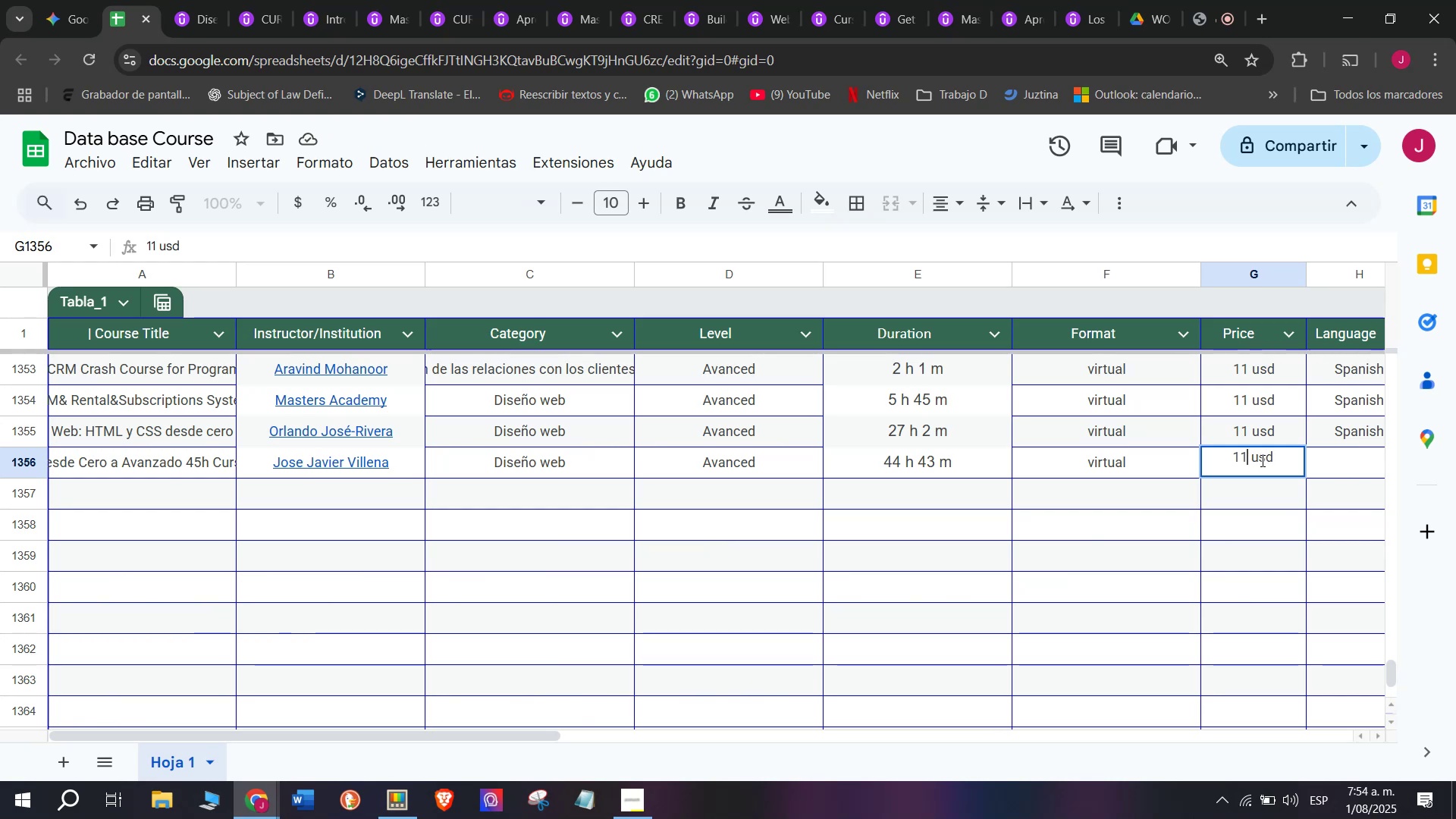 
key(Backspace)
type(q8)
 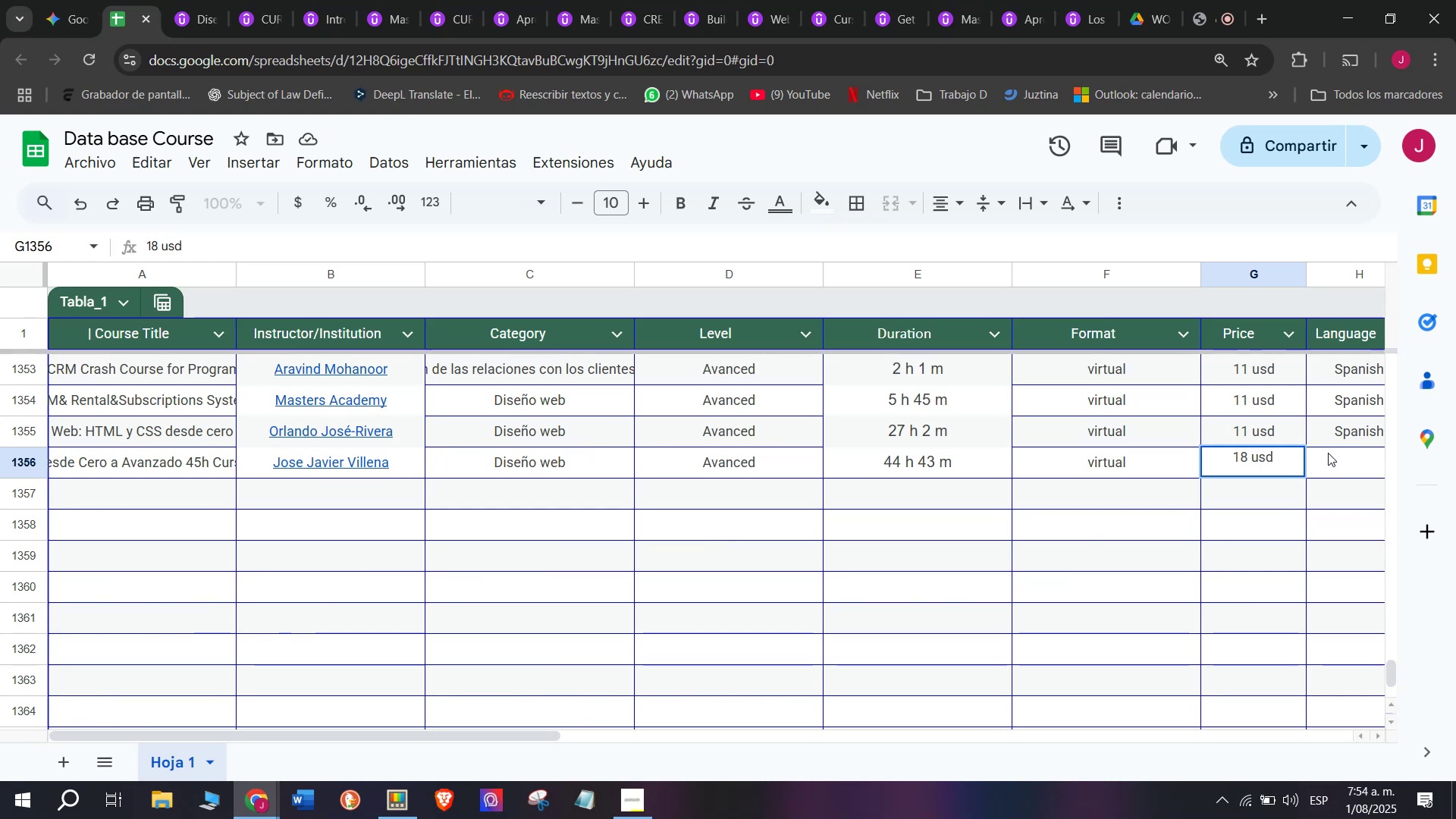 
double_click([1341, 428])
 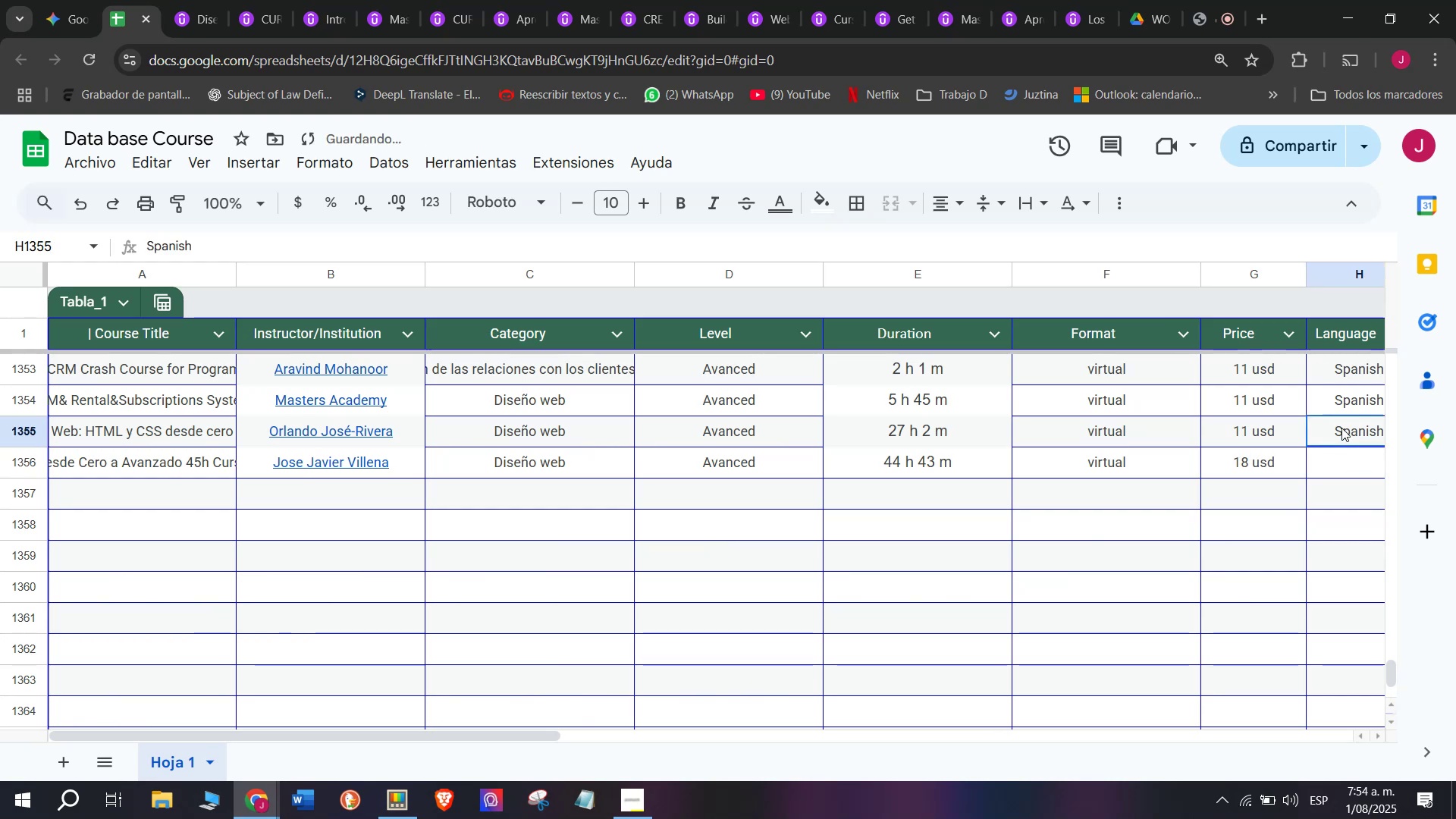 
key(Control+ControlLeft)
 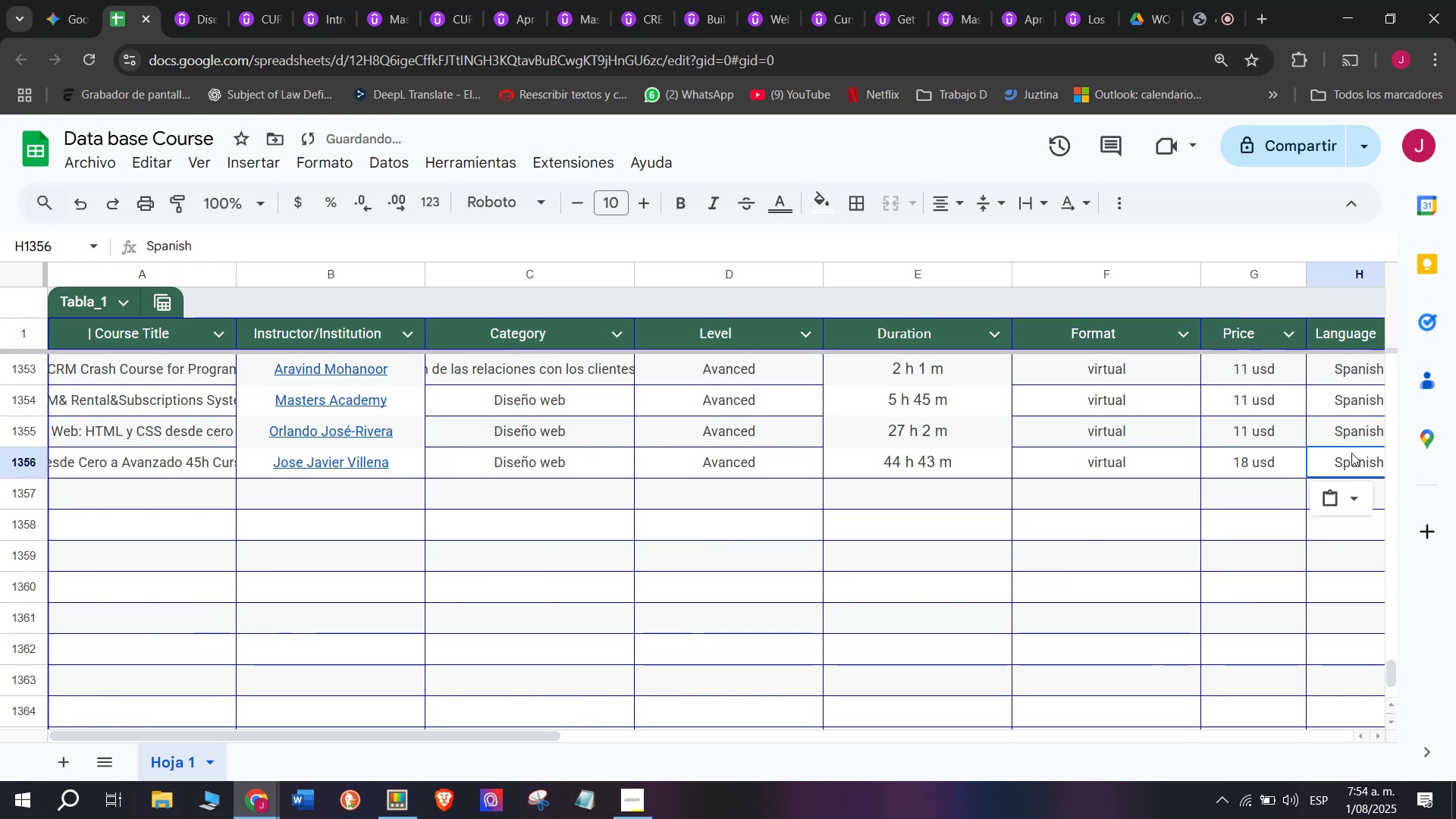 
key(Break)
 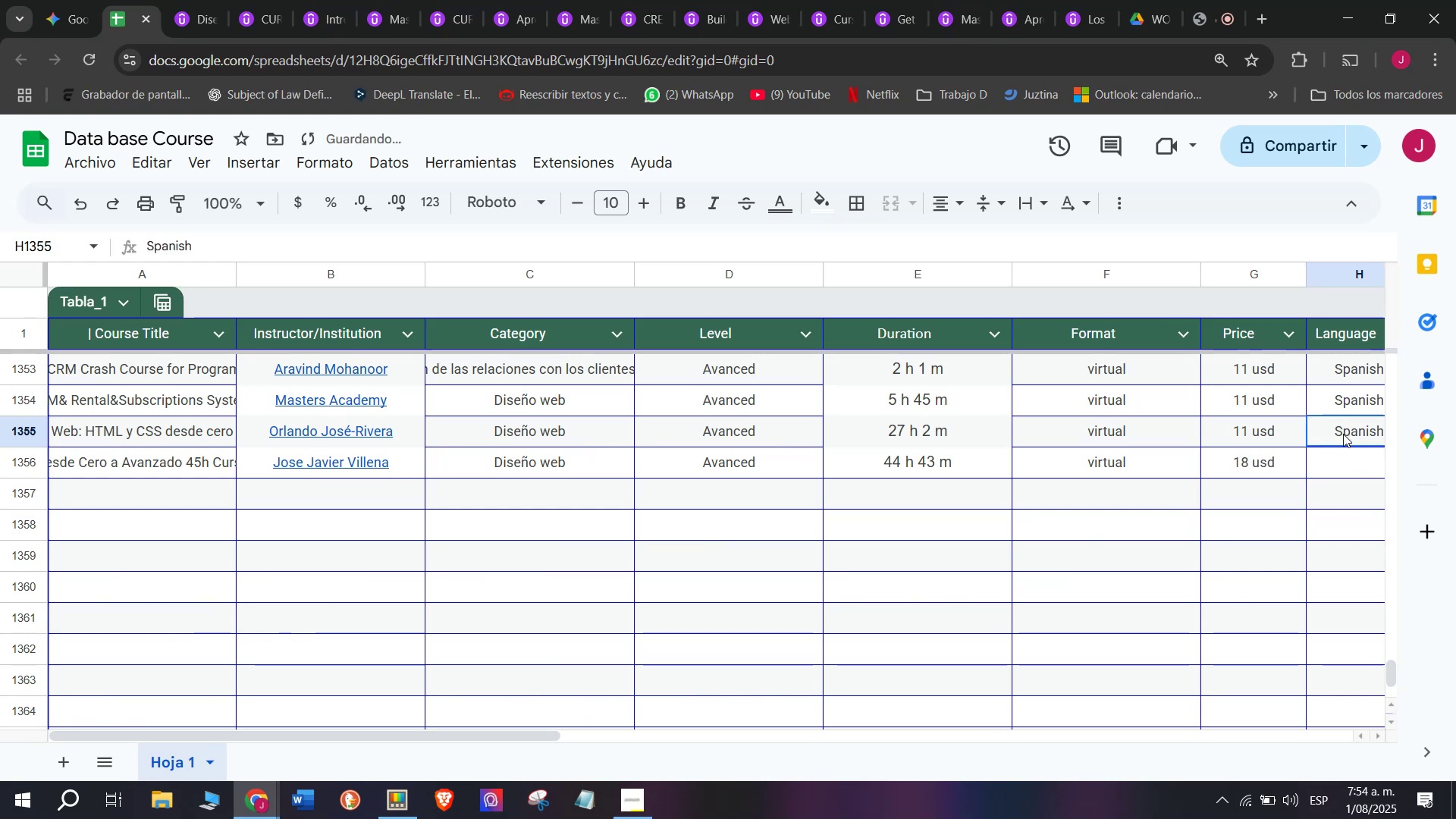 
key(Control+C)
 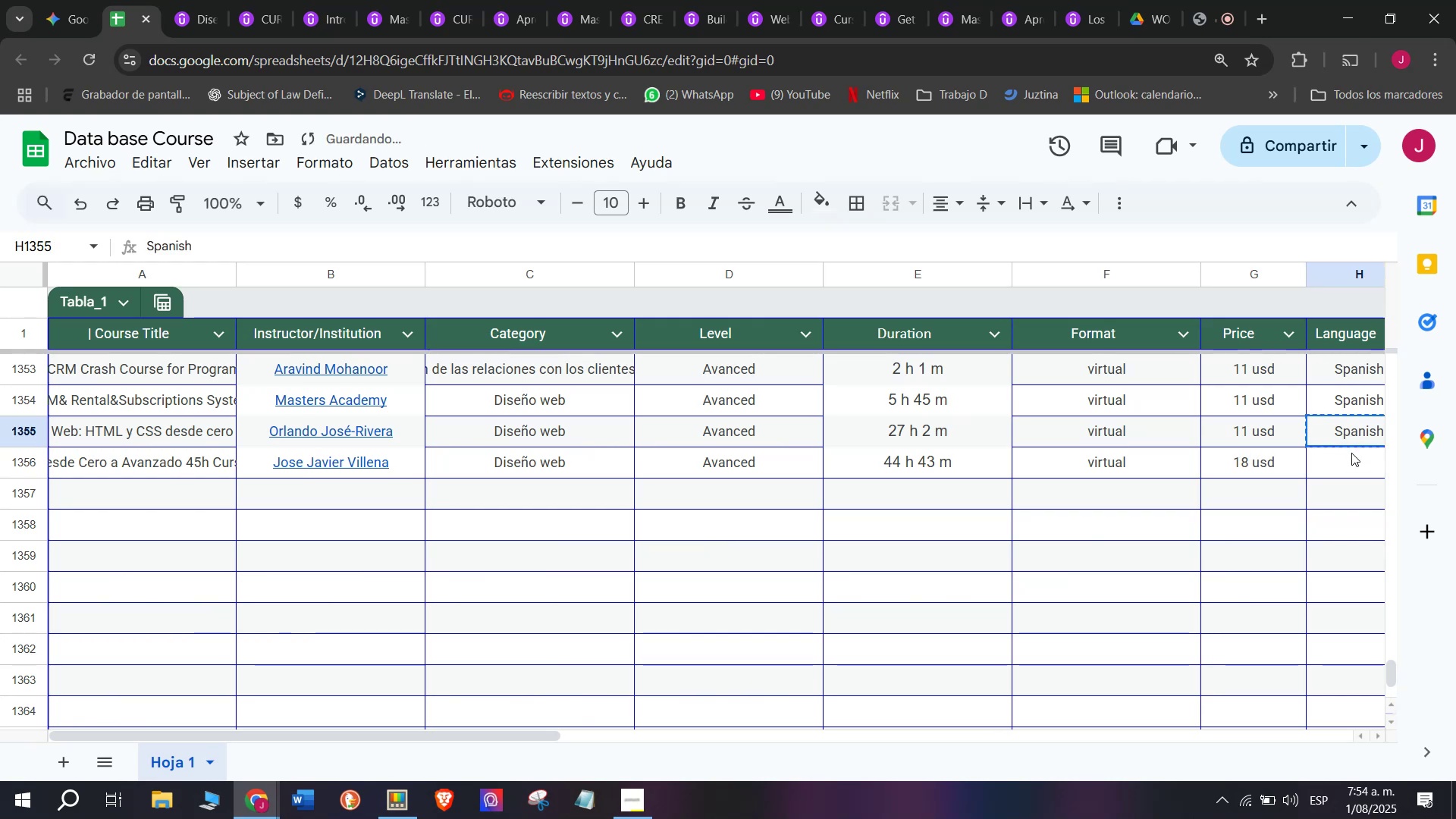 
triple_click([1351, 453])
 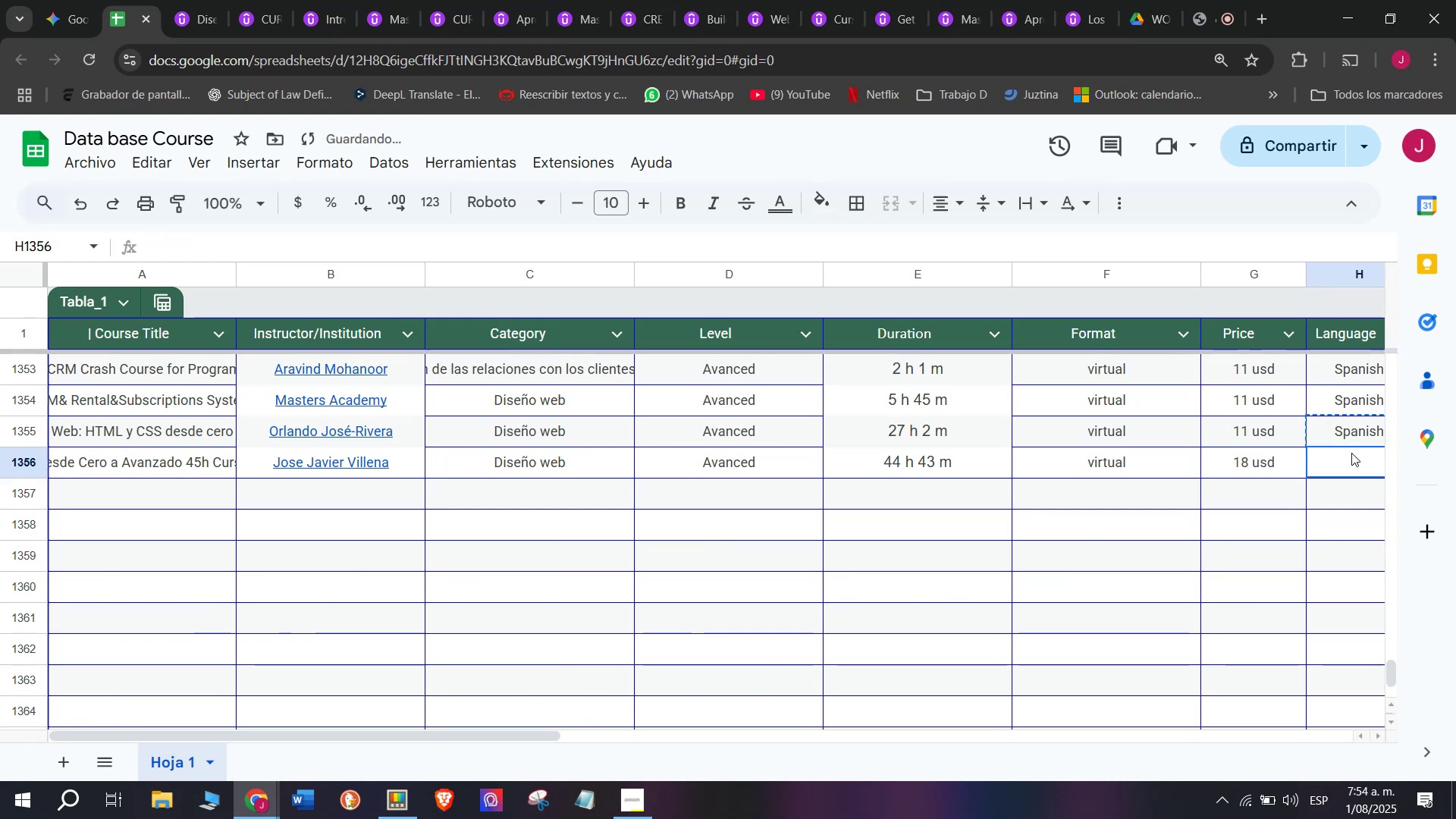 
key(Z)
 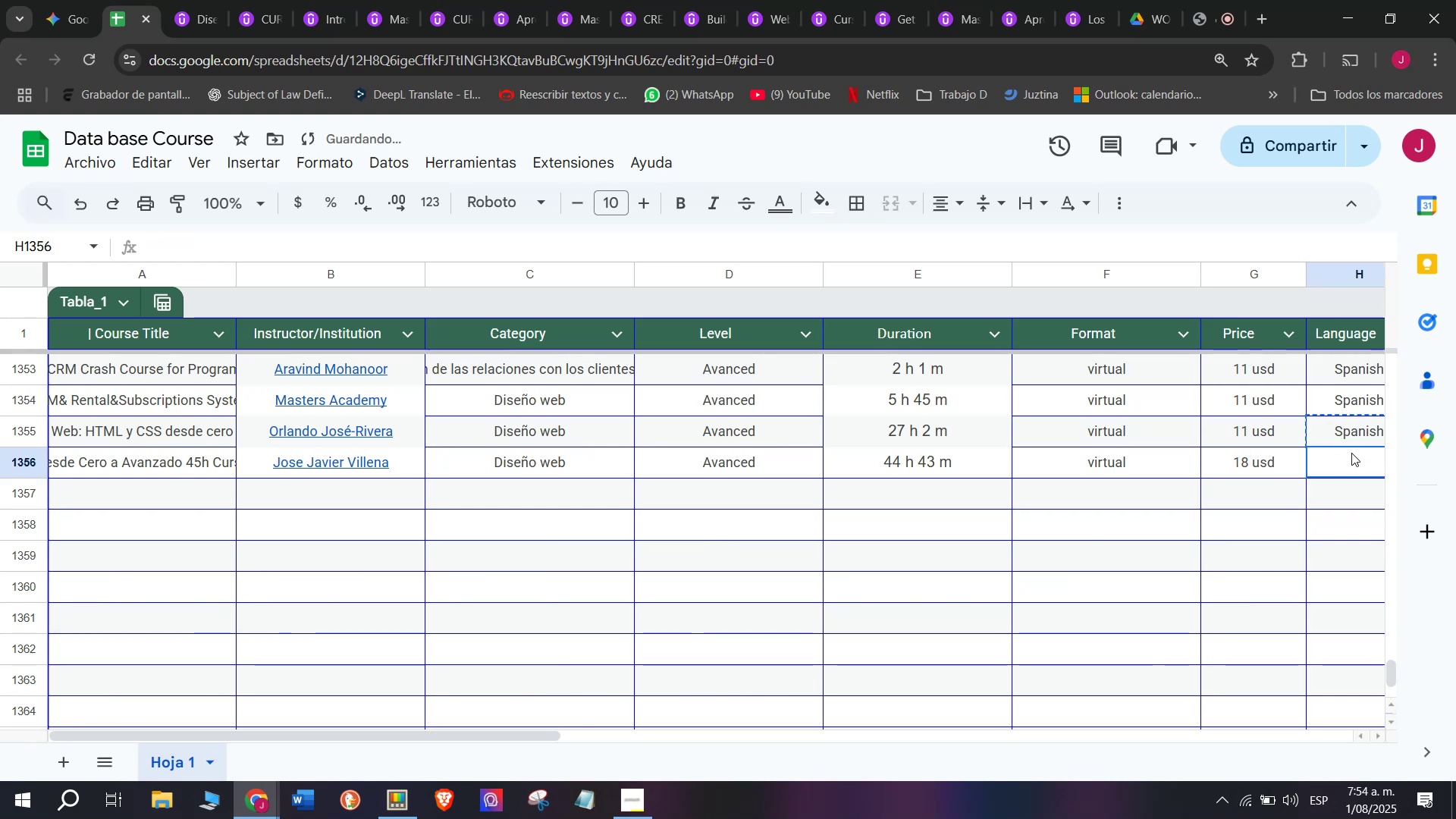 
key(Control+ControlLeft)
 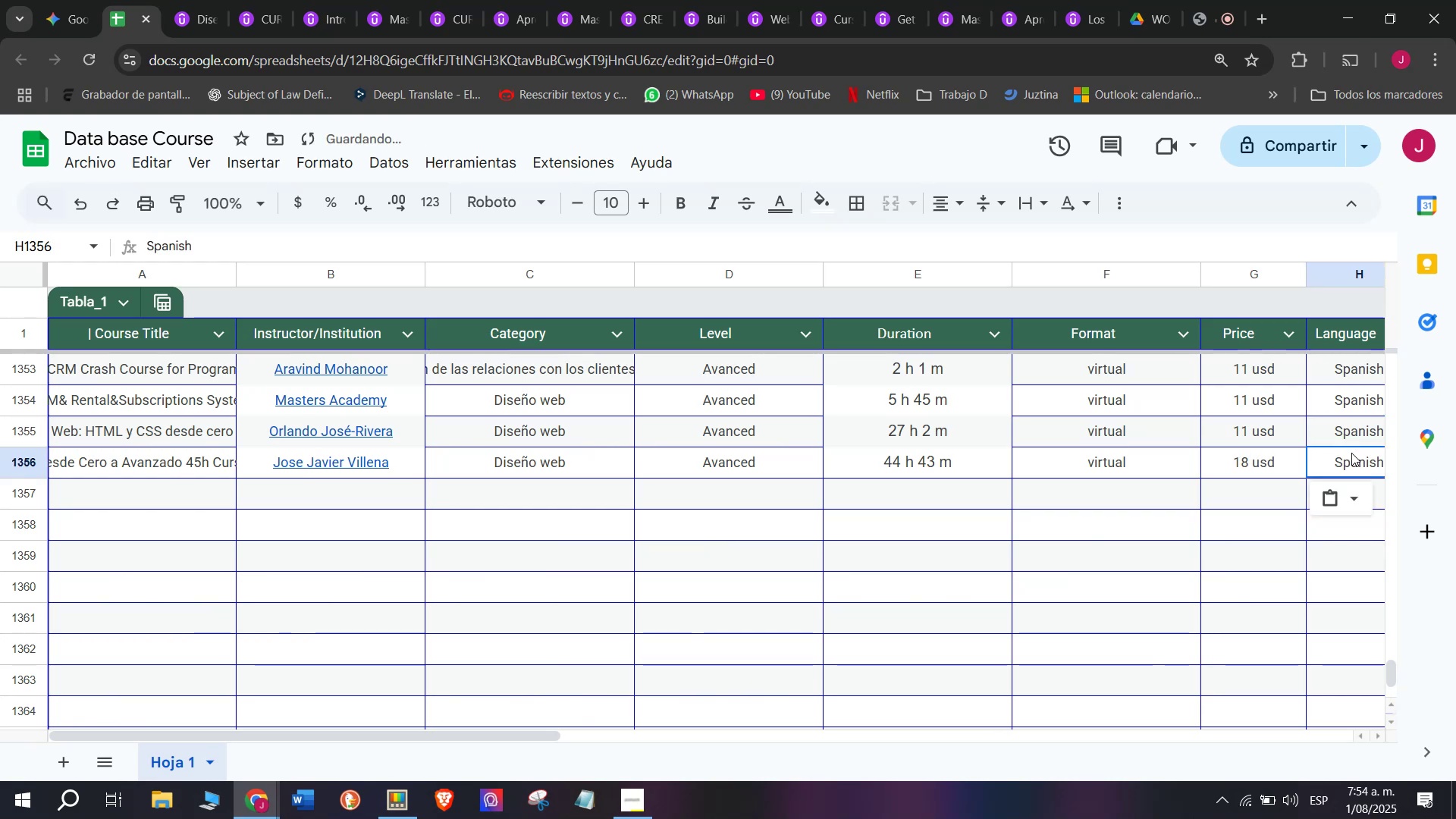 
key(Control+V)
 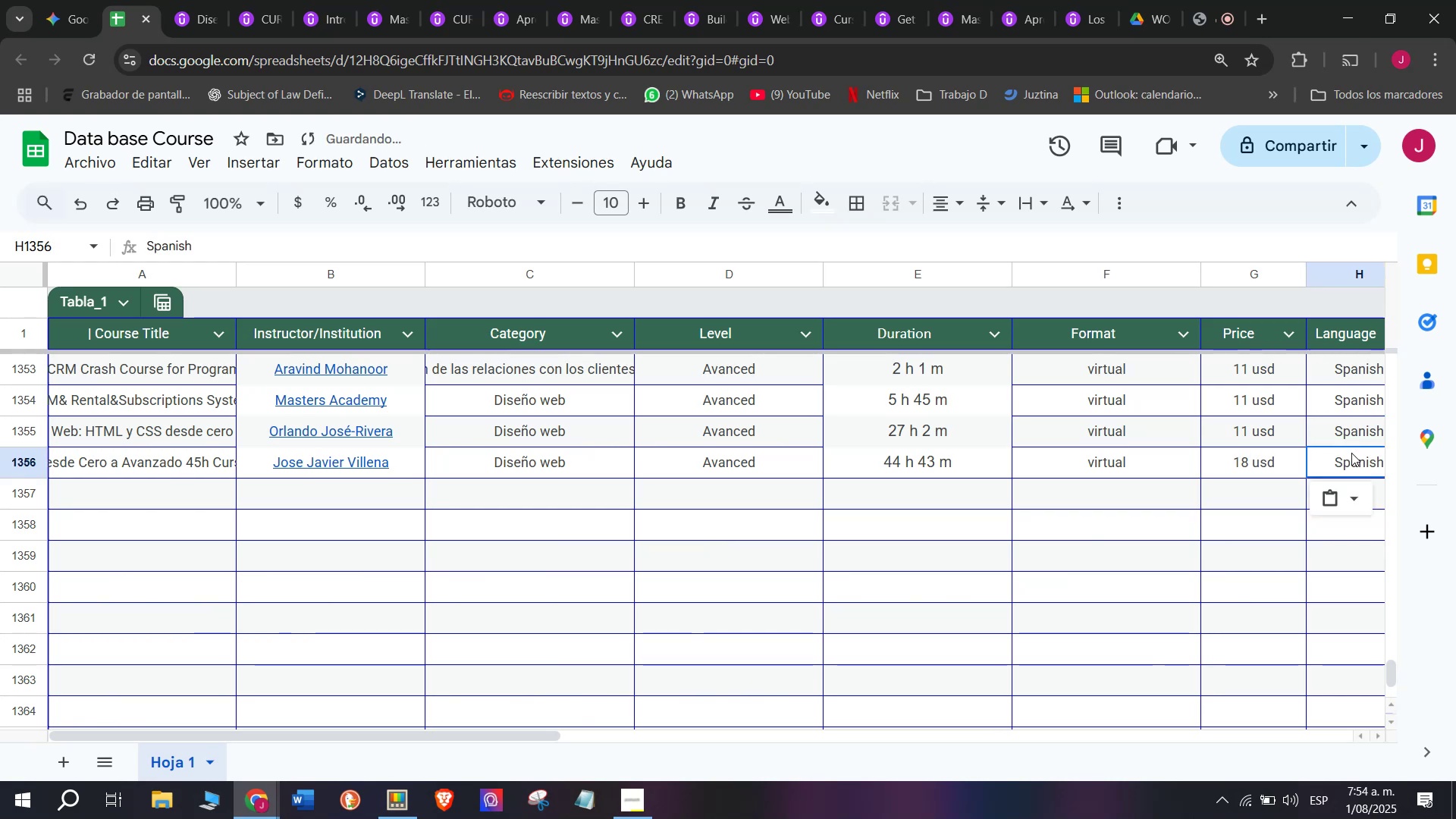 
scroll: coordinate [984, 460], scroll_direction: down, amount: 3.0
 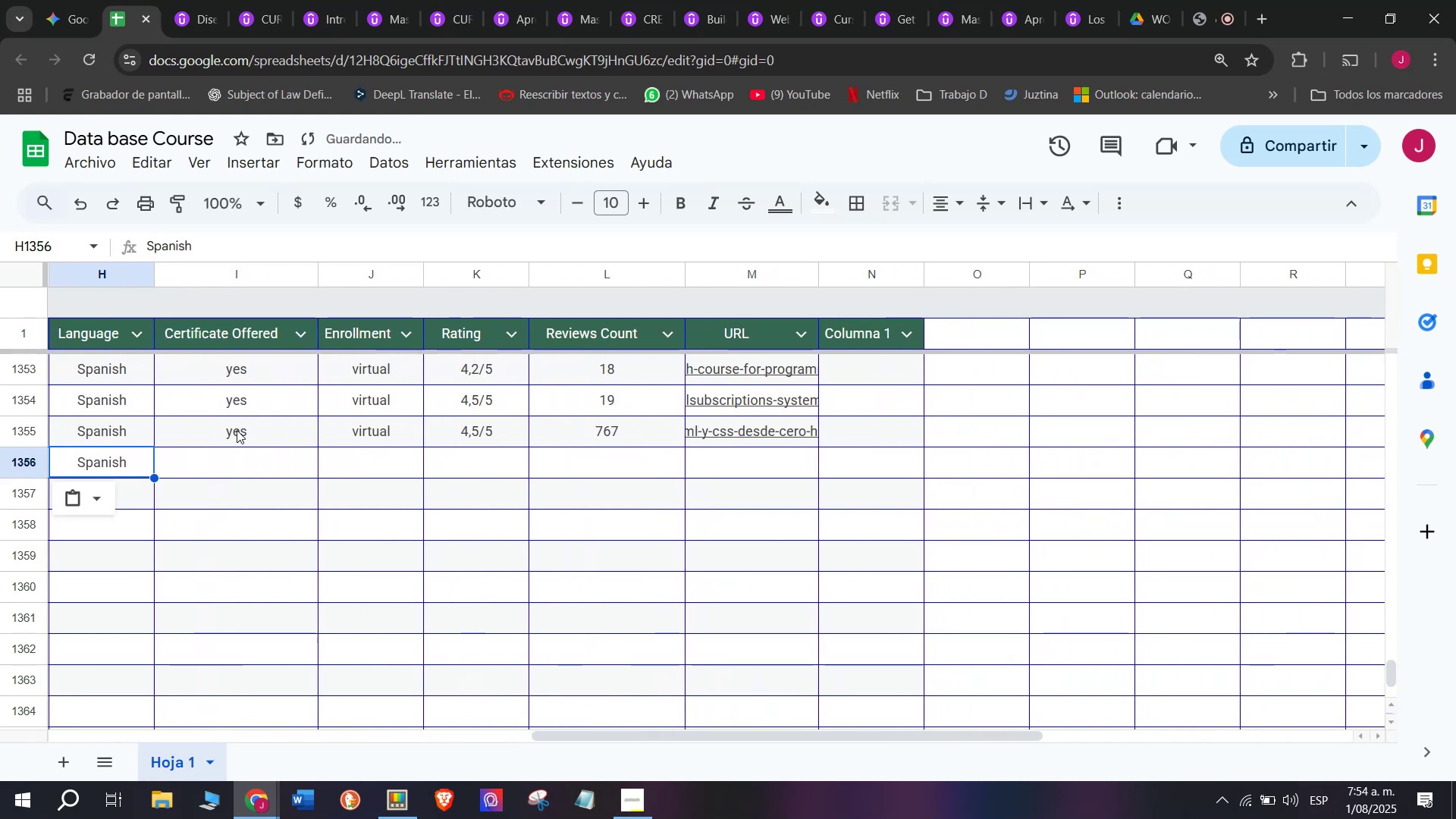 
left_click([271, 430])
 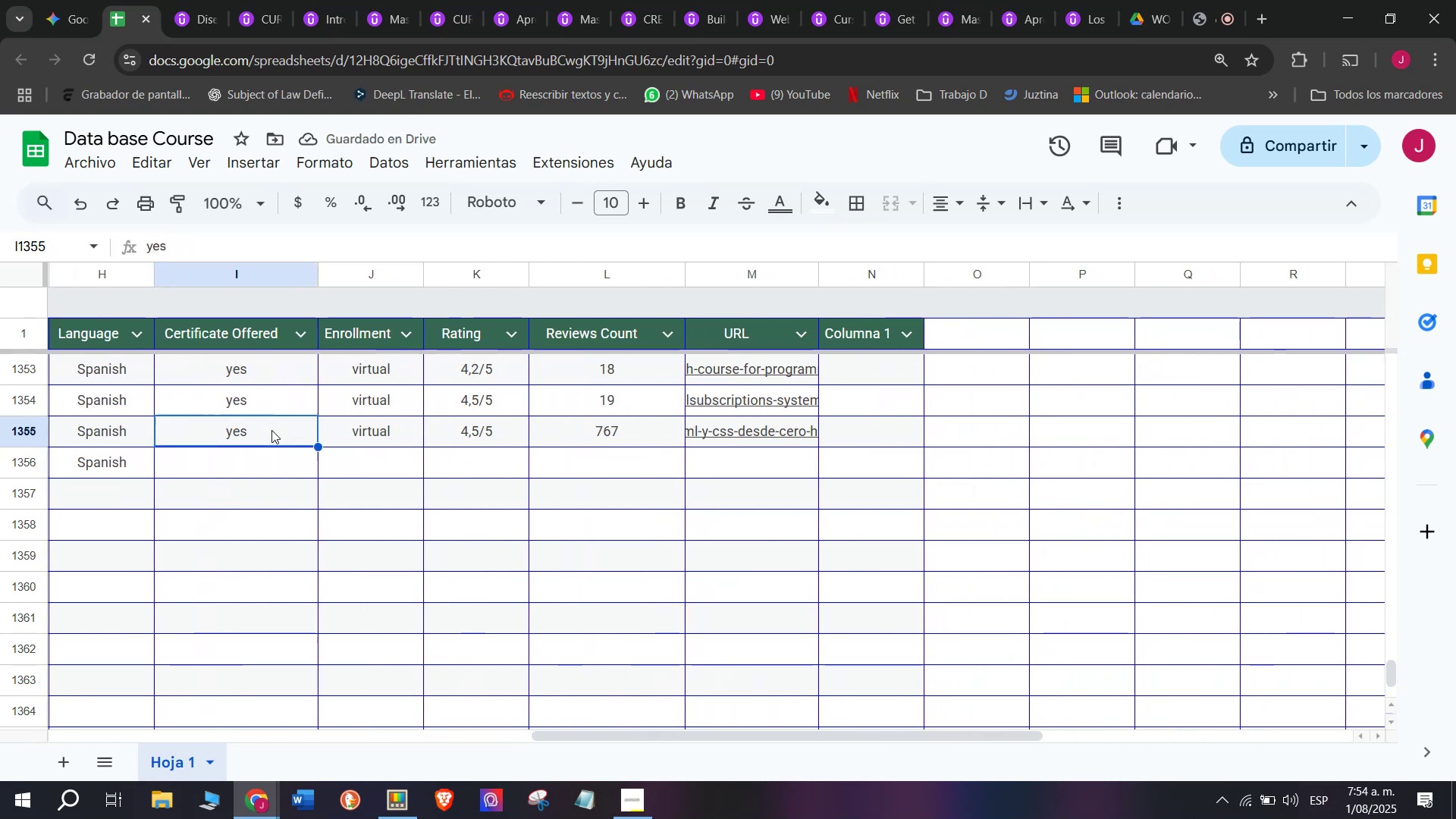 
key(Break)
 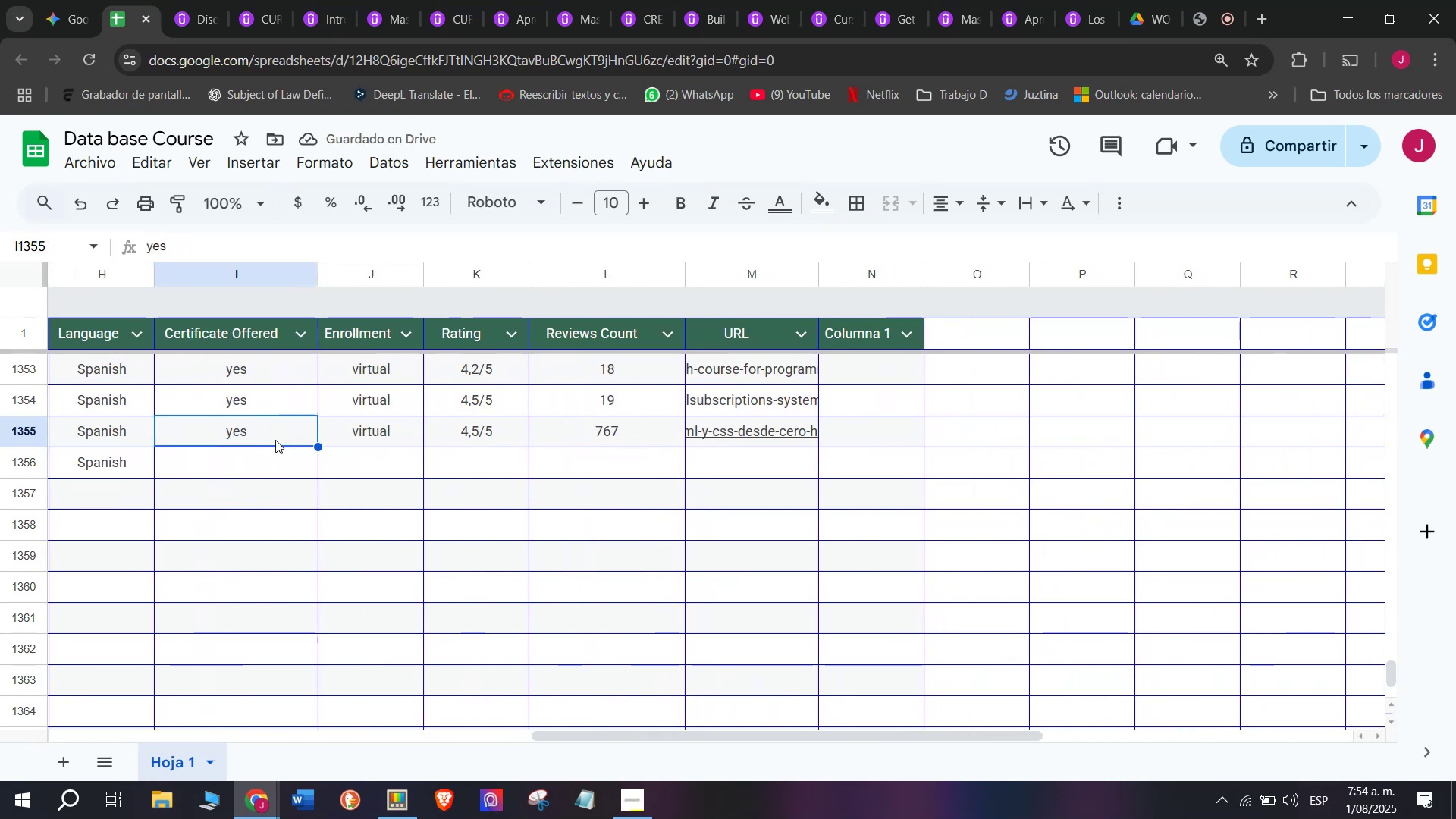 
key(Control+ControlLeft)
 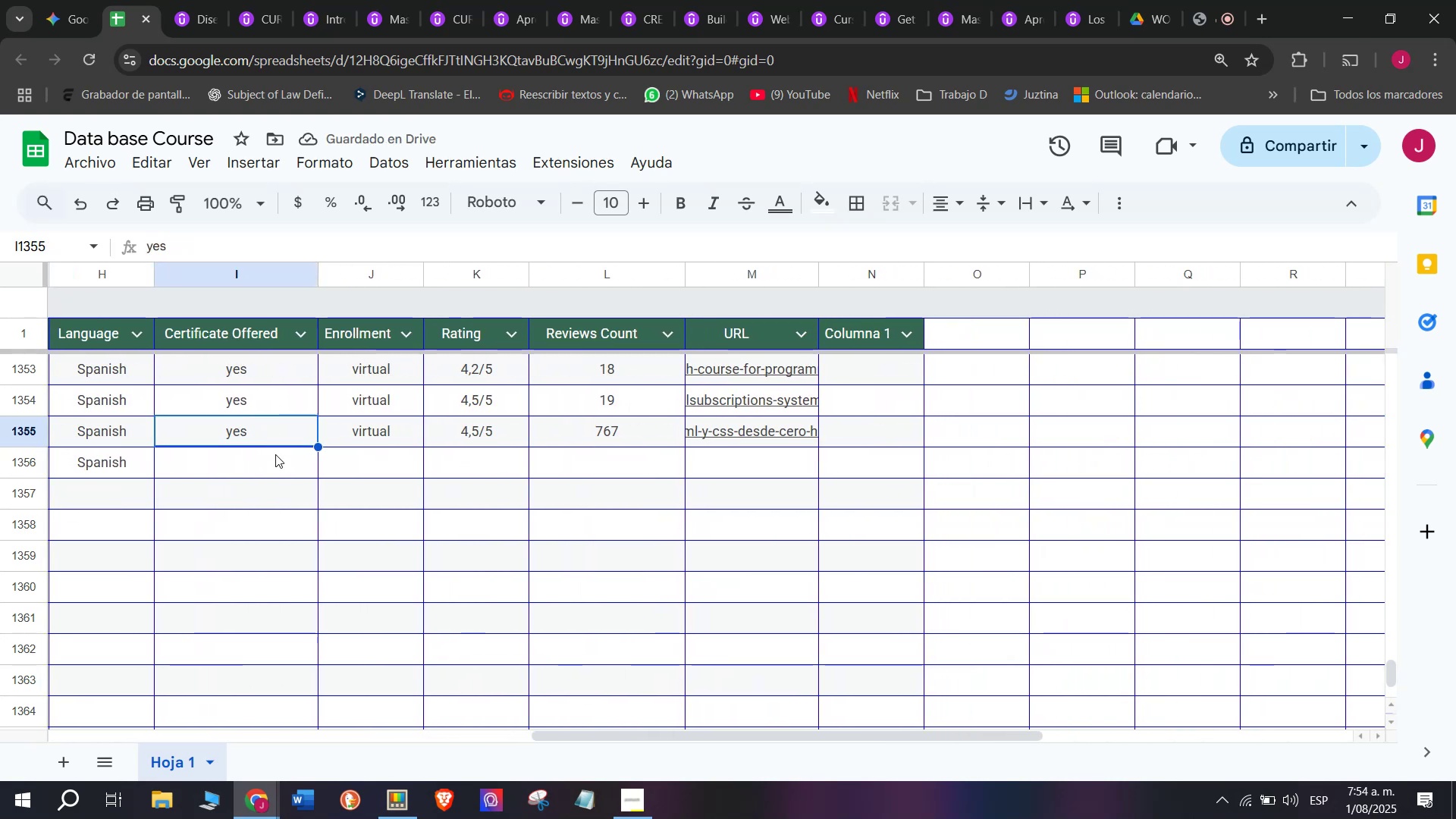 
key(Control+C)
 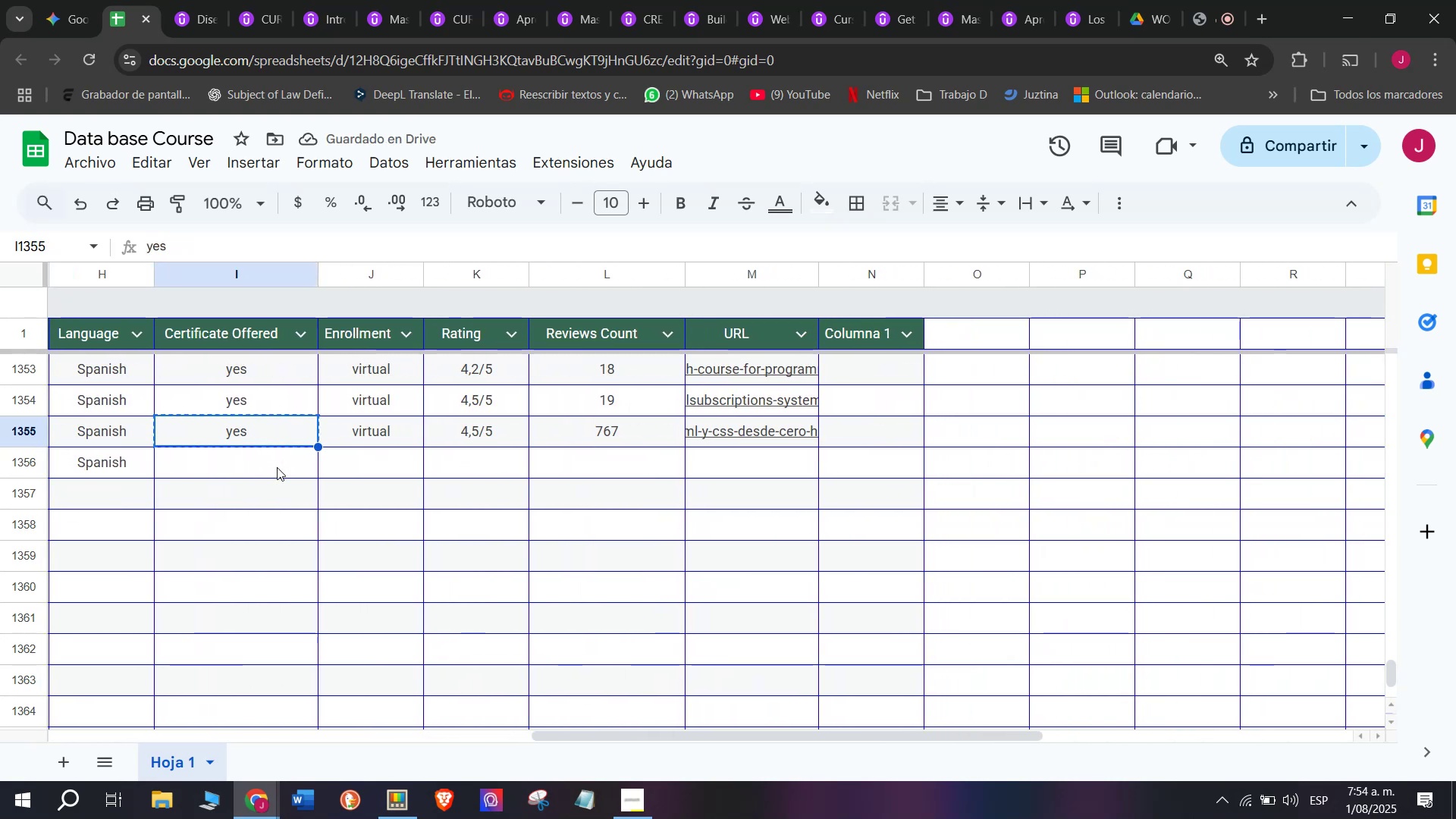 
double_click([277, 467])
 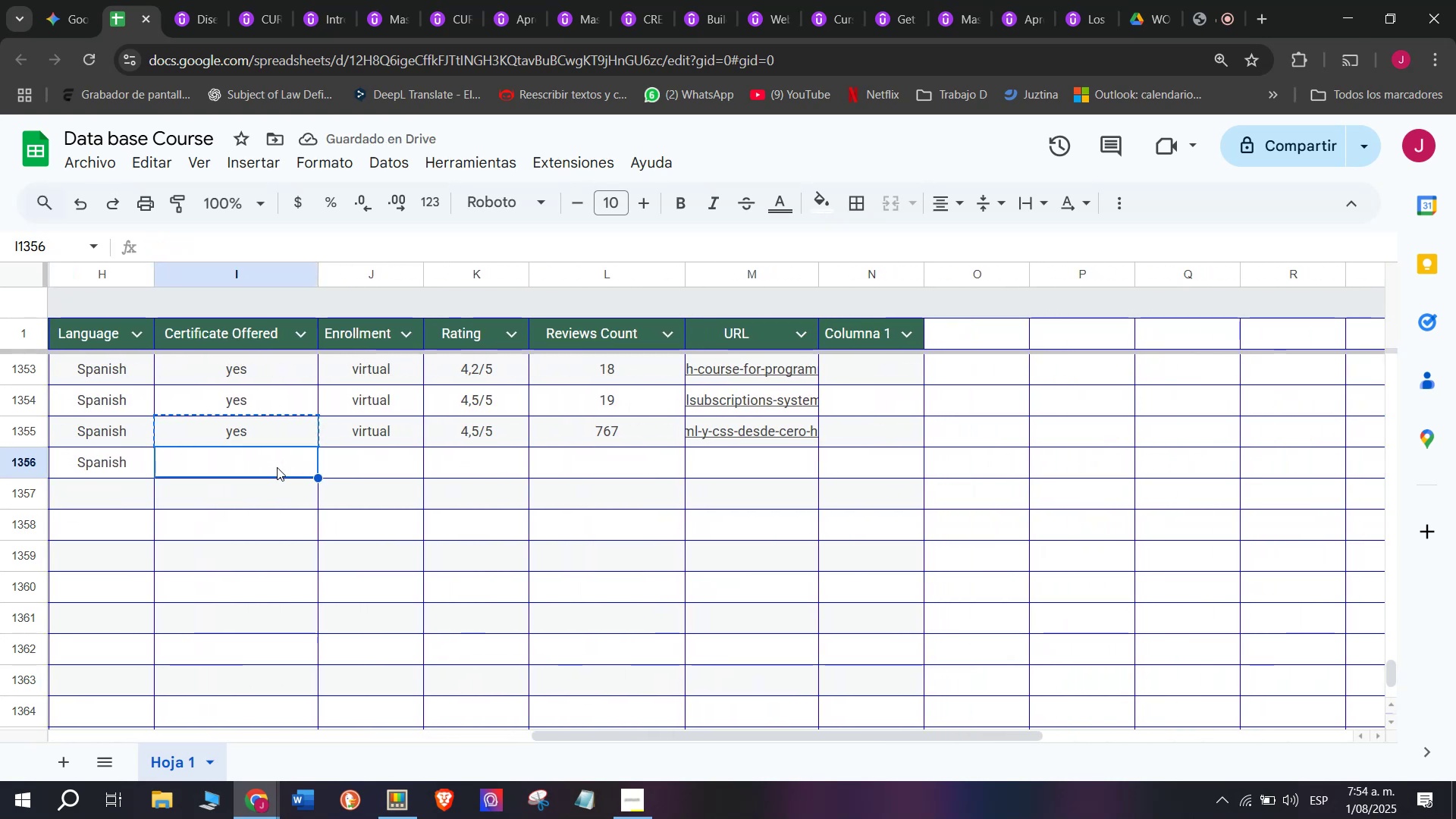 
key(Z)
 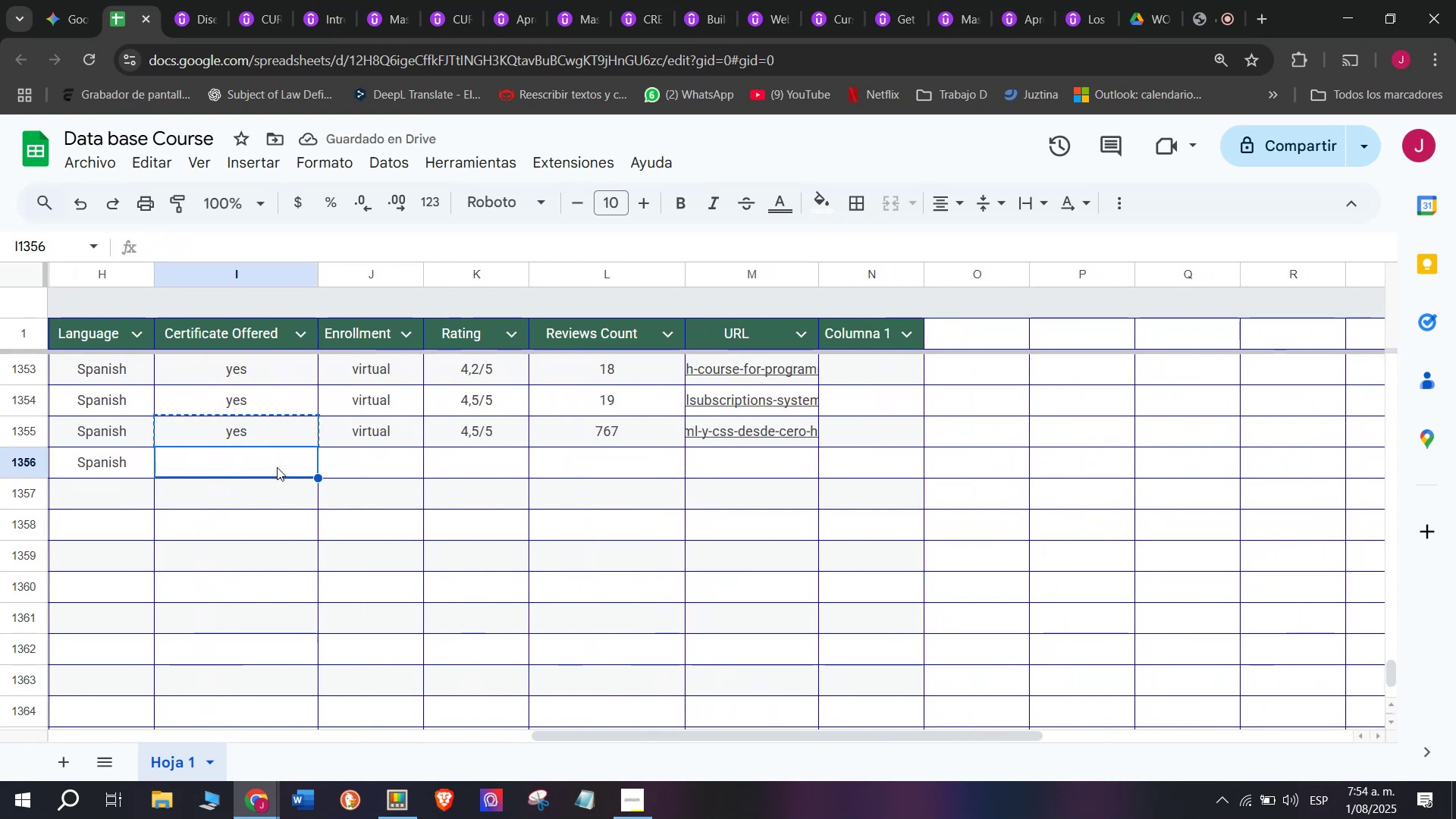 
key(Control+ControlLeft)
 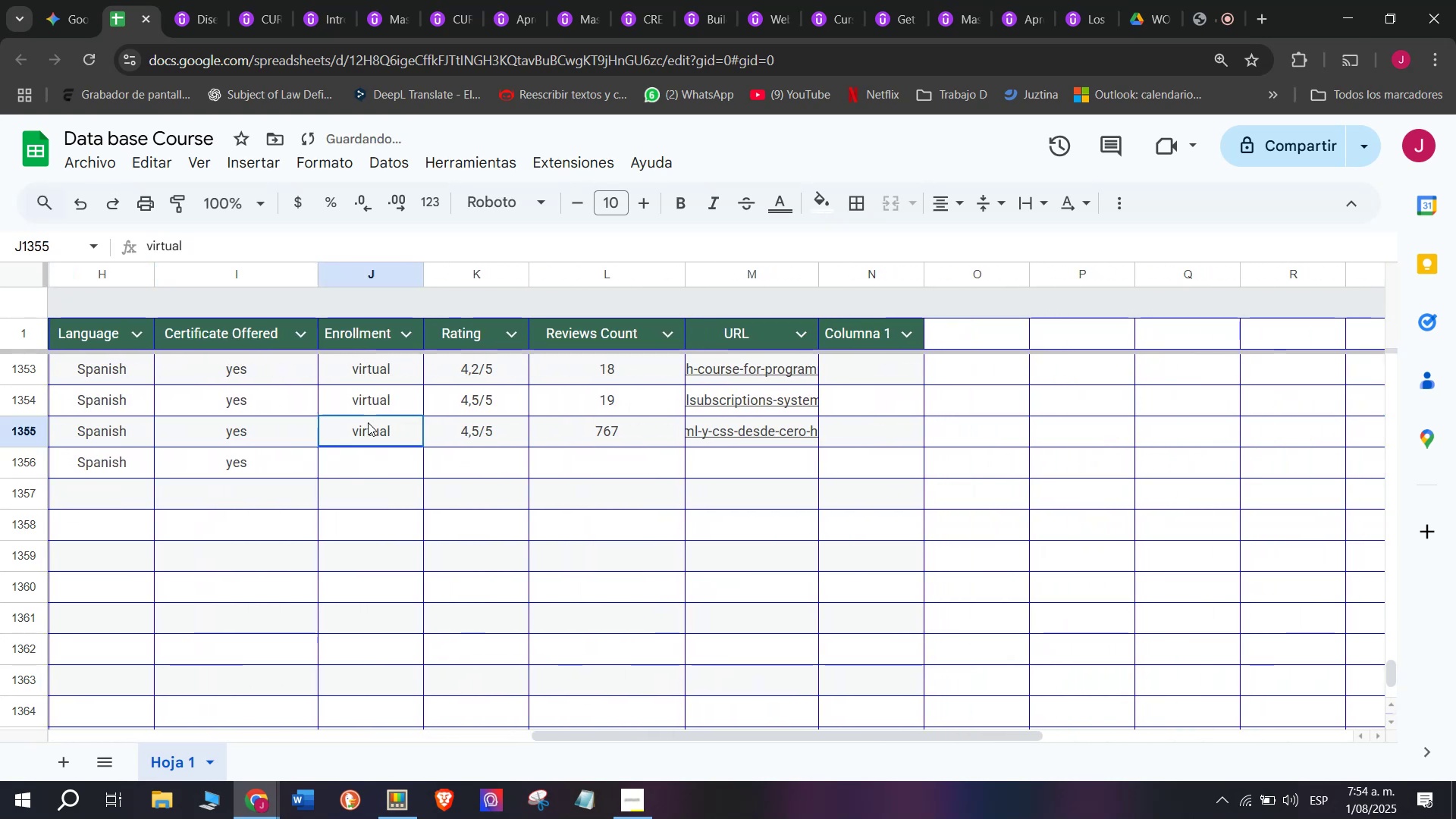 
key(Control+V)
 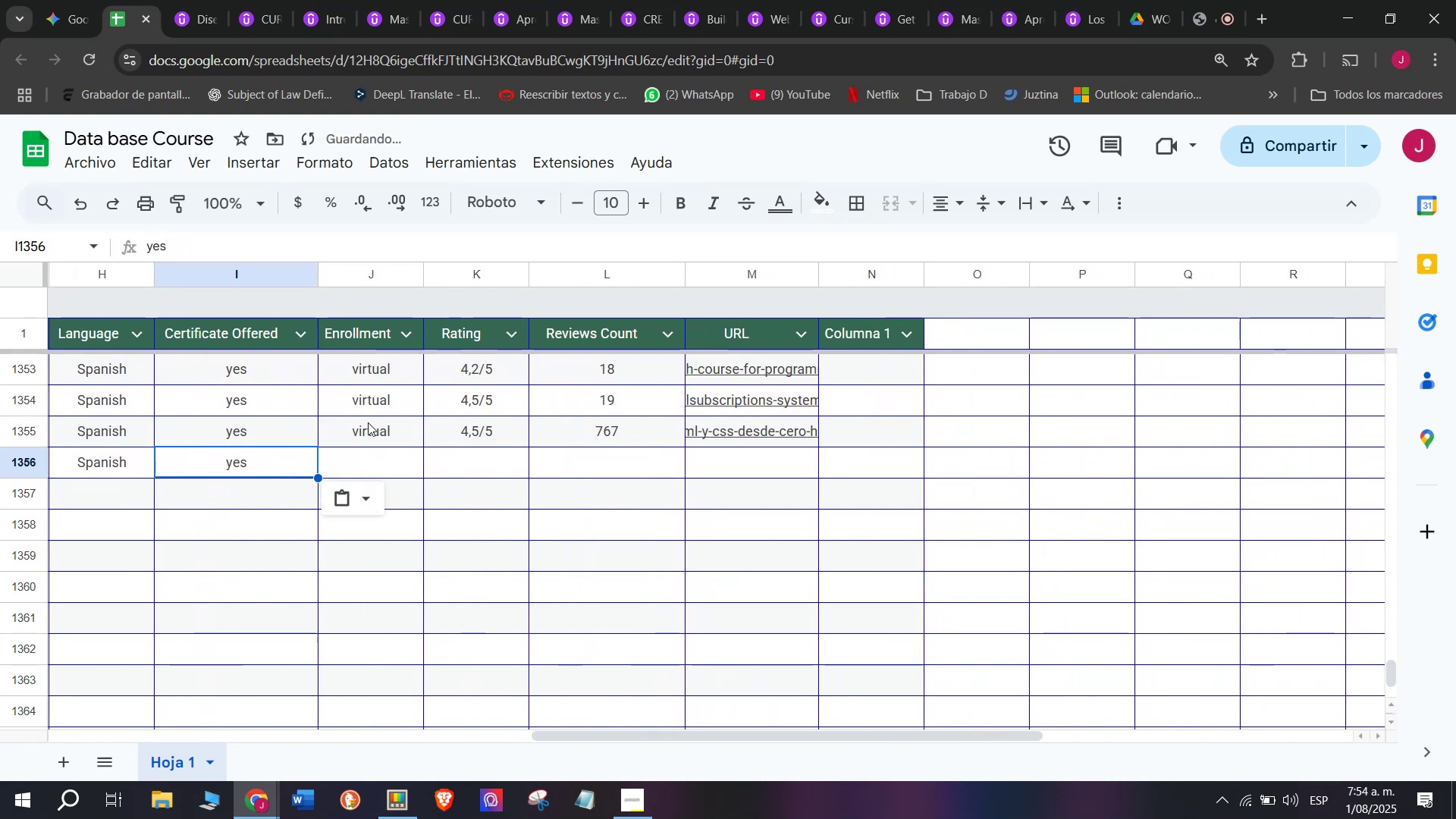 
left_click([368, 422])
 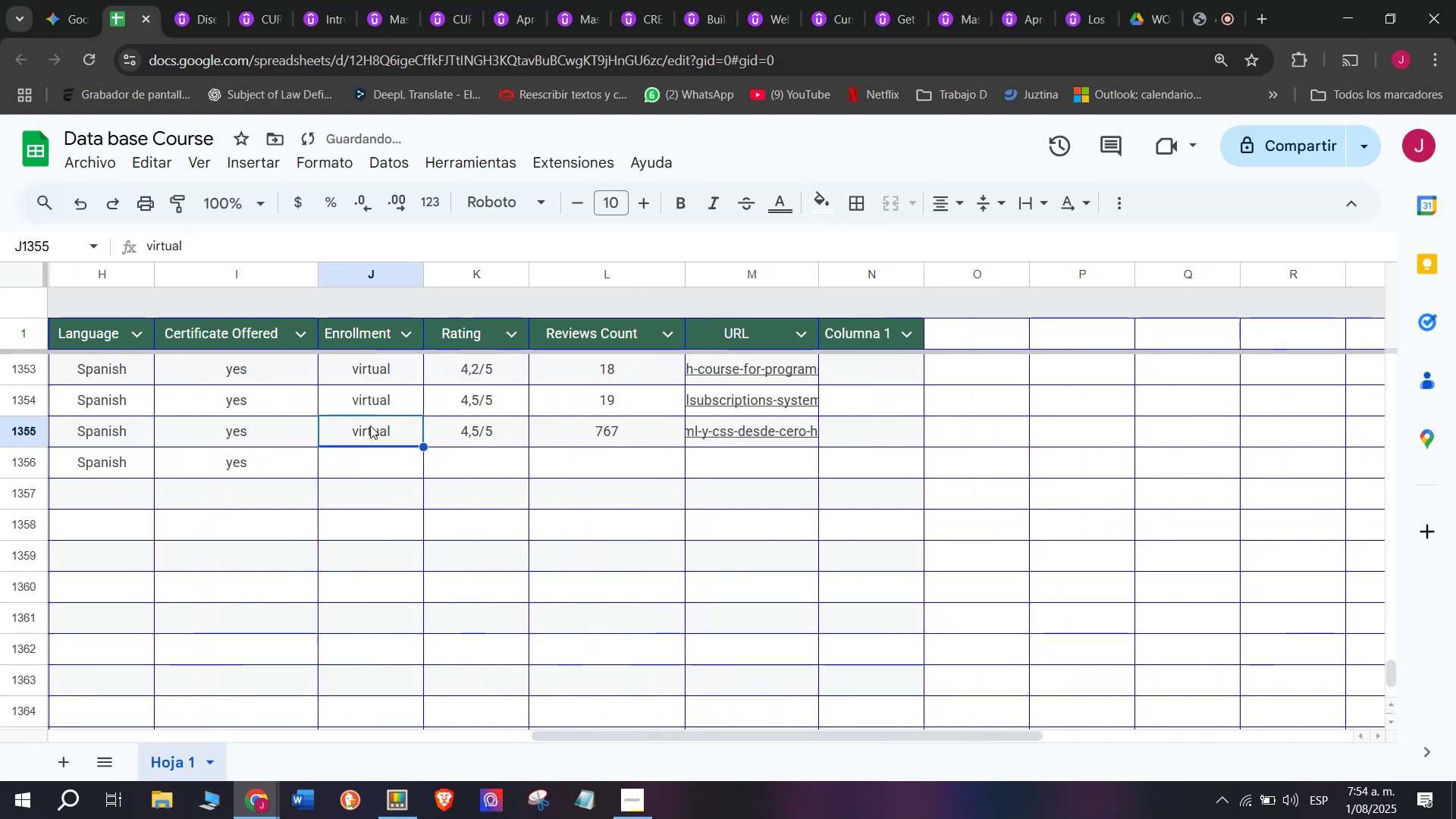 
key(Break)
 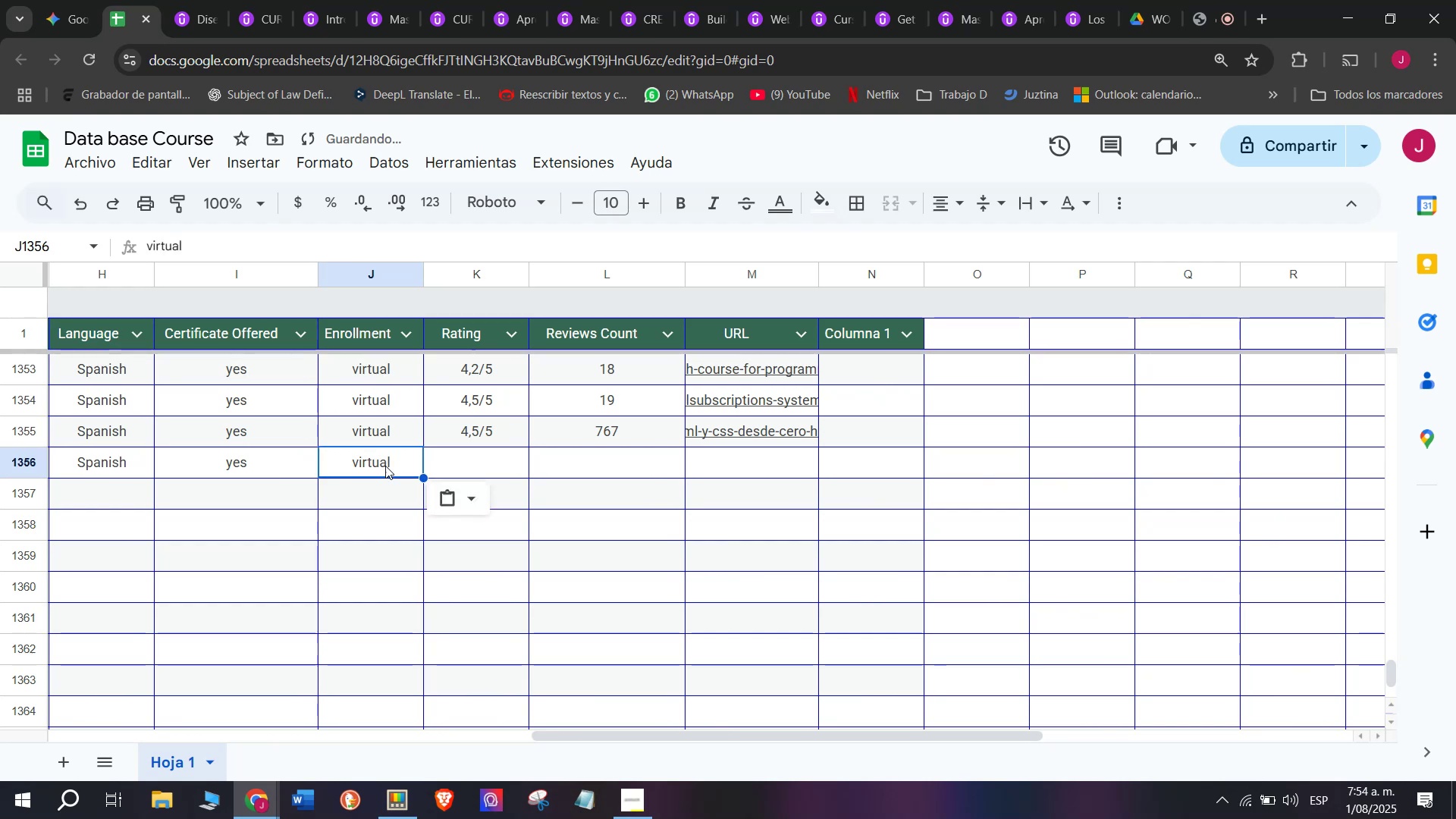 
key(Control+ControlLeft)
 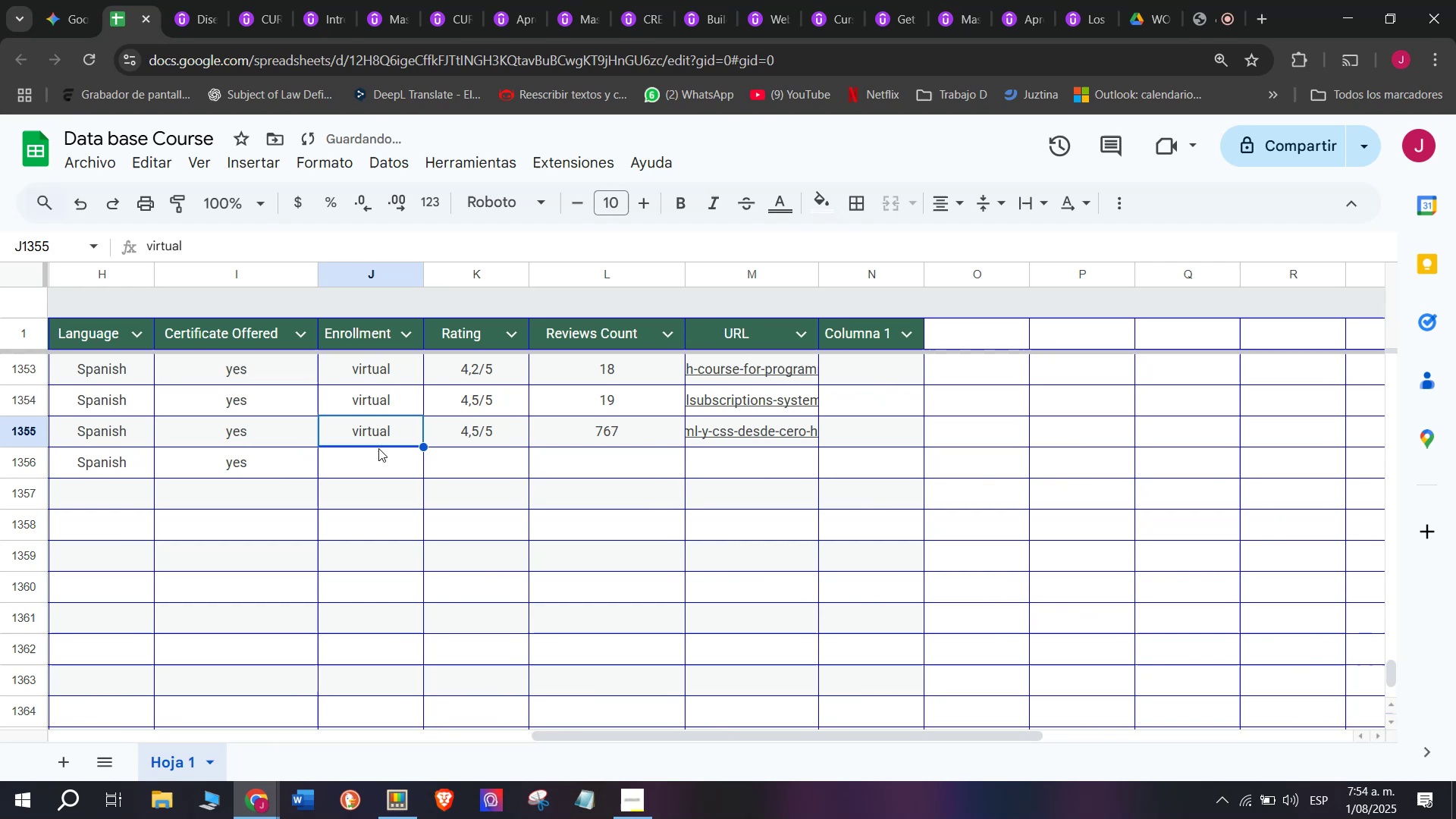 
key(Control+C)
 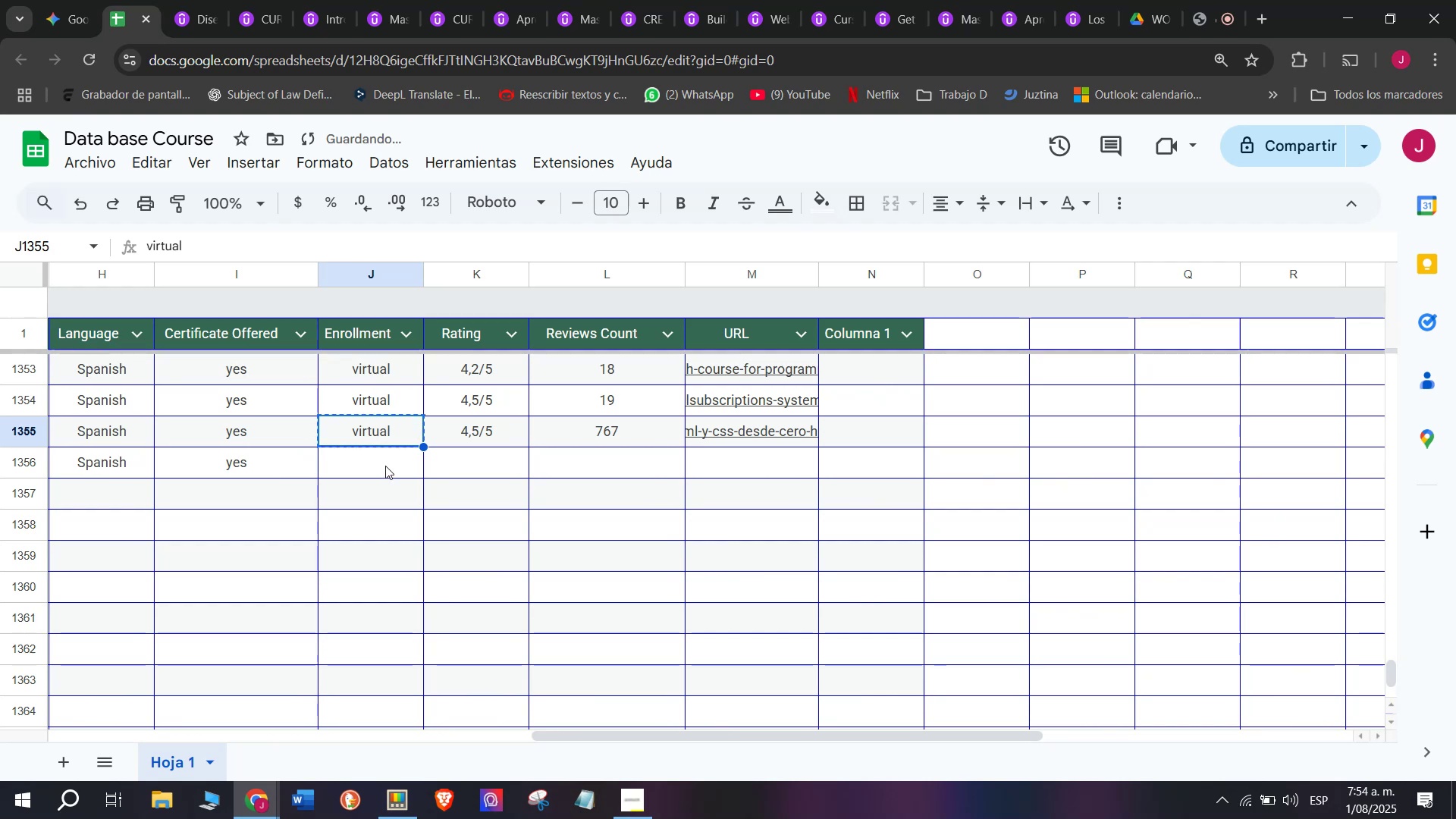 
double_click([385, 466])
 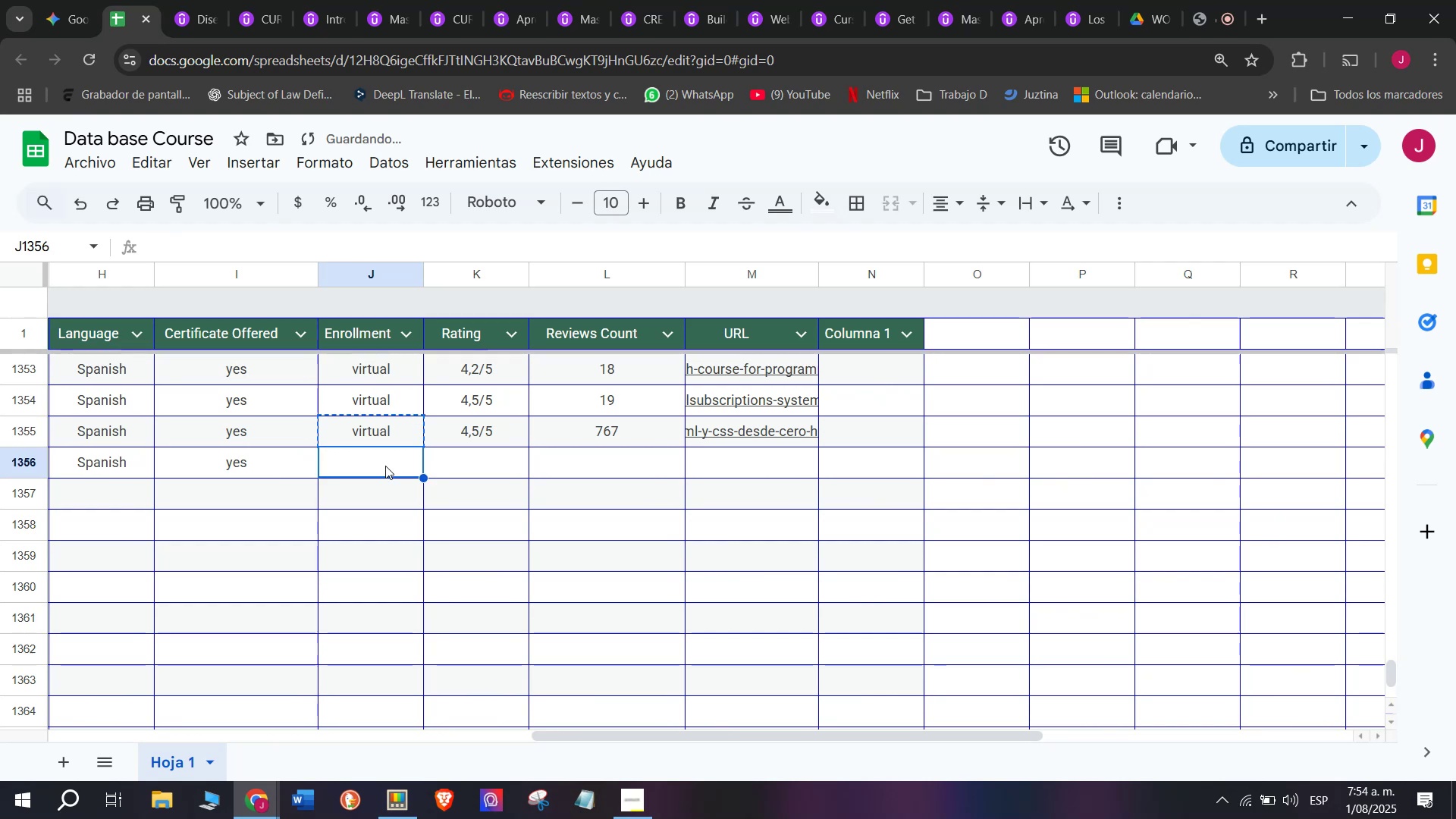 
key(Z)
 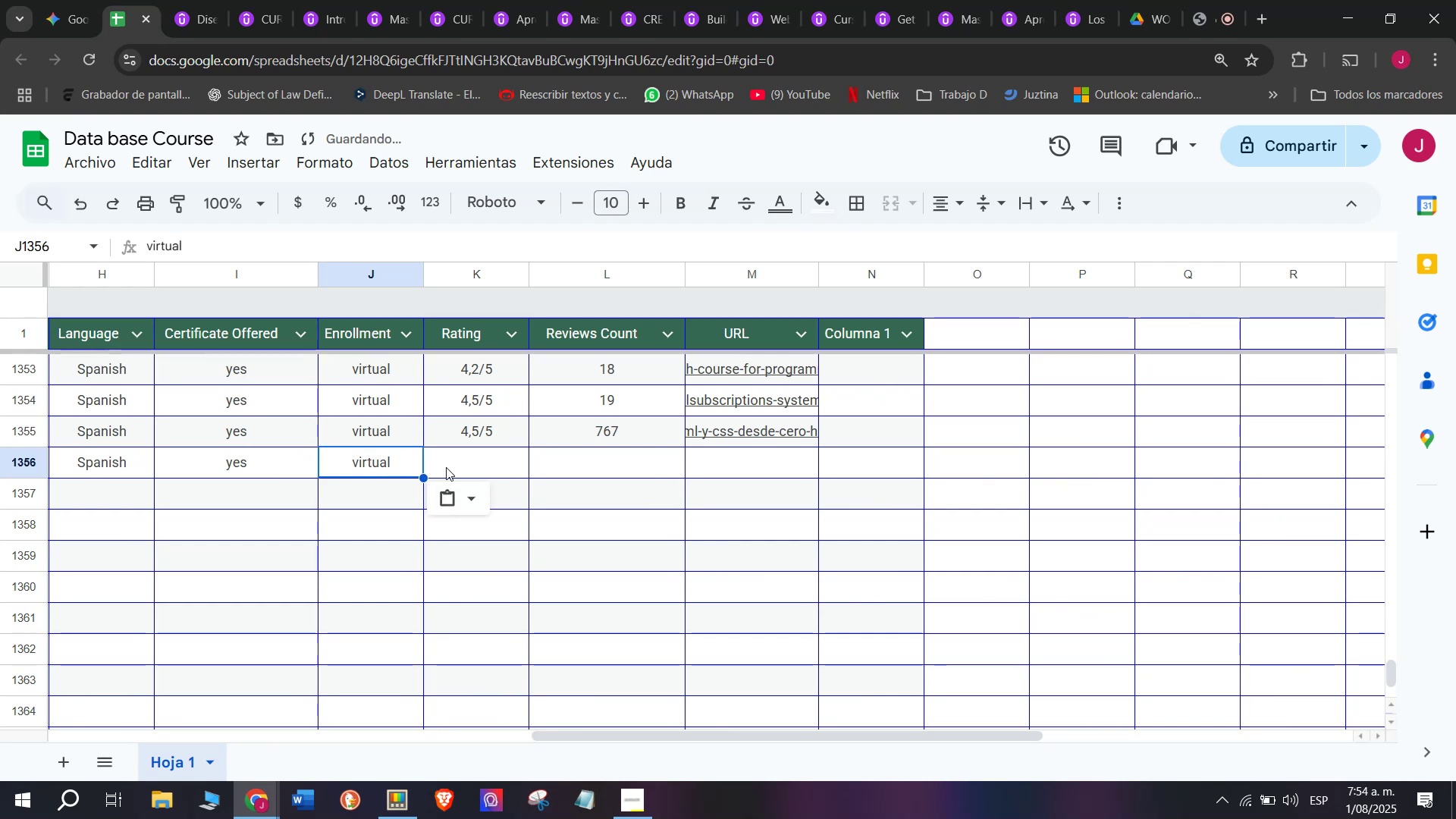 
key(Control+ControlLeft)
 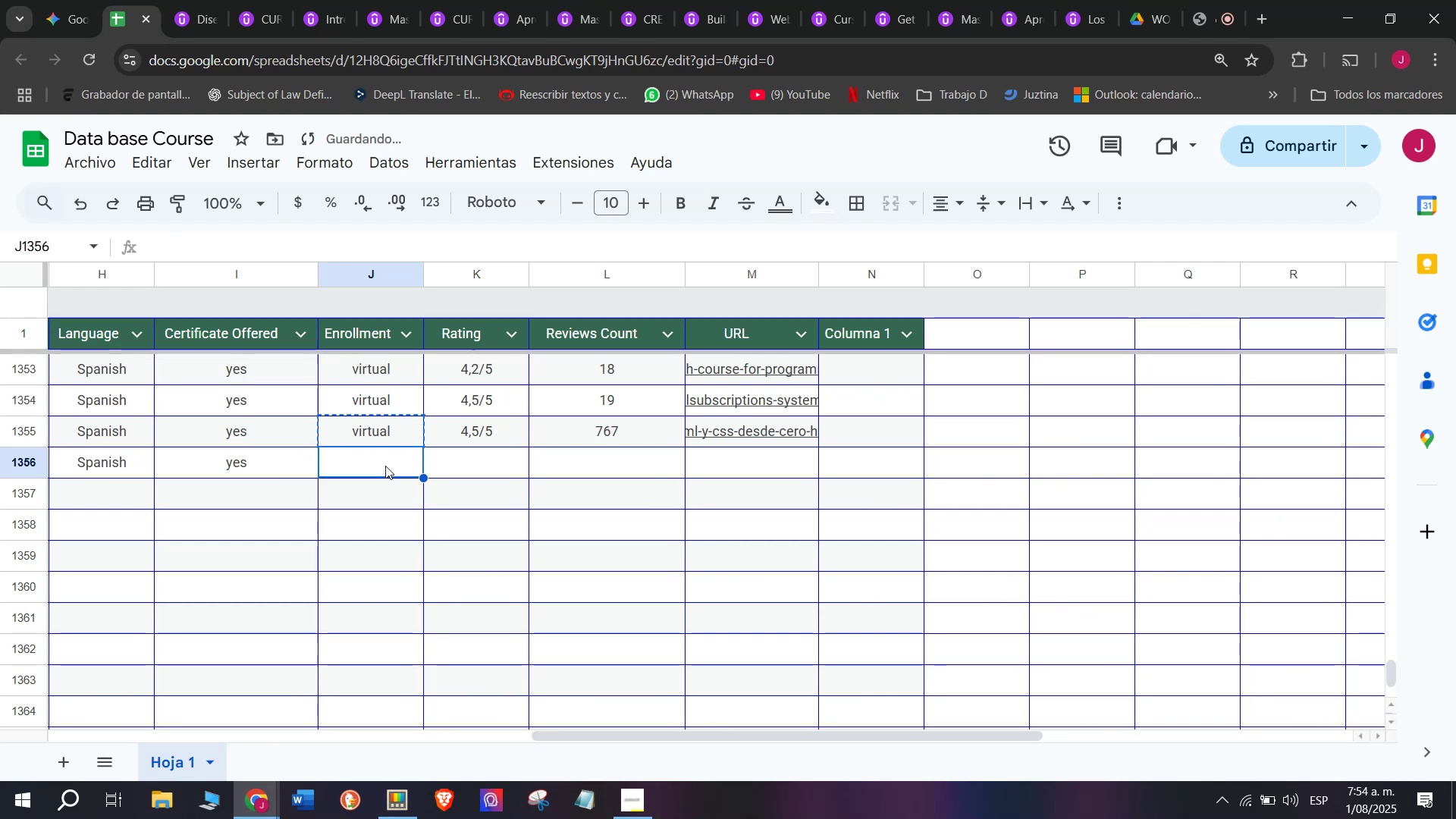 
key(Control+V)
 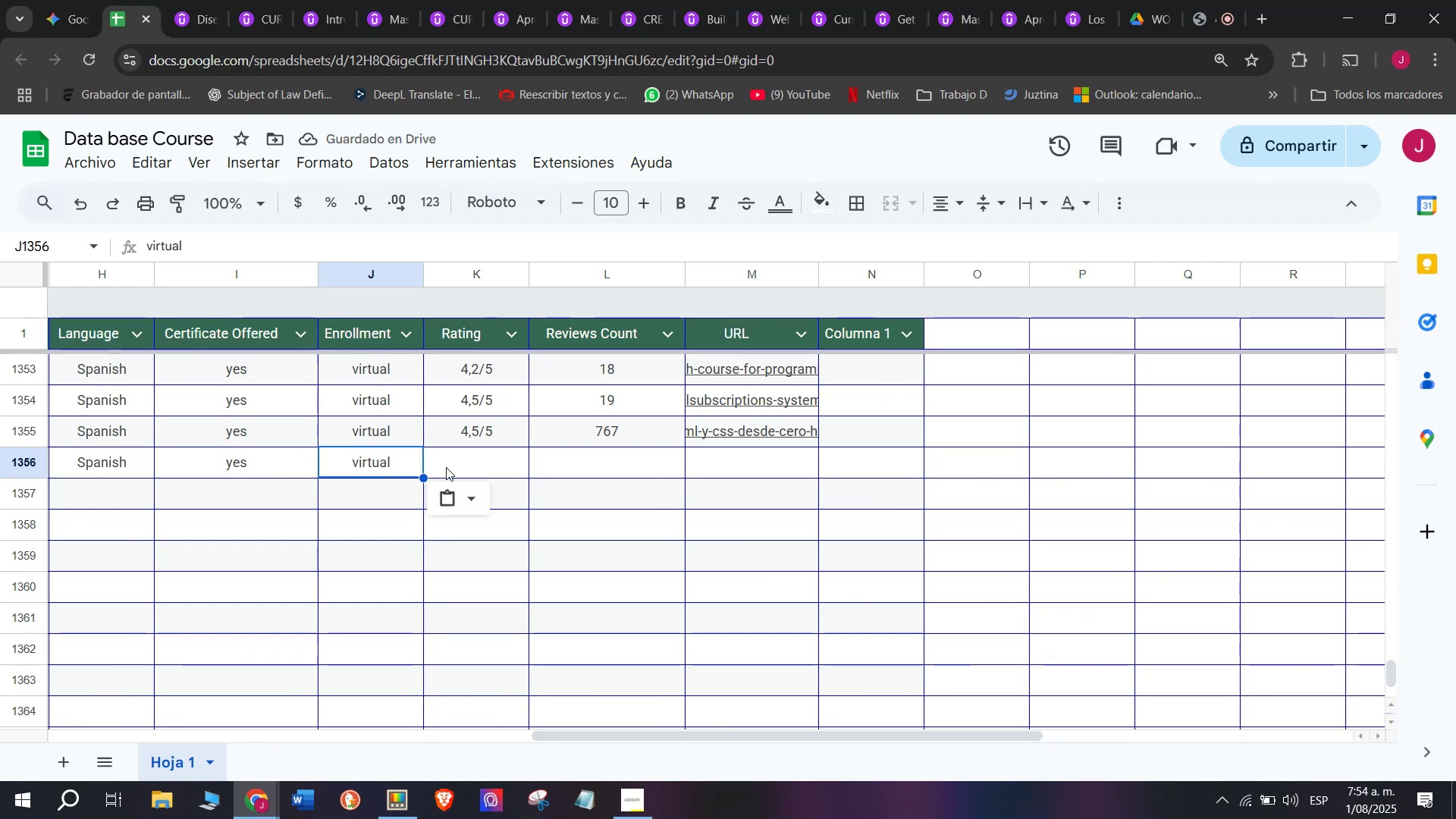 
wait(5.91)
 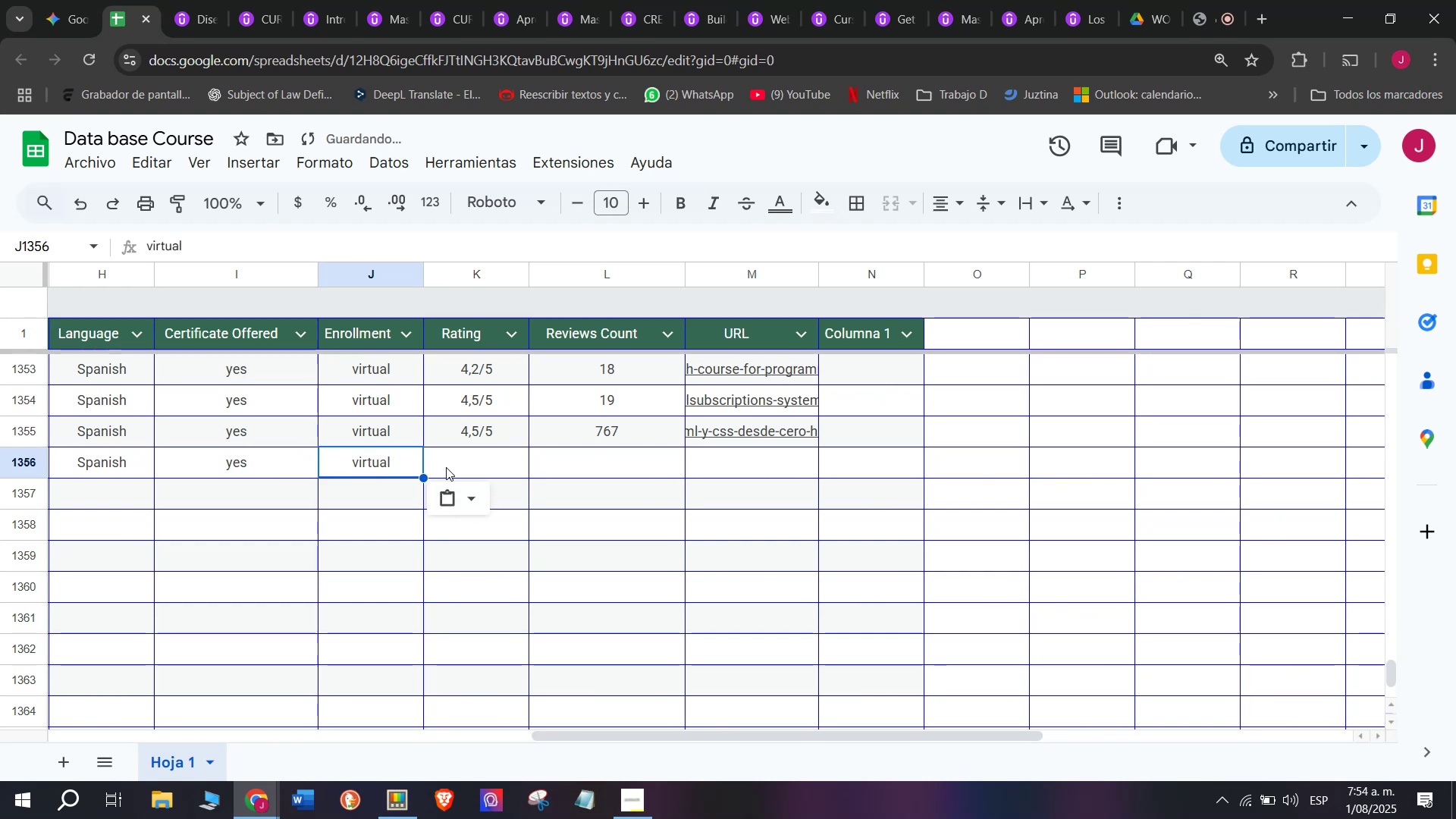 
left_click([497, 435])
 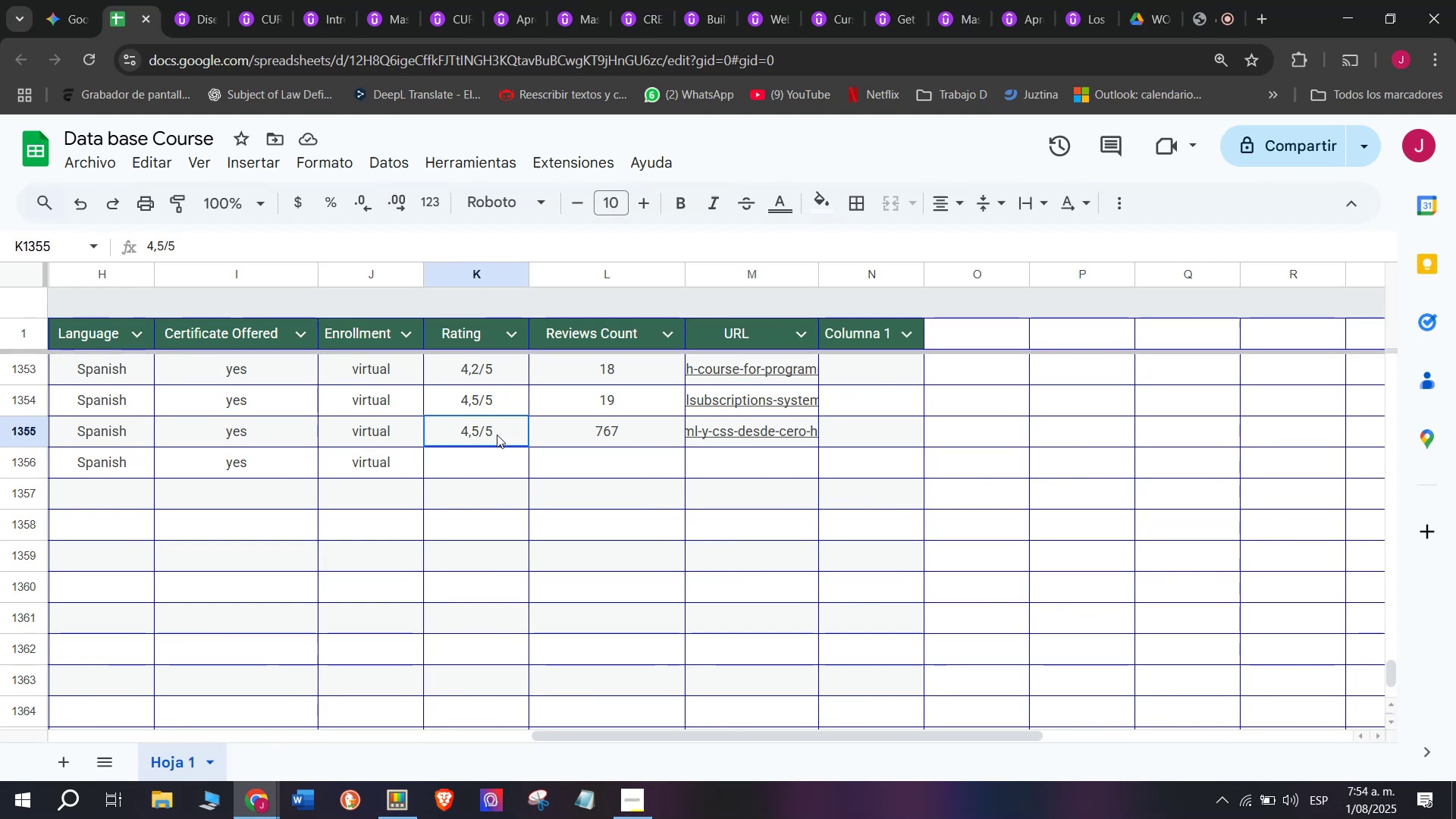 
key(Break)
 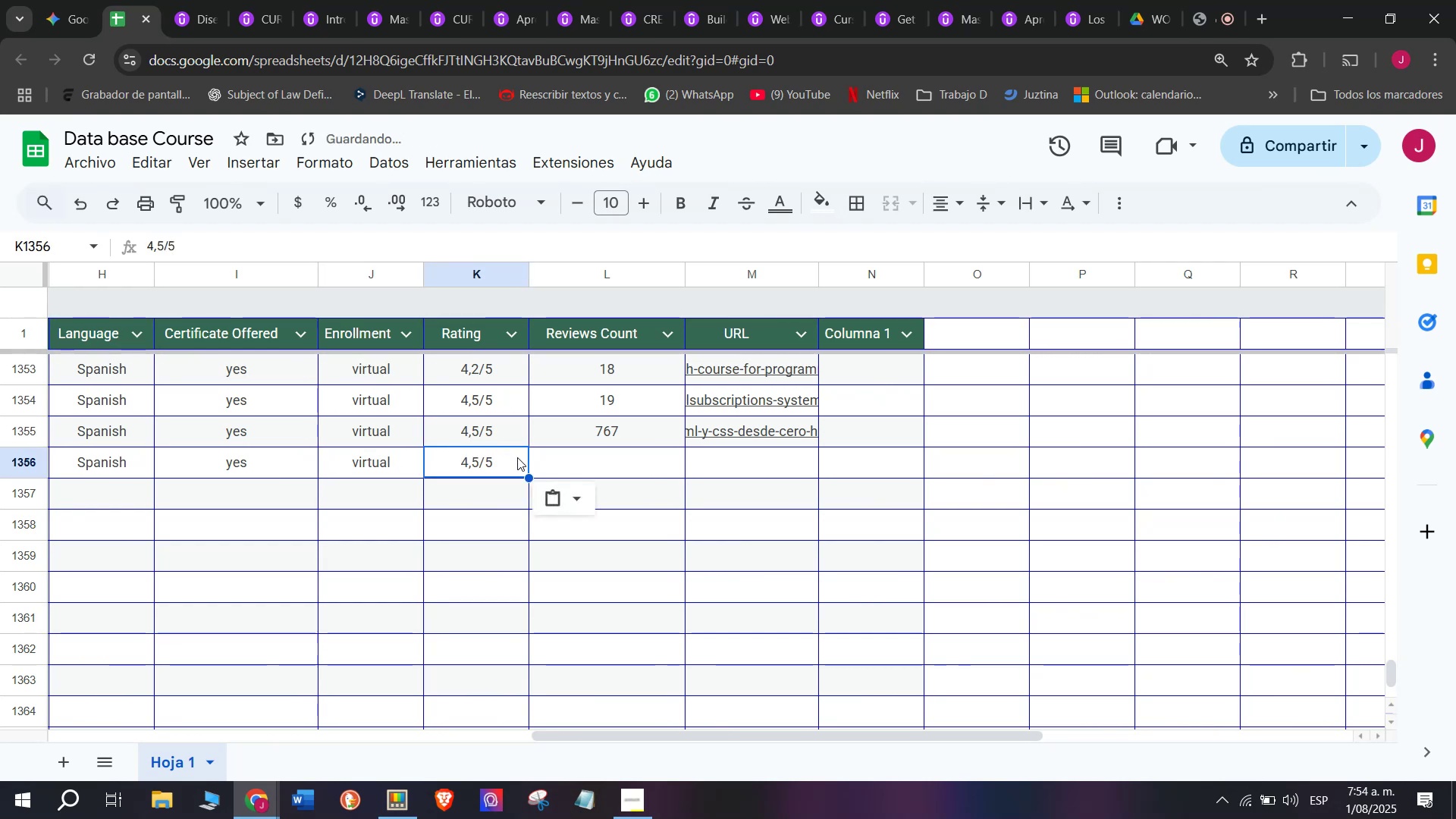 
key(Control+ControlLeft)
 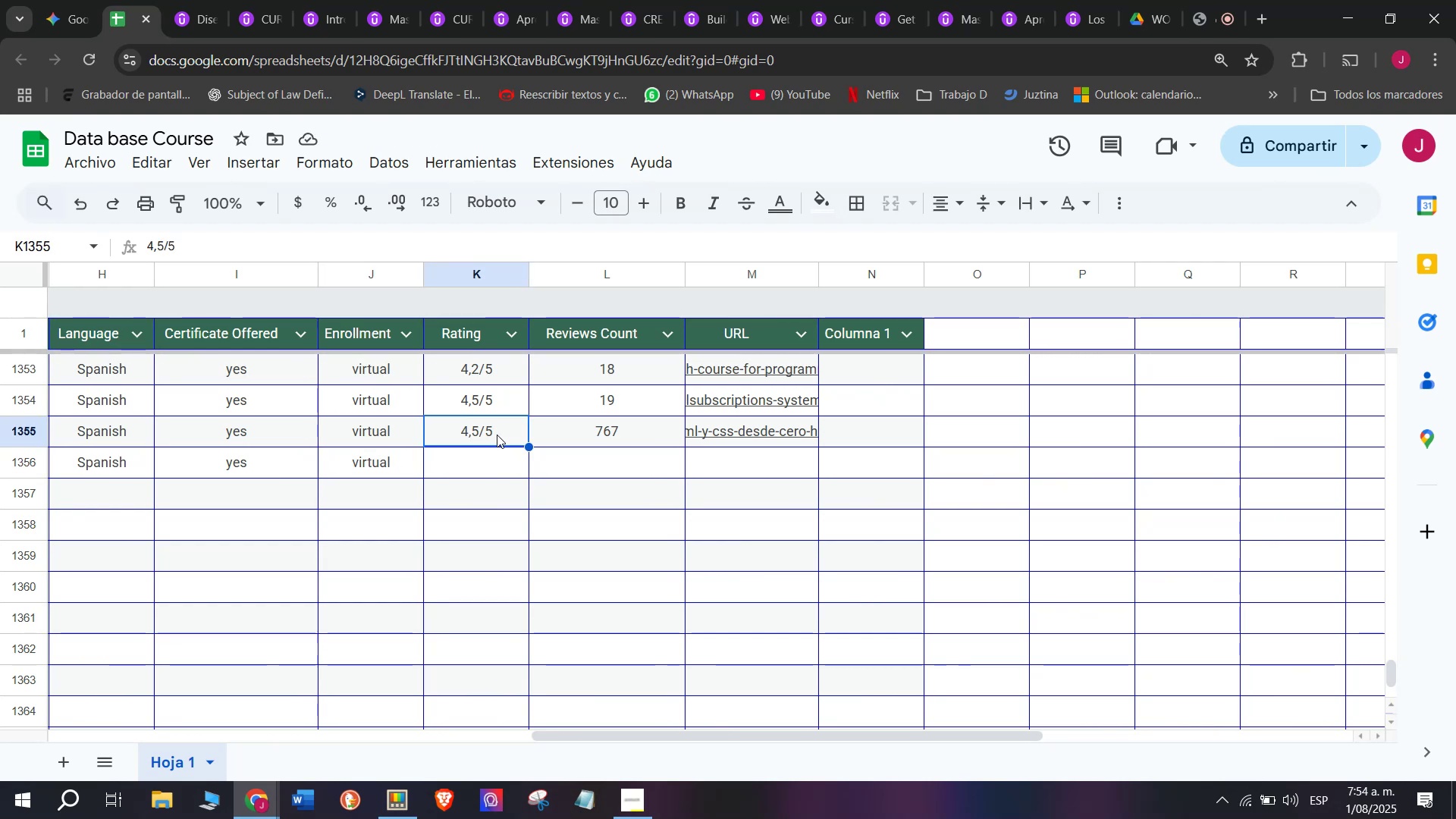 
key(Control+C)
 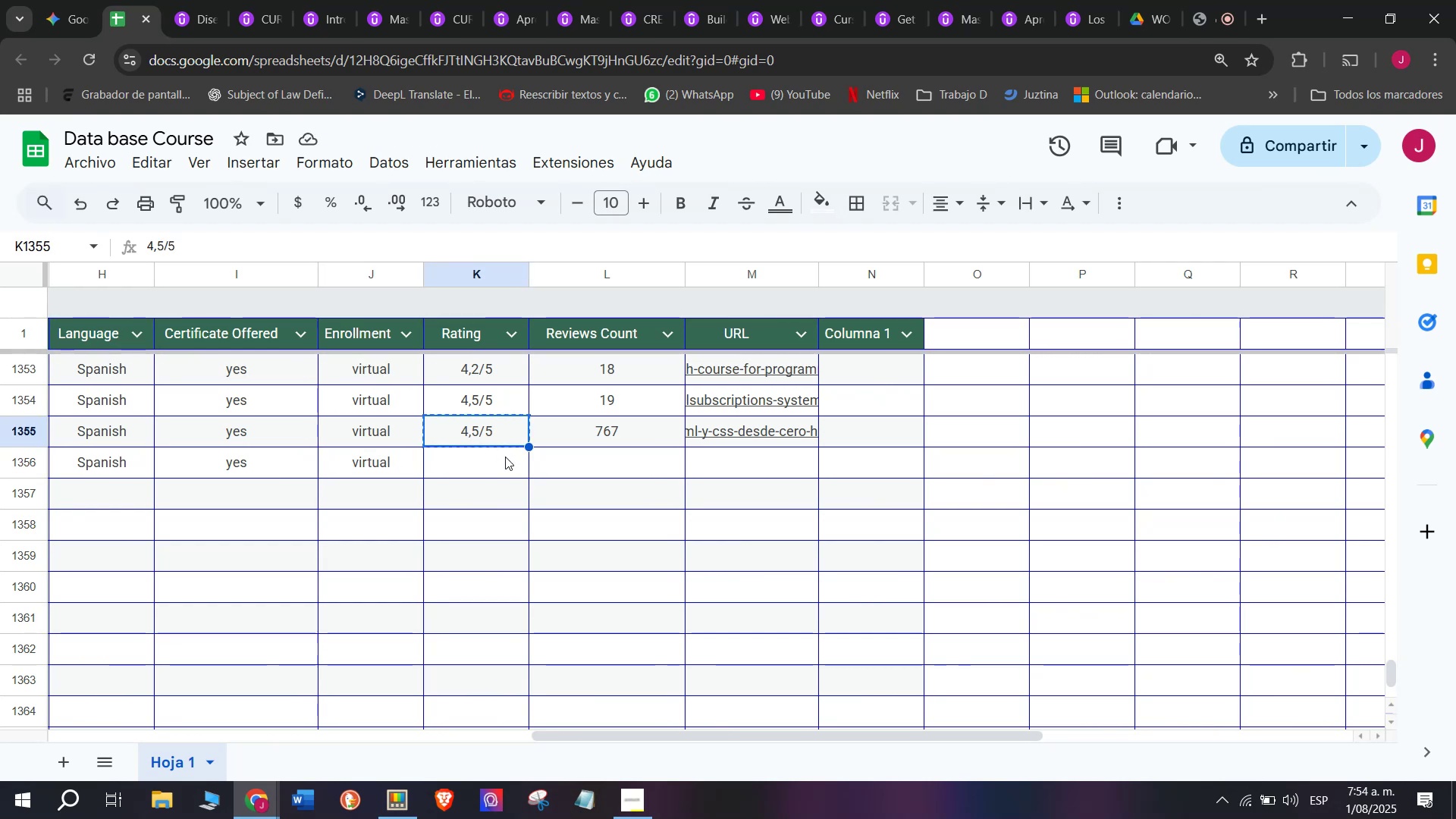 
double_click([505, 457])
 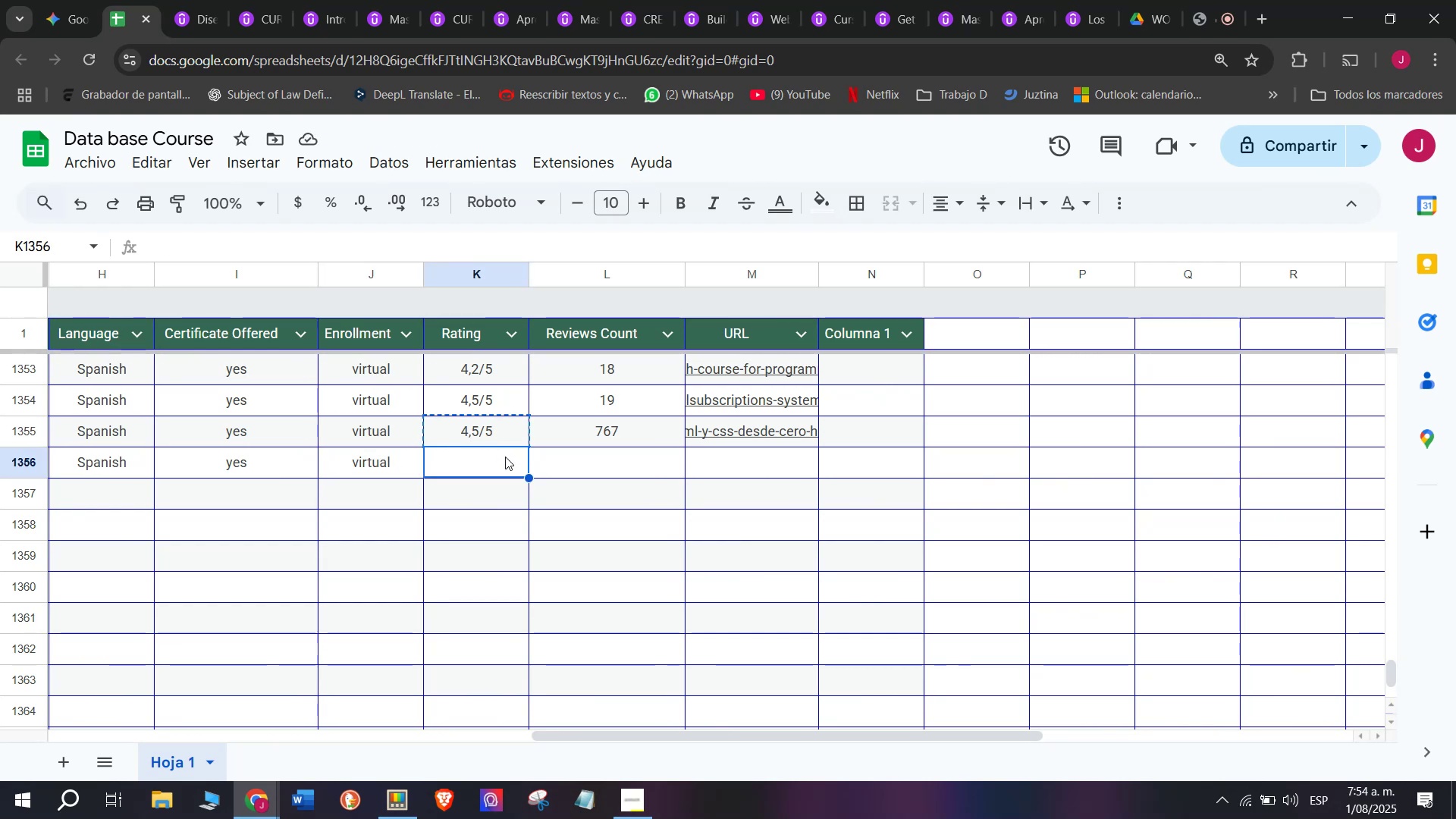 
key(Z)
 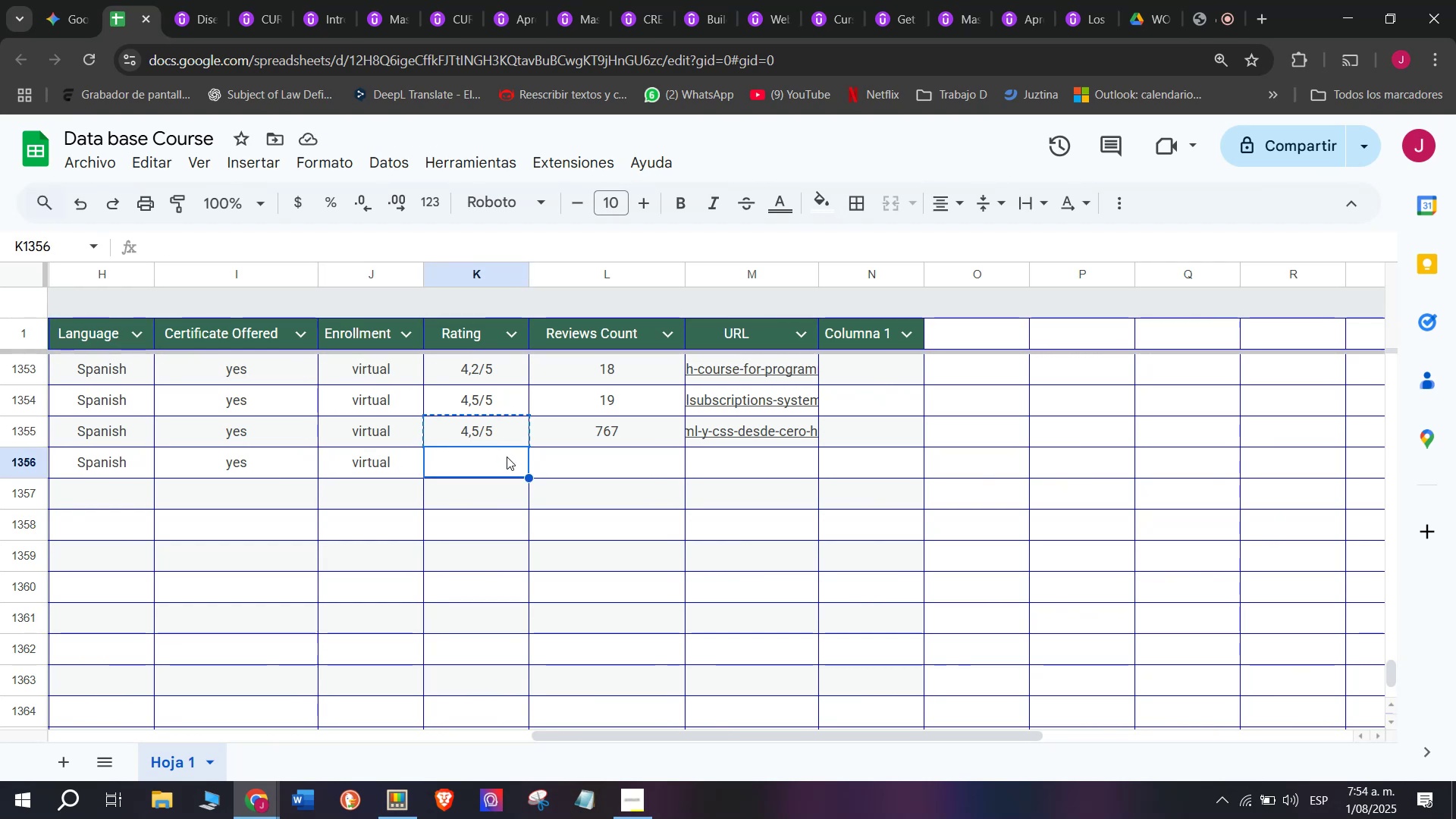 
key(Control+ControlLeft)
 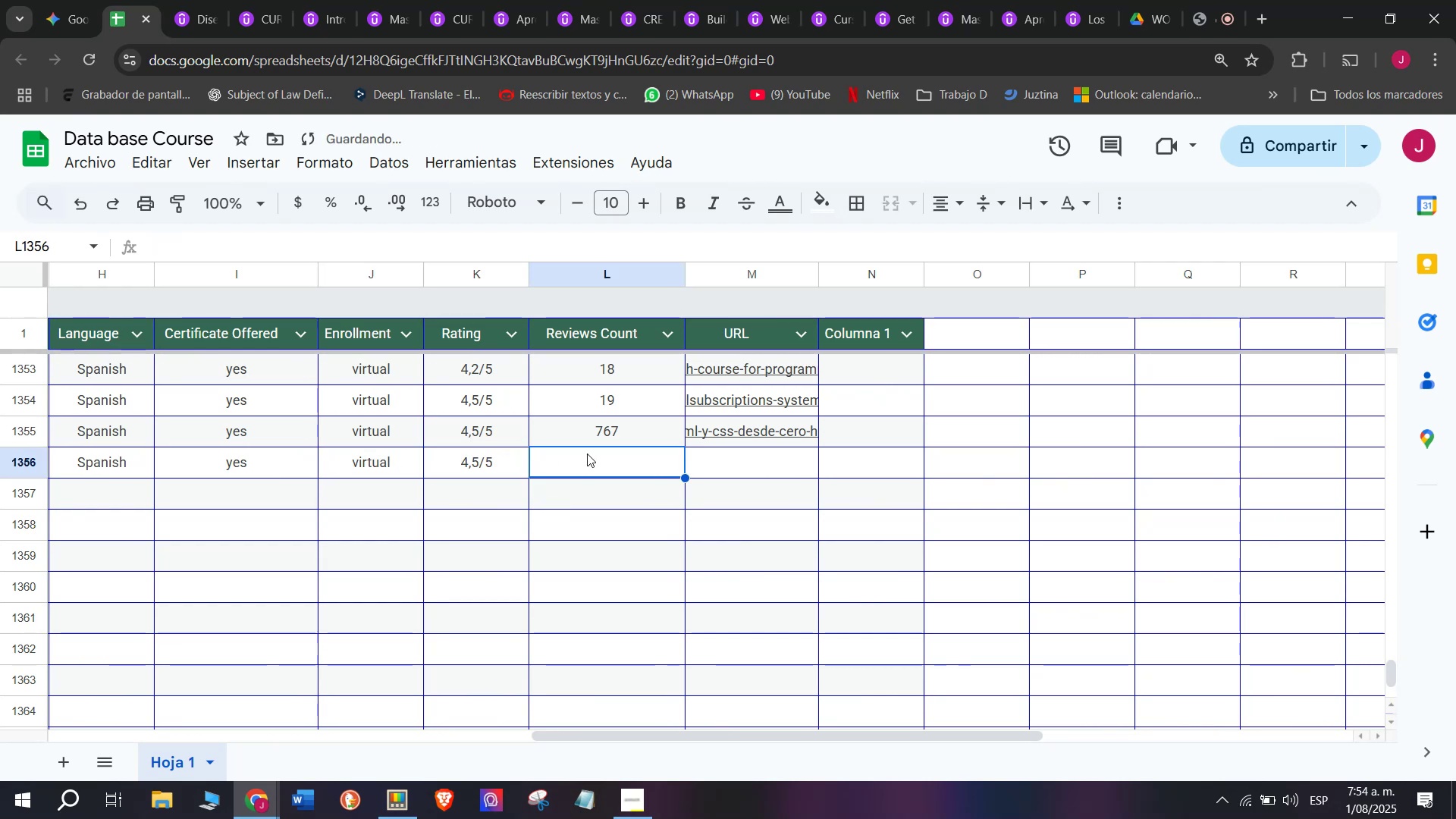 
key(Control+V)
 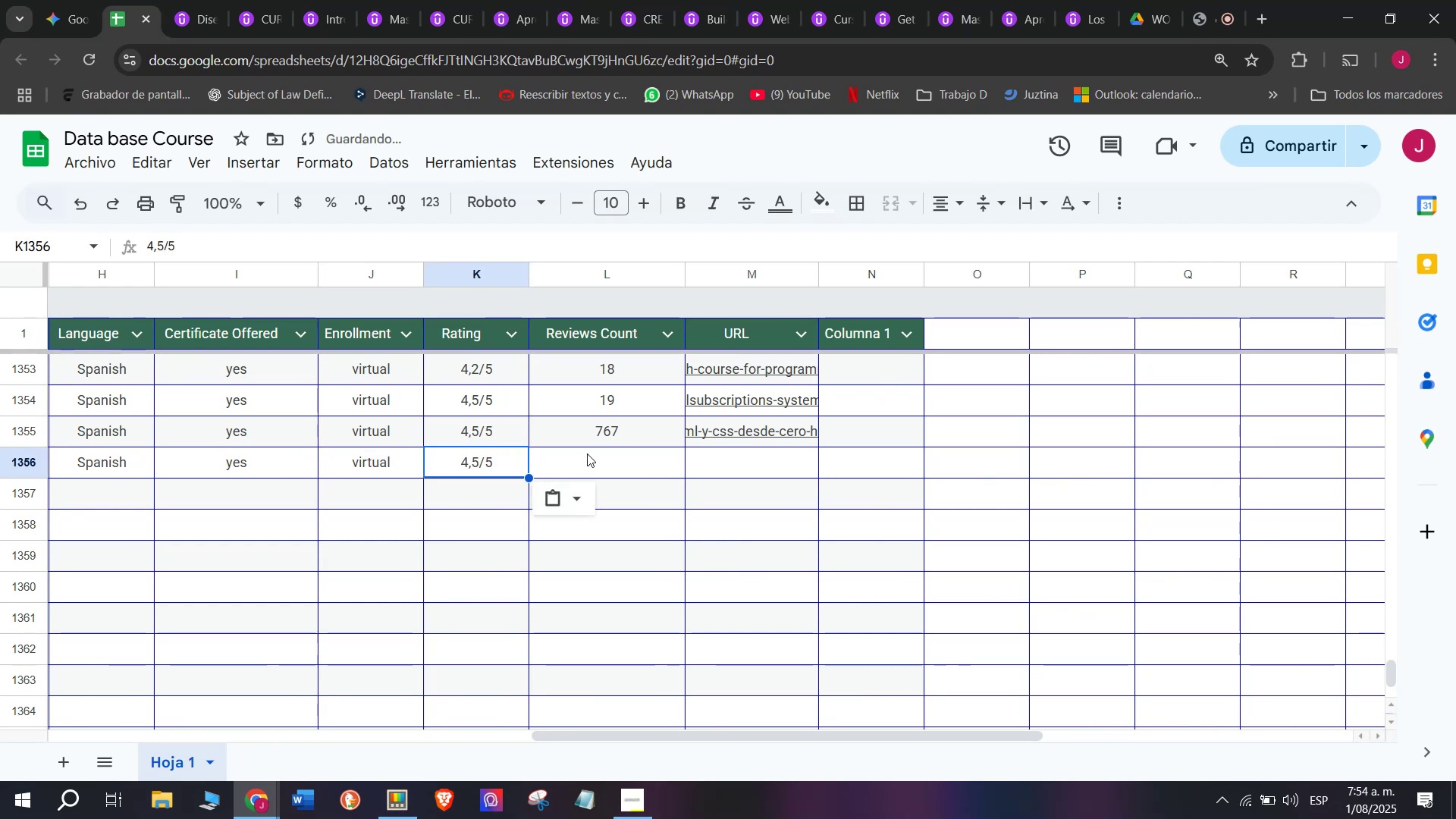 
triple_click([587, 453])
 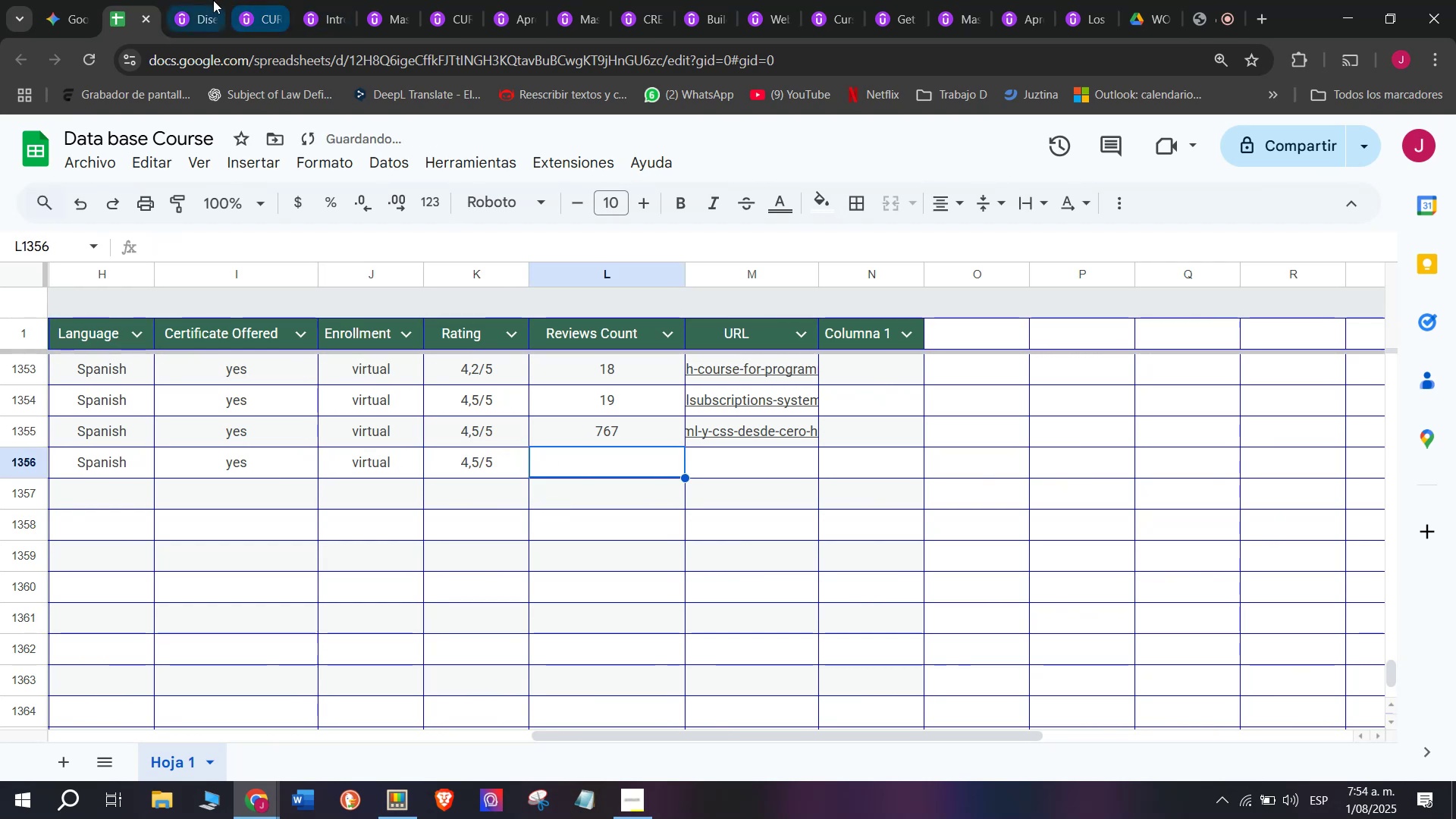 
left_click([211, 0])
 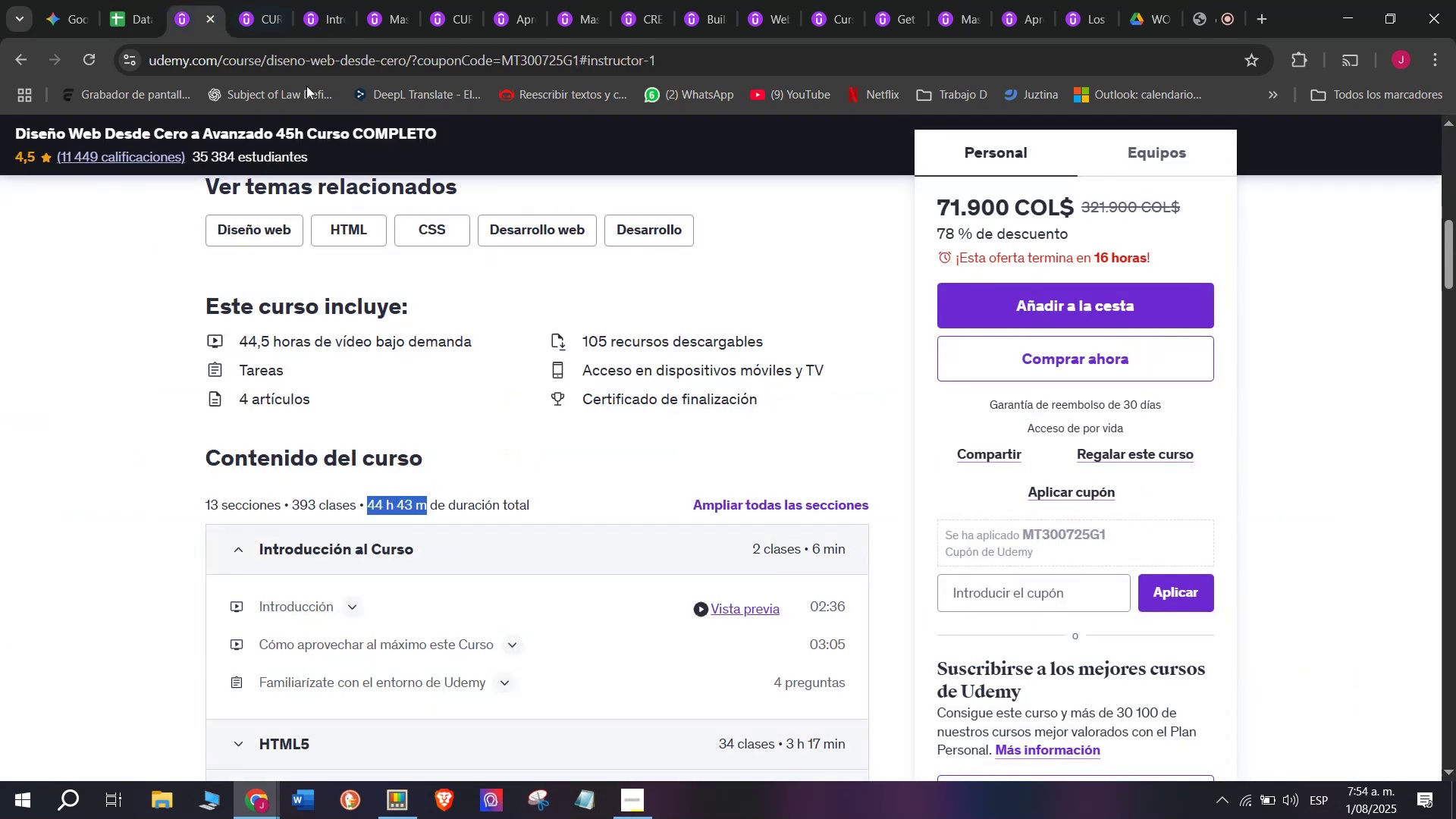 
scroll: coordinate [403, 421], scroll_direction: up, amount: 5.0
 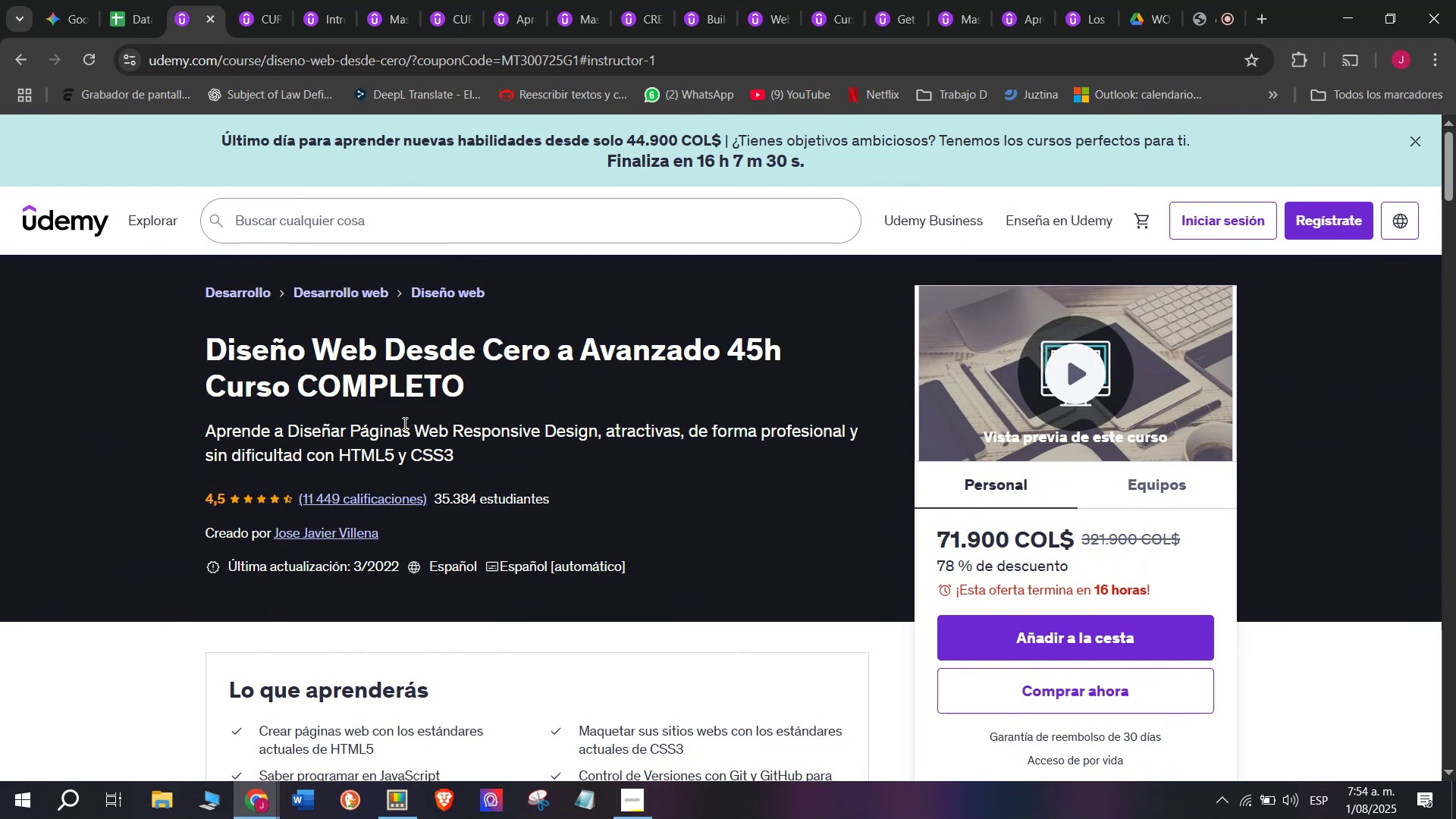 
wait(14.01)
 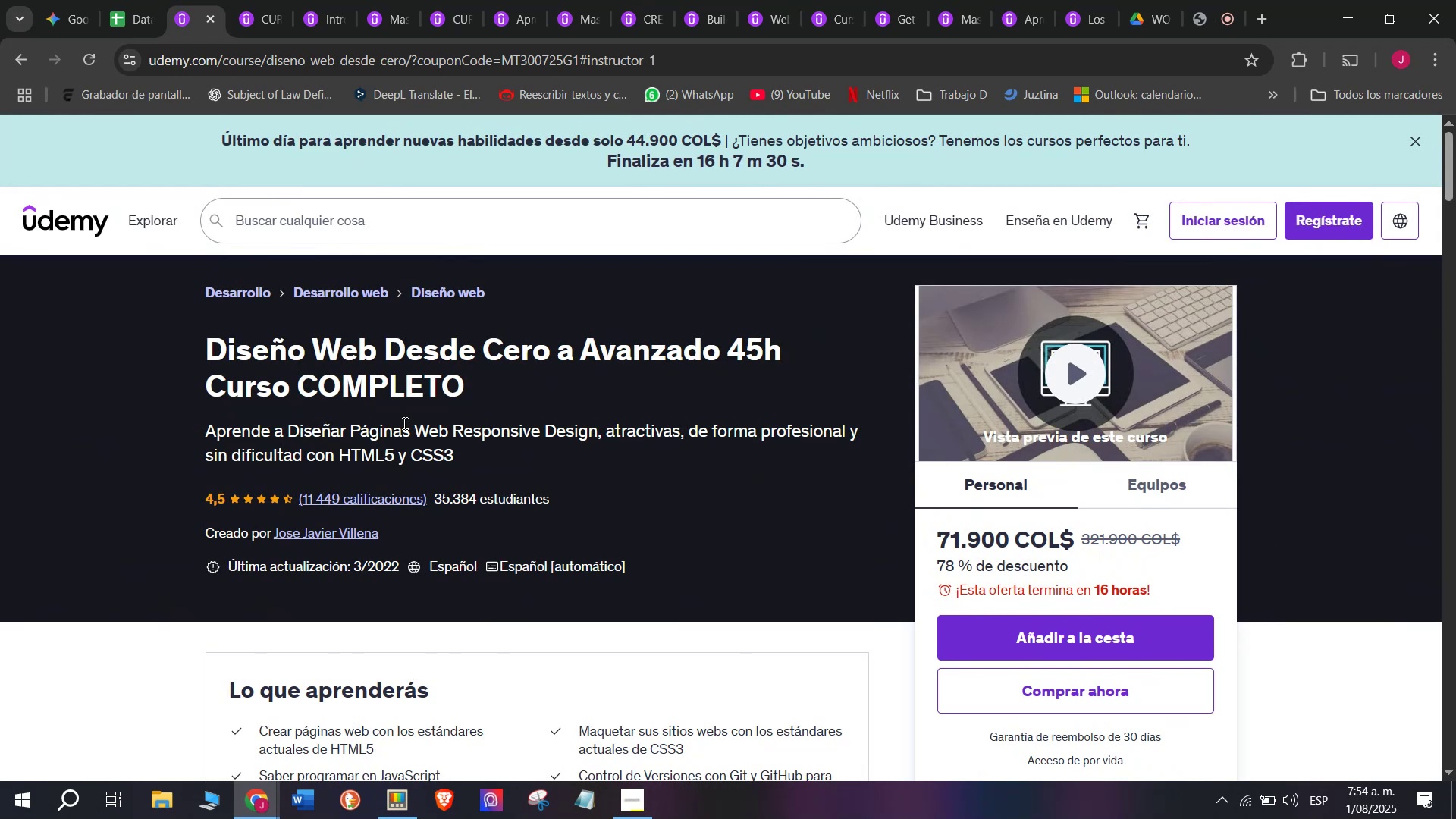 
left_click([134, 0])
 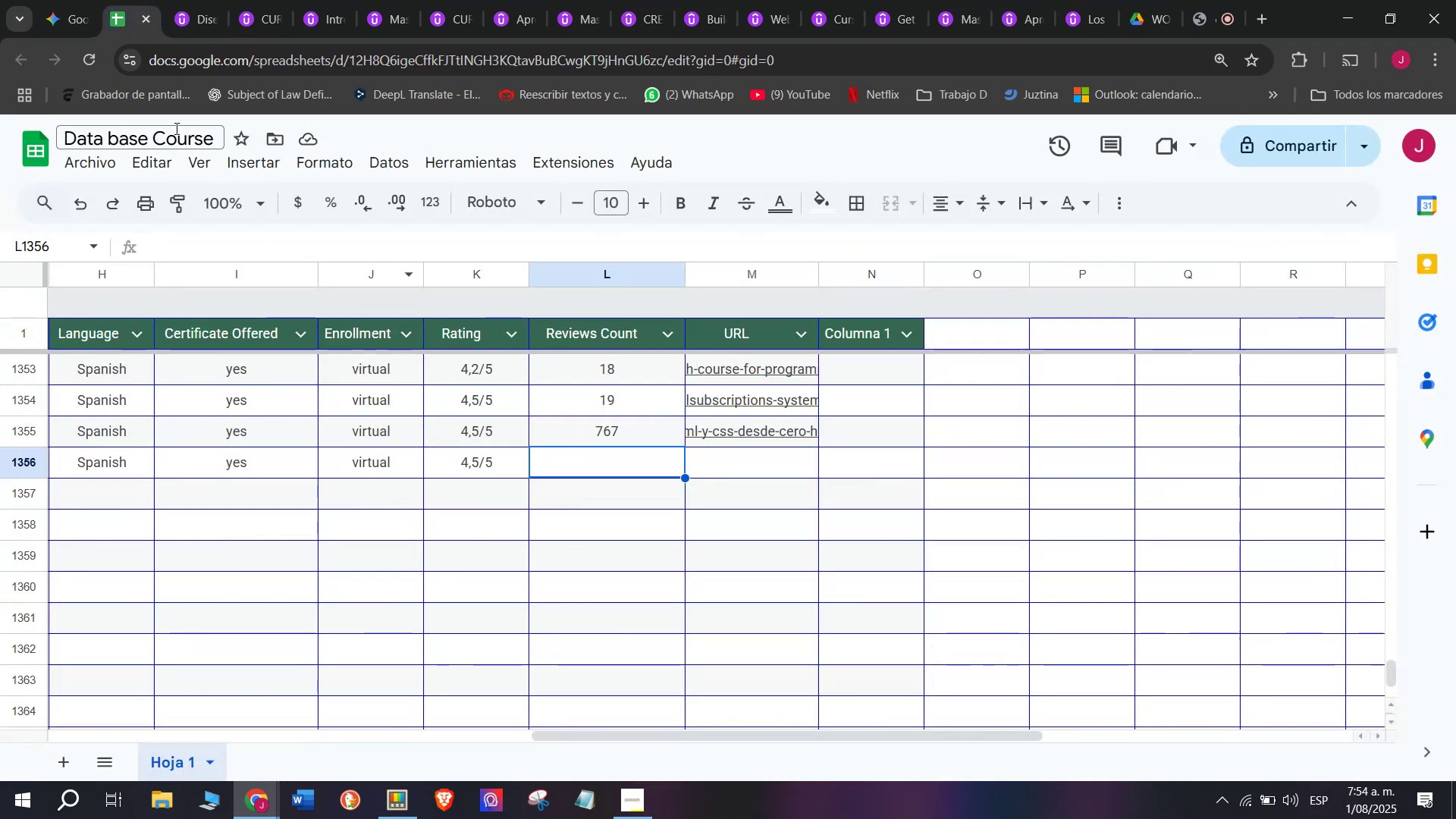 
left_click([196, 0])
 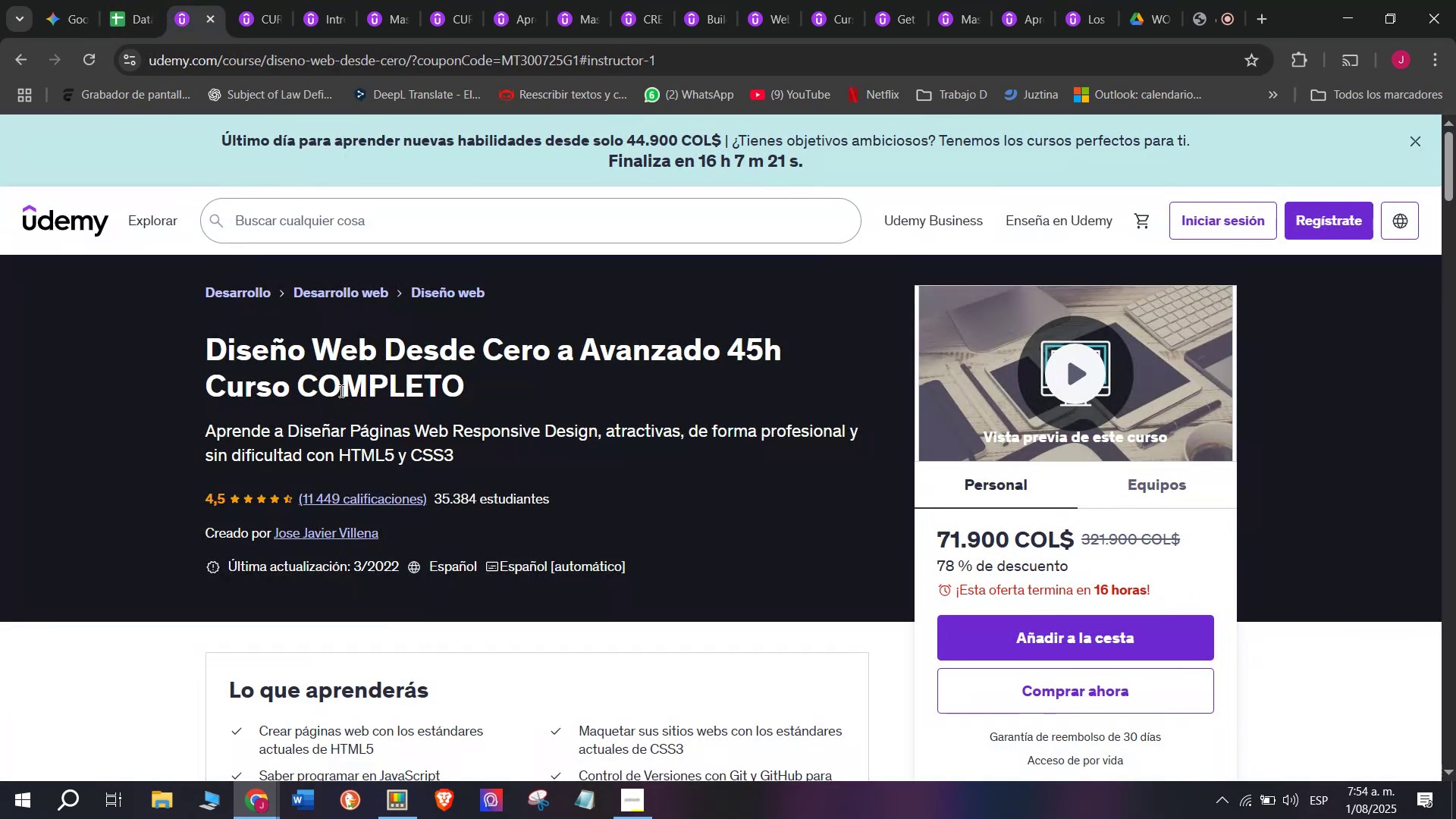 
left_click([142, 0])
 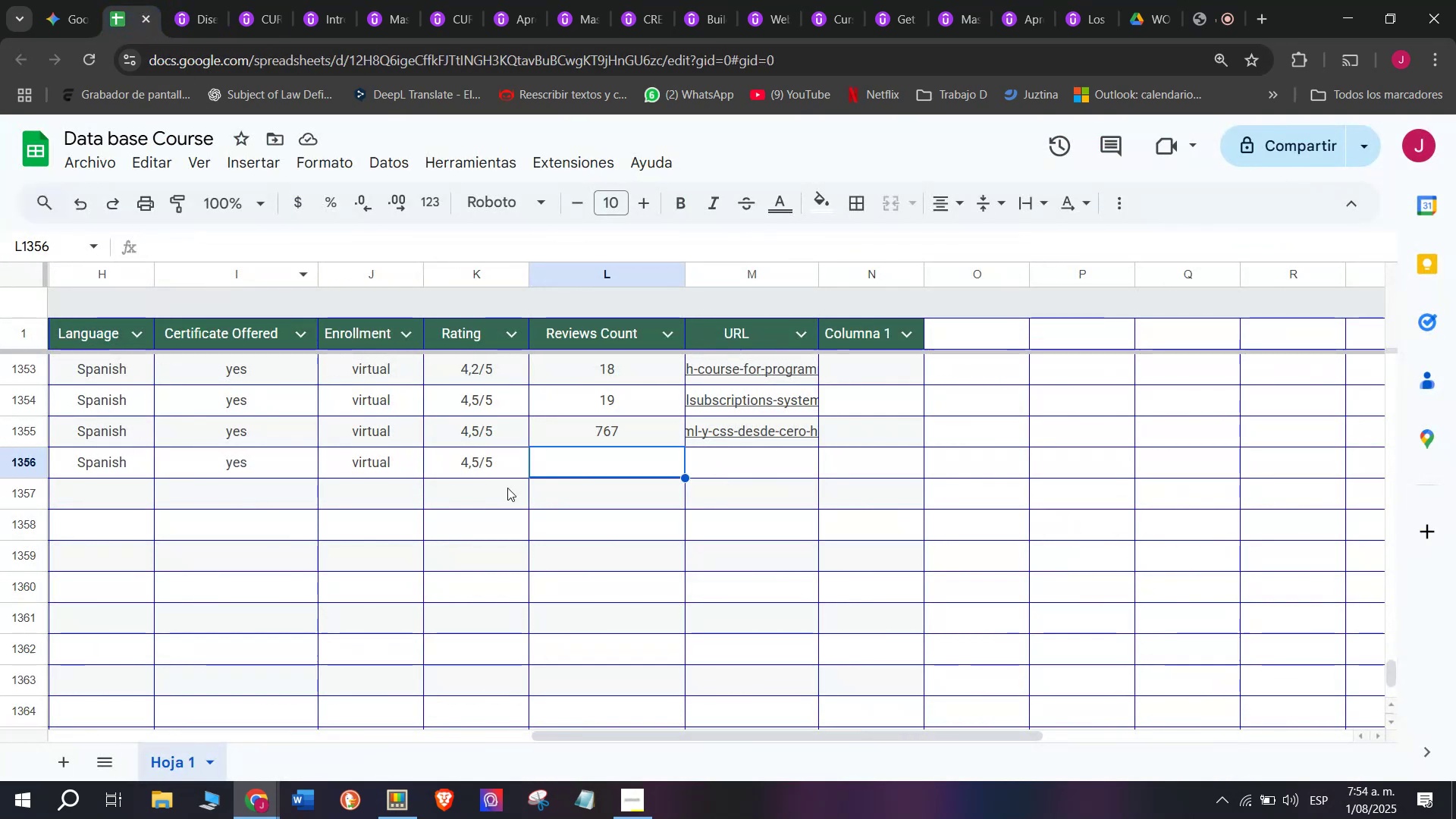 
type(11449)
 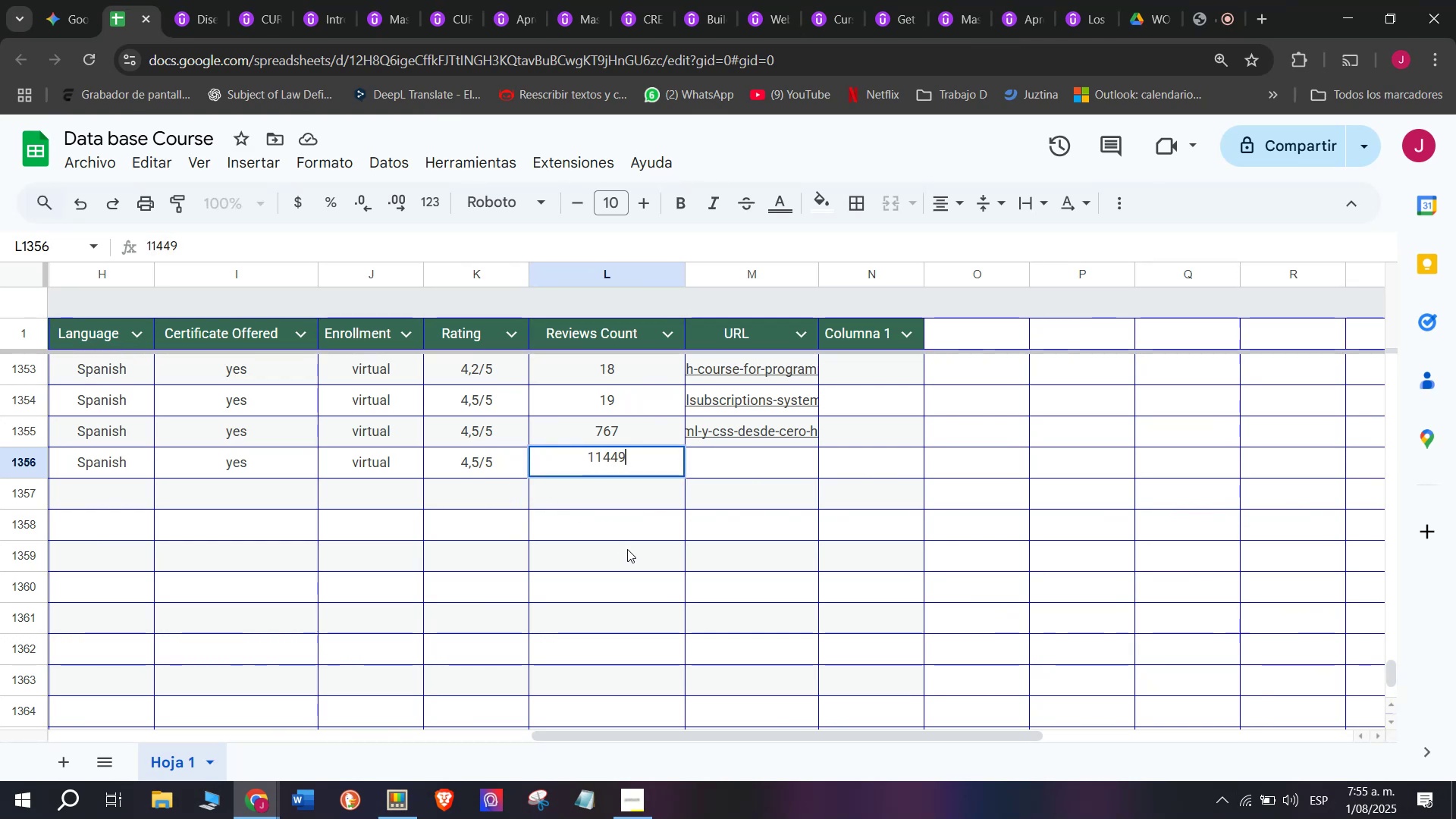 
wait(7.23)
 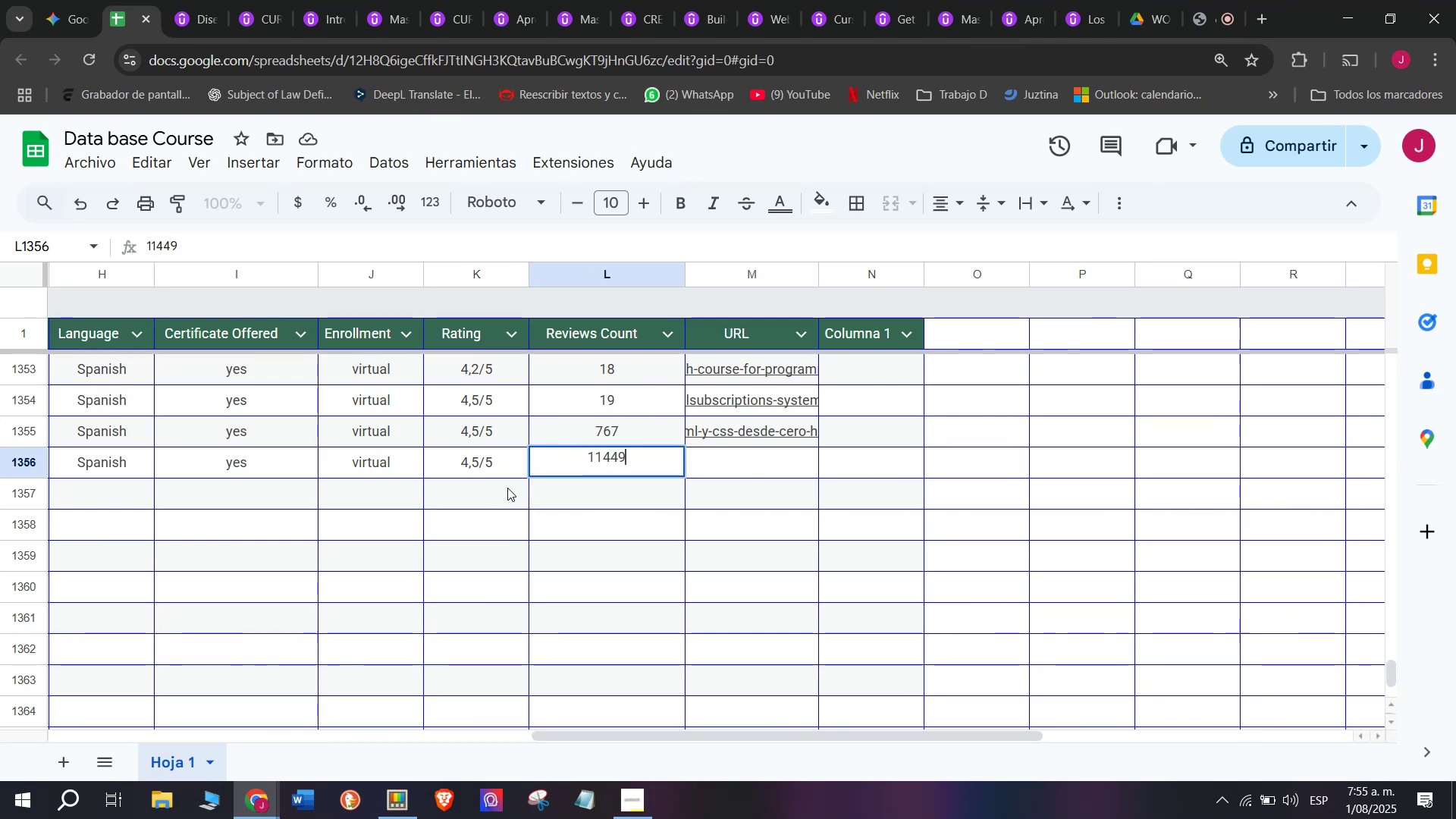 
left_click([728, 469])
 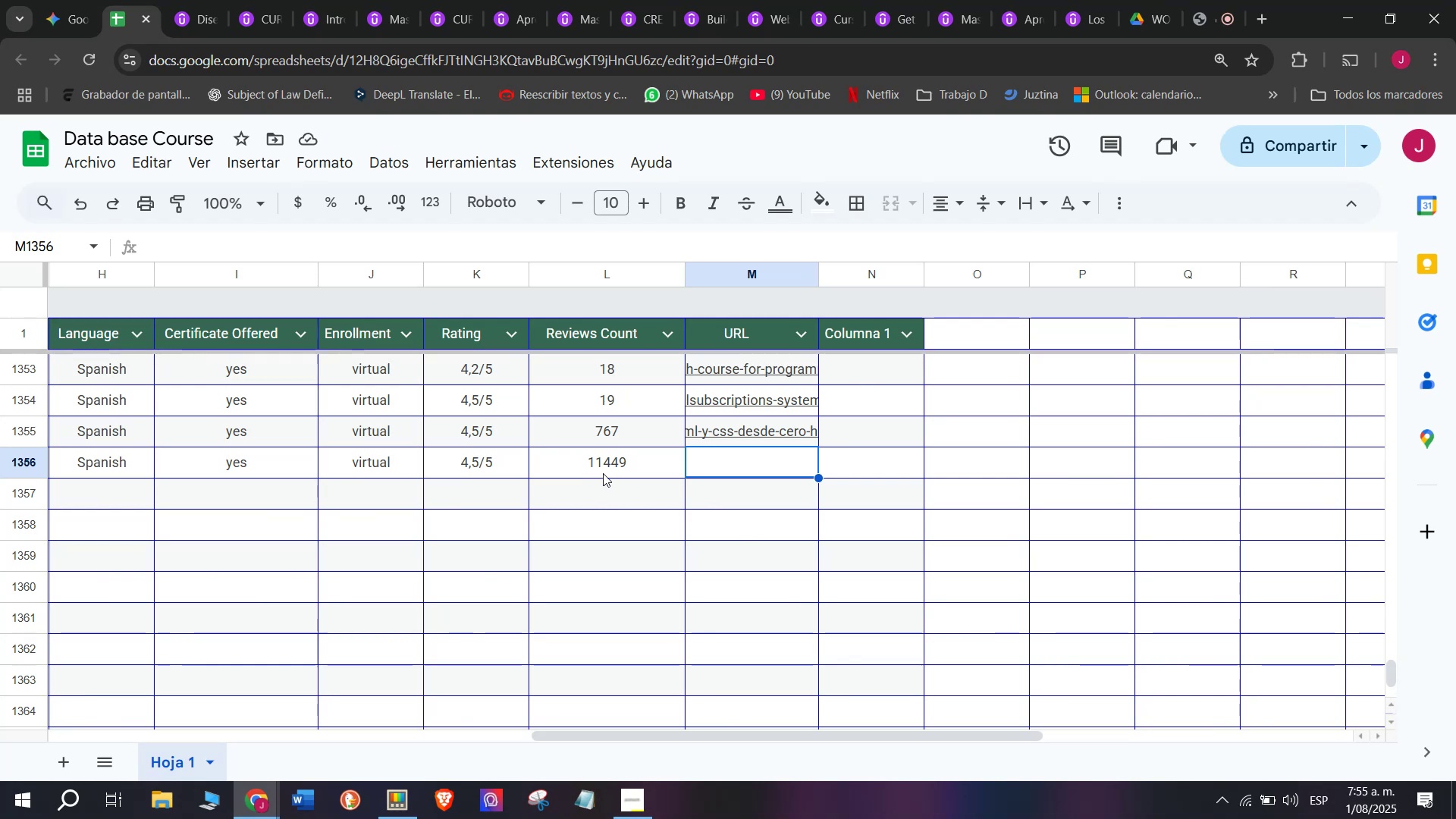 
wait(12.29)
 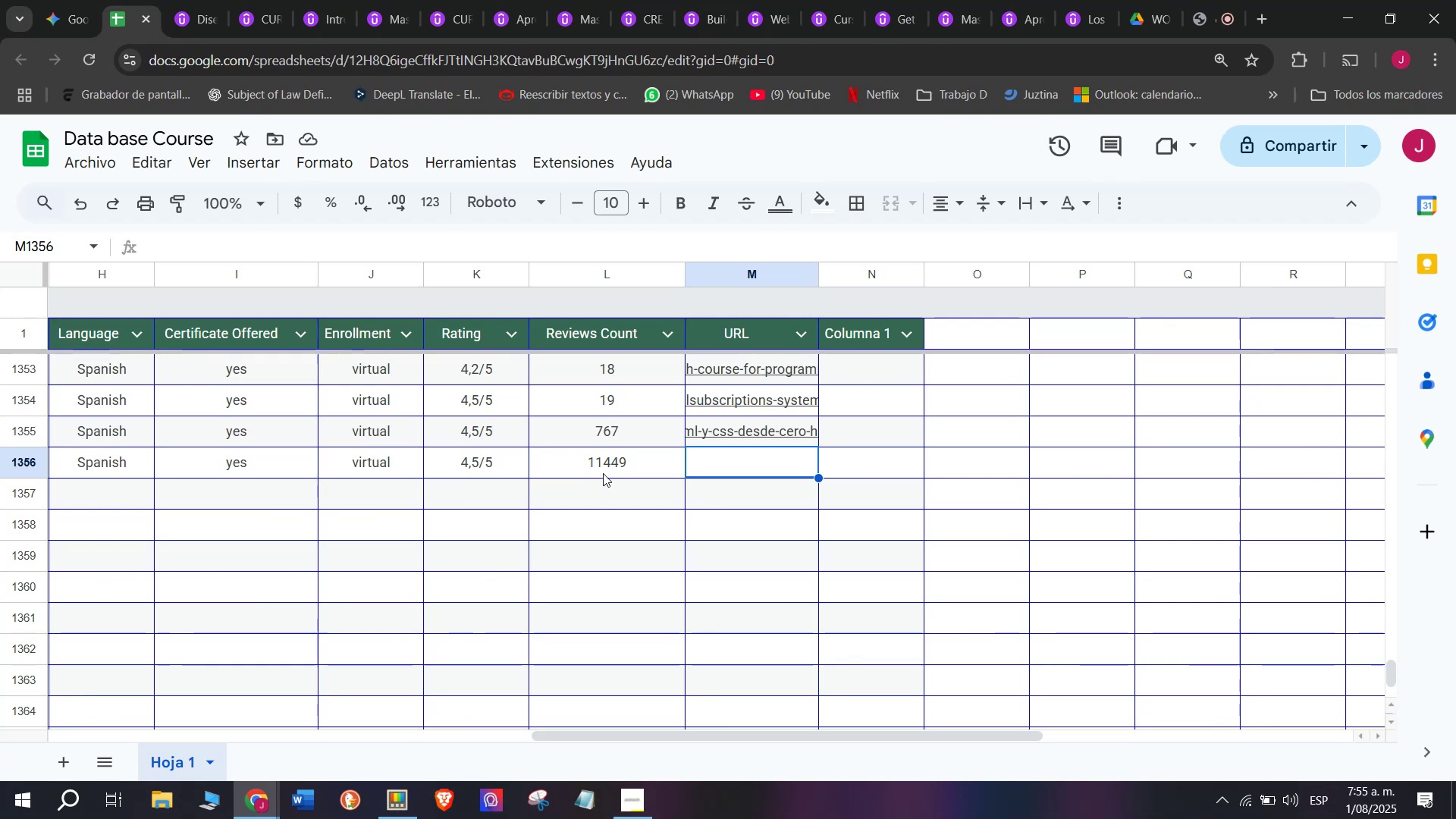 
left_click([210, 0])
 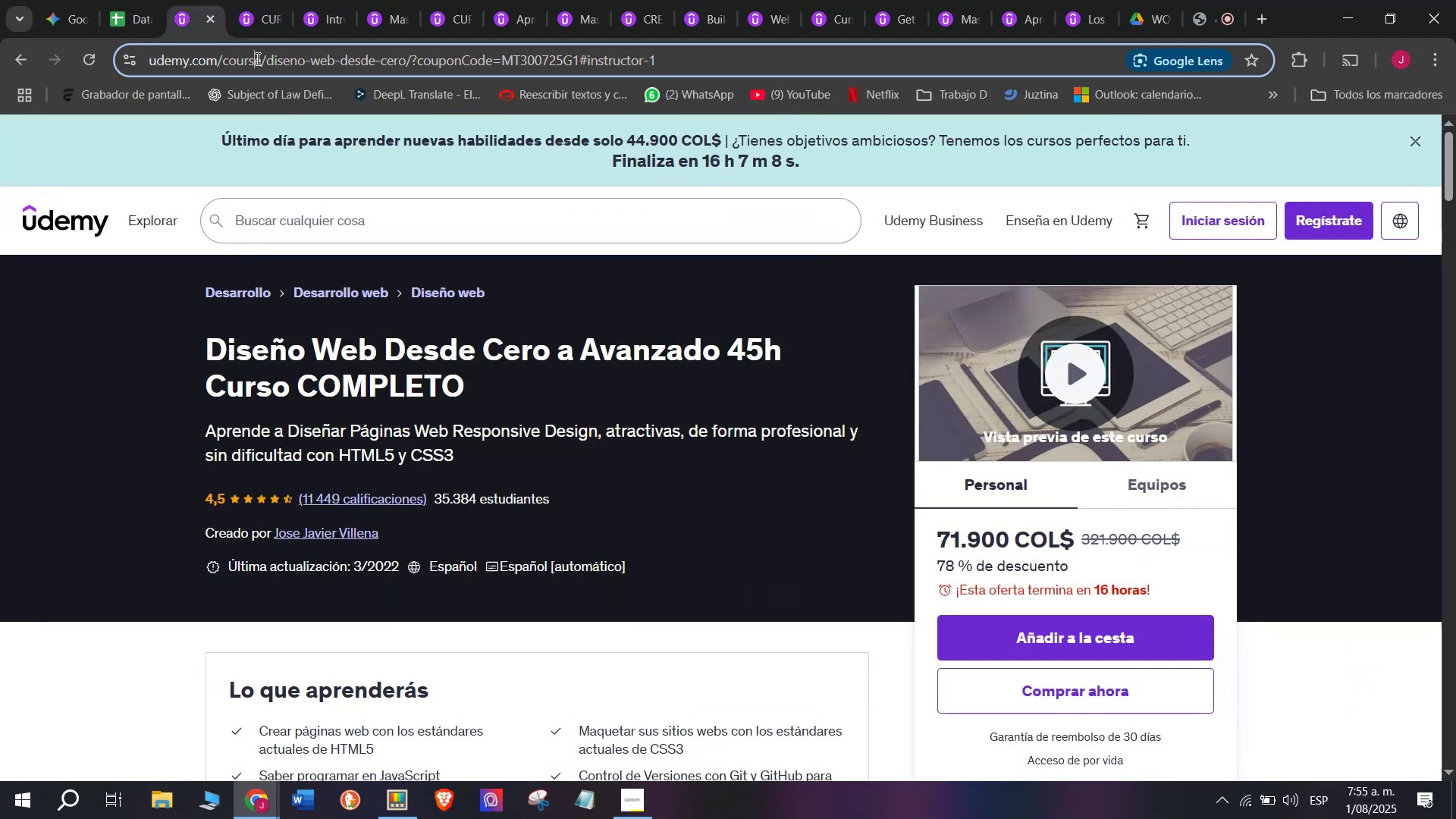 
double_click([256, 58])
 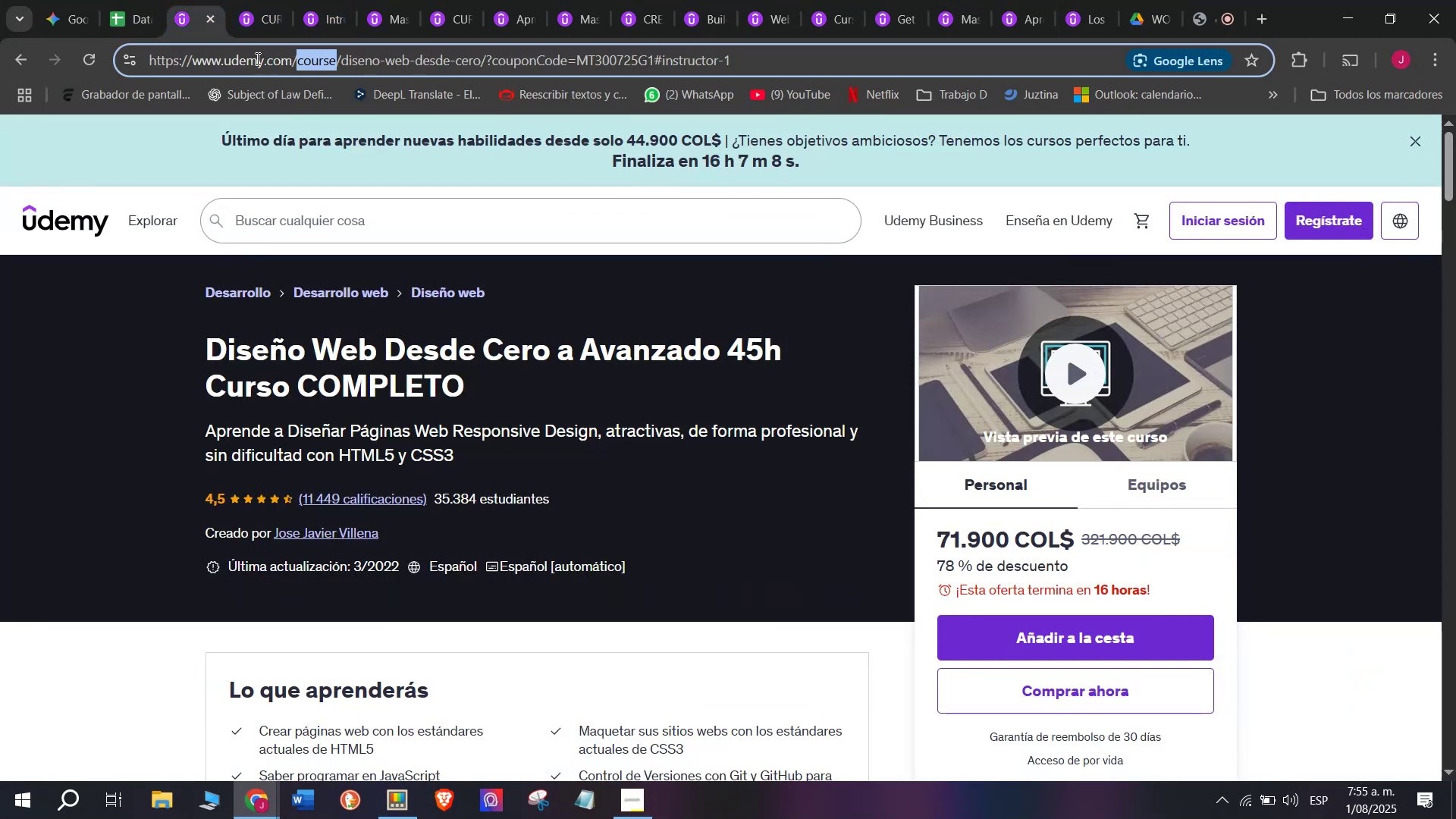 
triple_click([256, 58])
 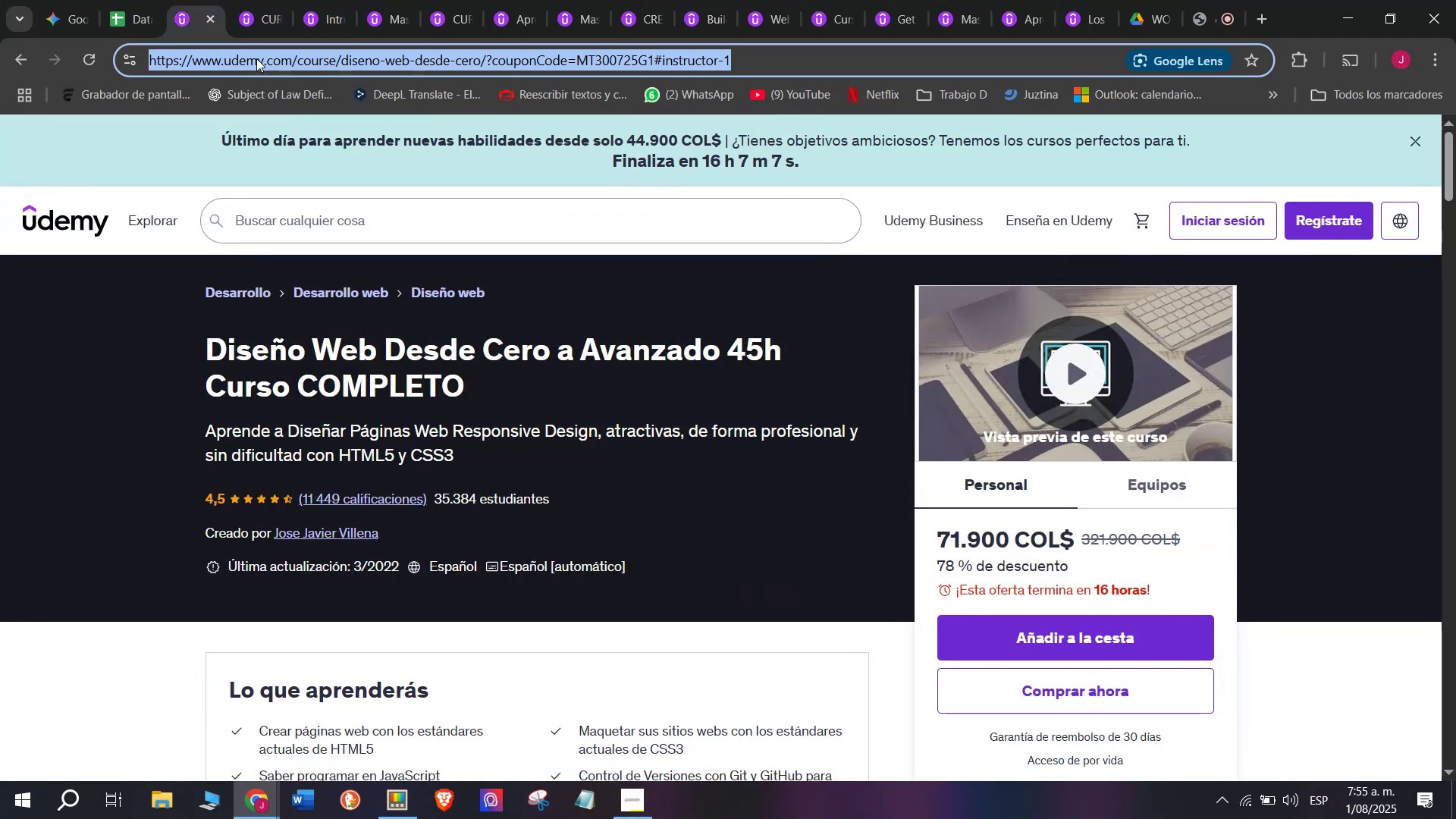 
key(Break)
 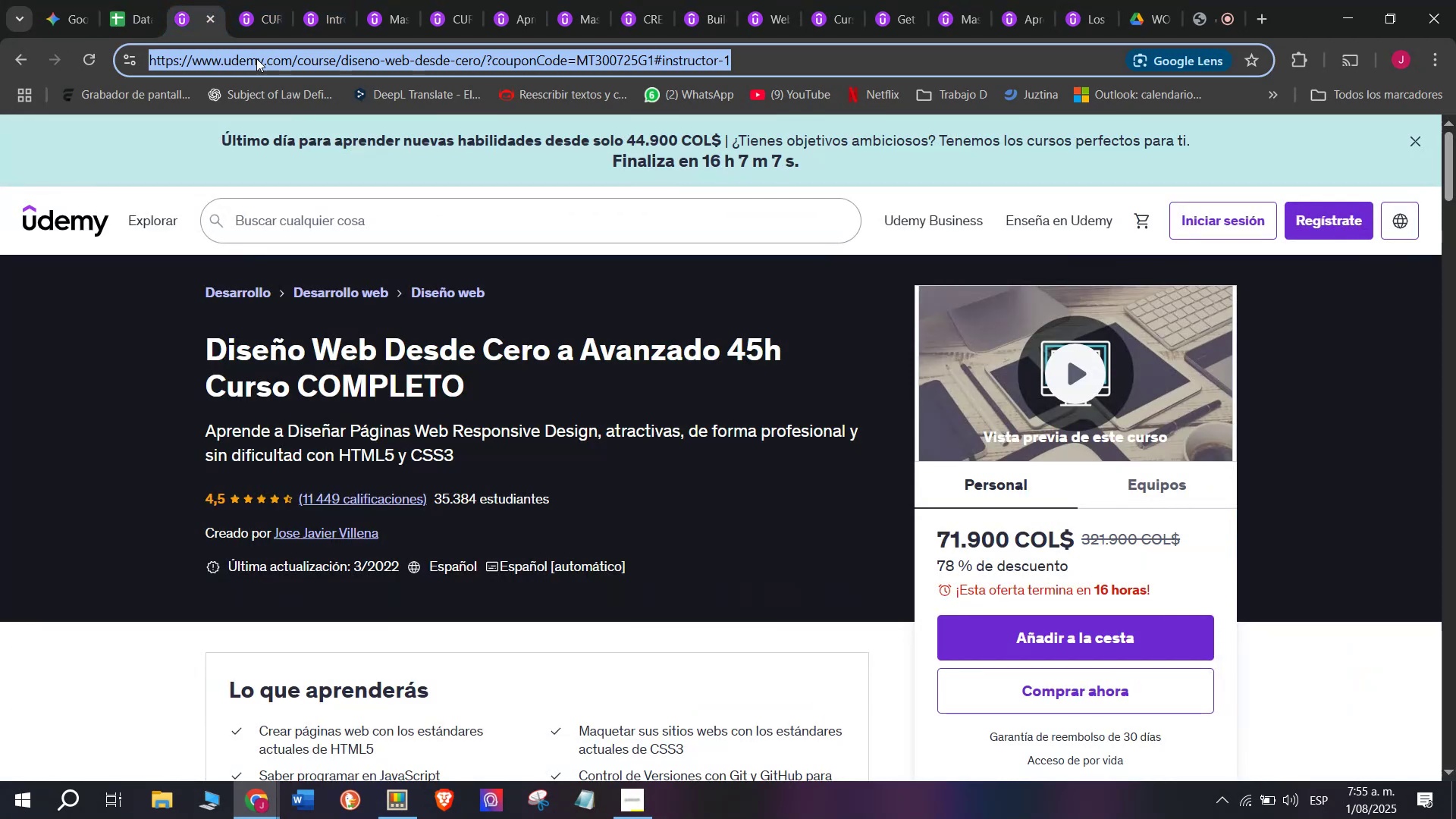 
key(Control+ControlLeft)
 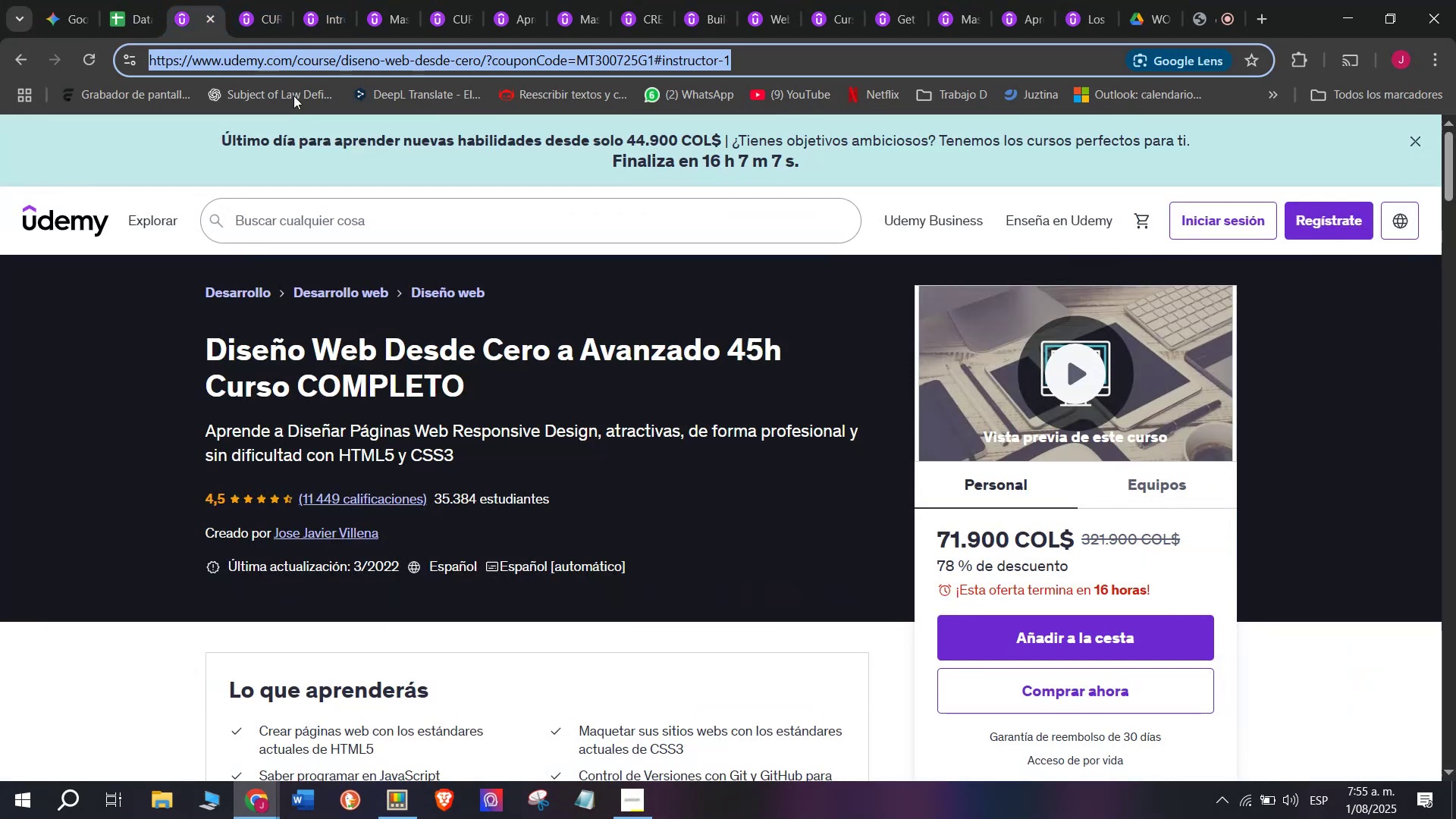 
key(Control+C)
 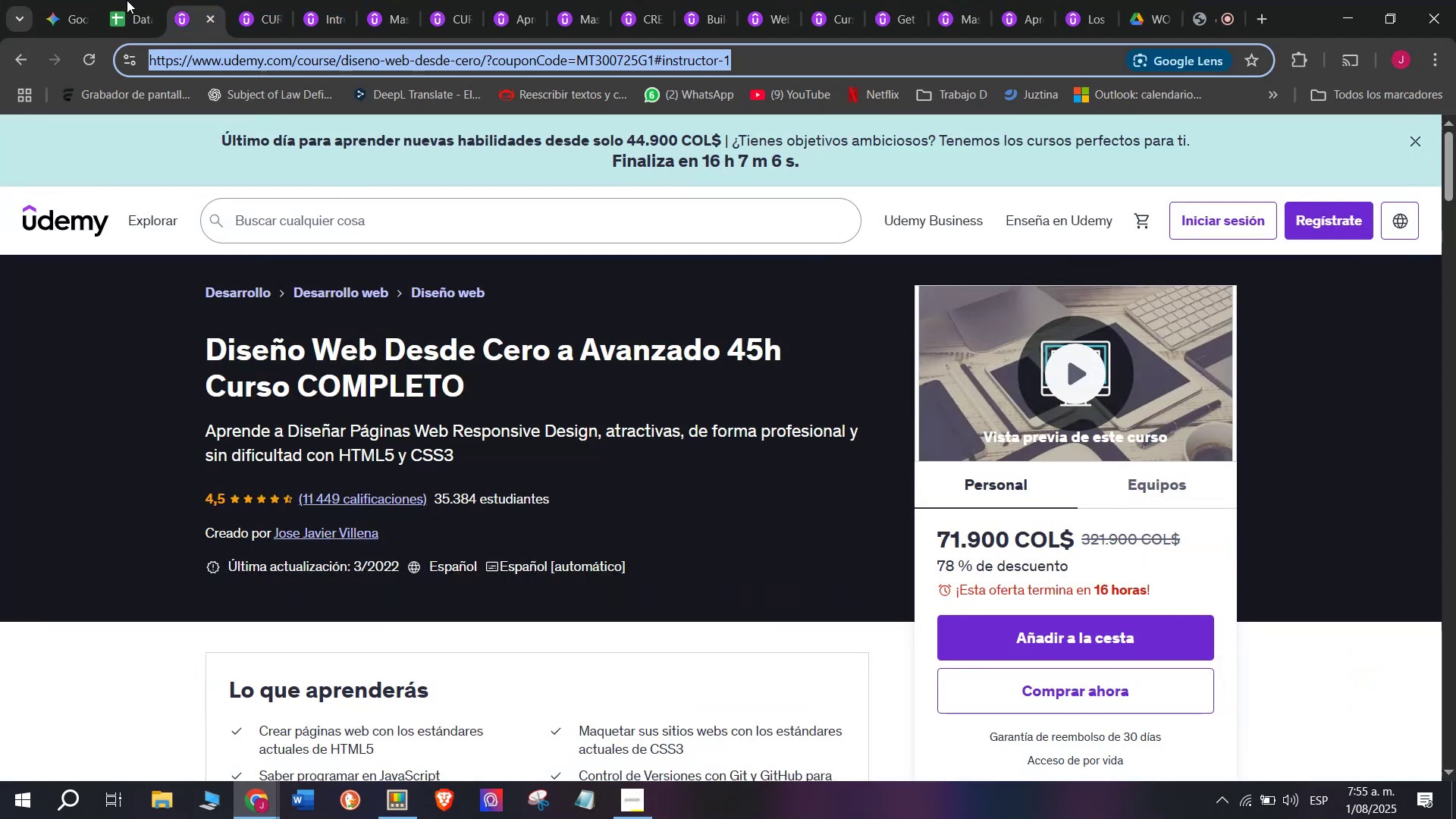 
left_click([142, 0])
 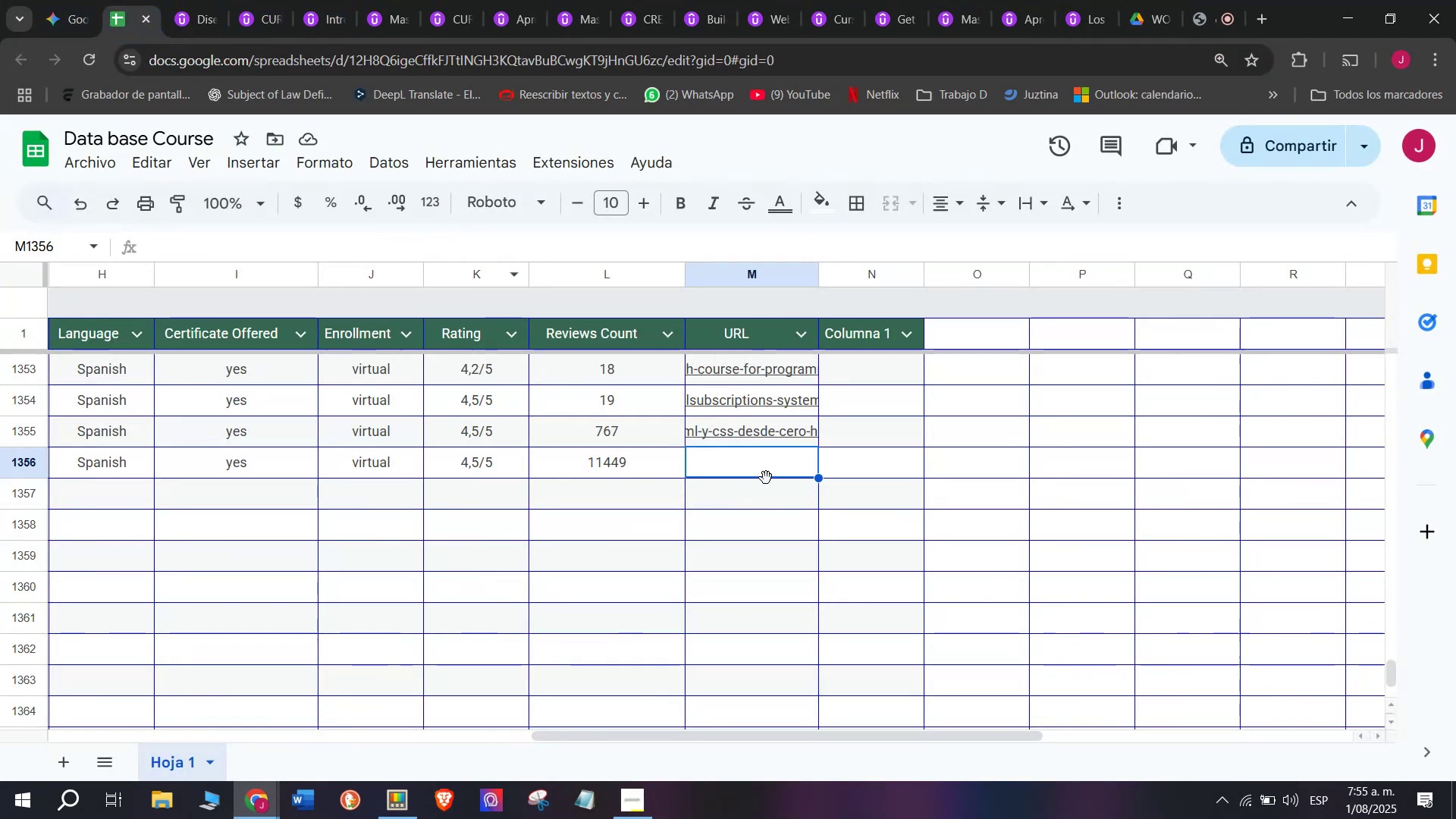 
key(Z)
 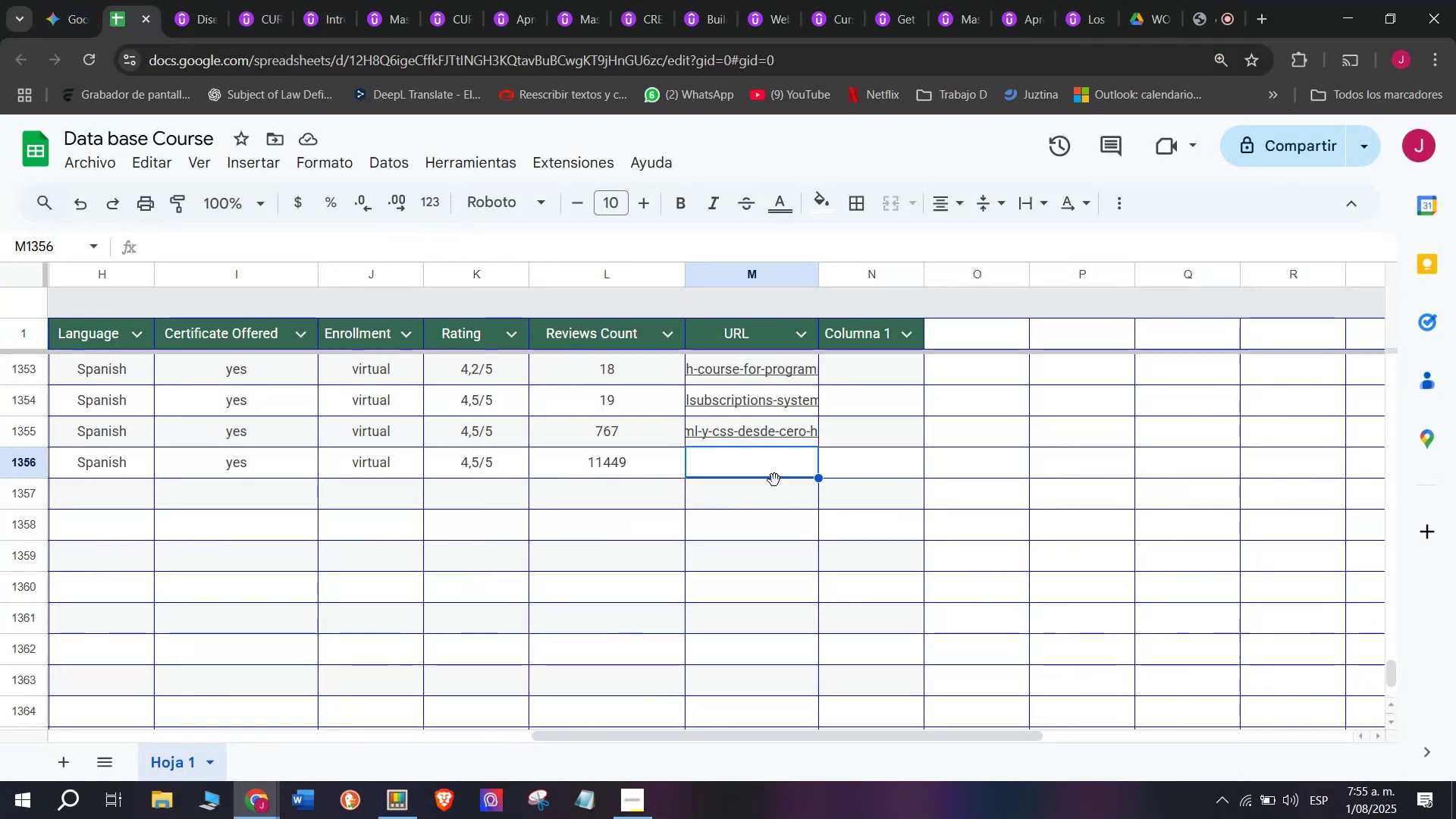 
key(Control+ControlLeft)
 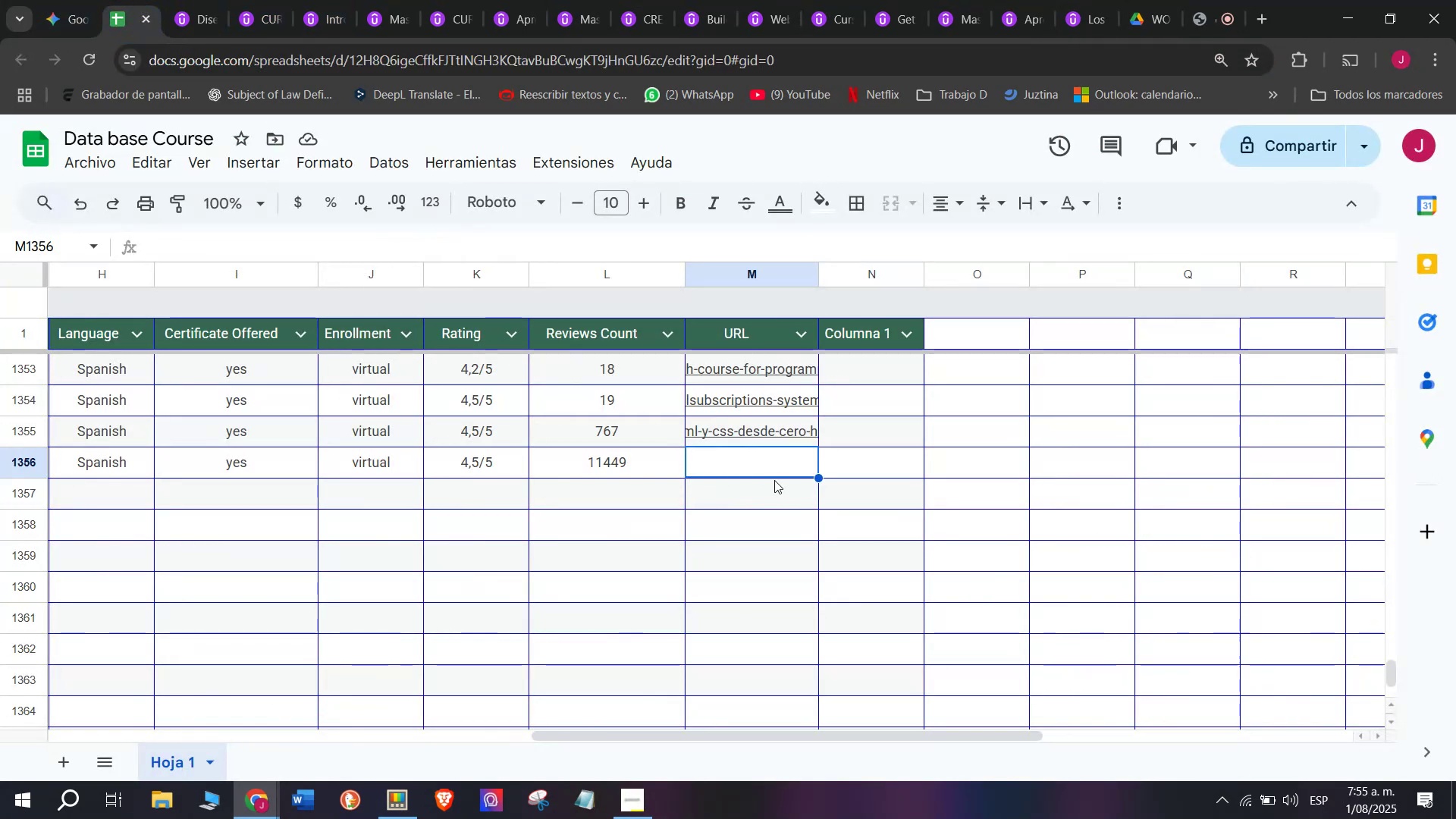 
key(Control+V)
 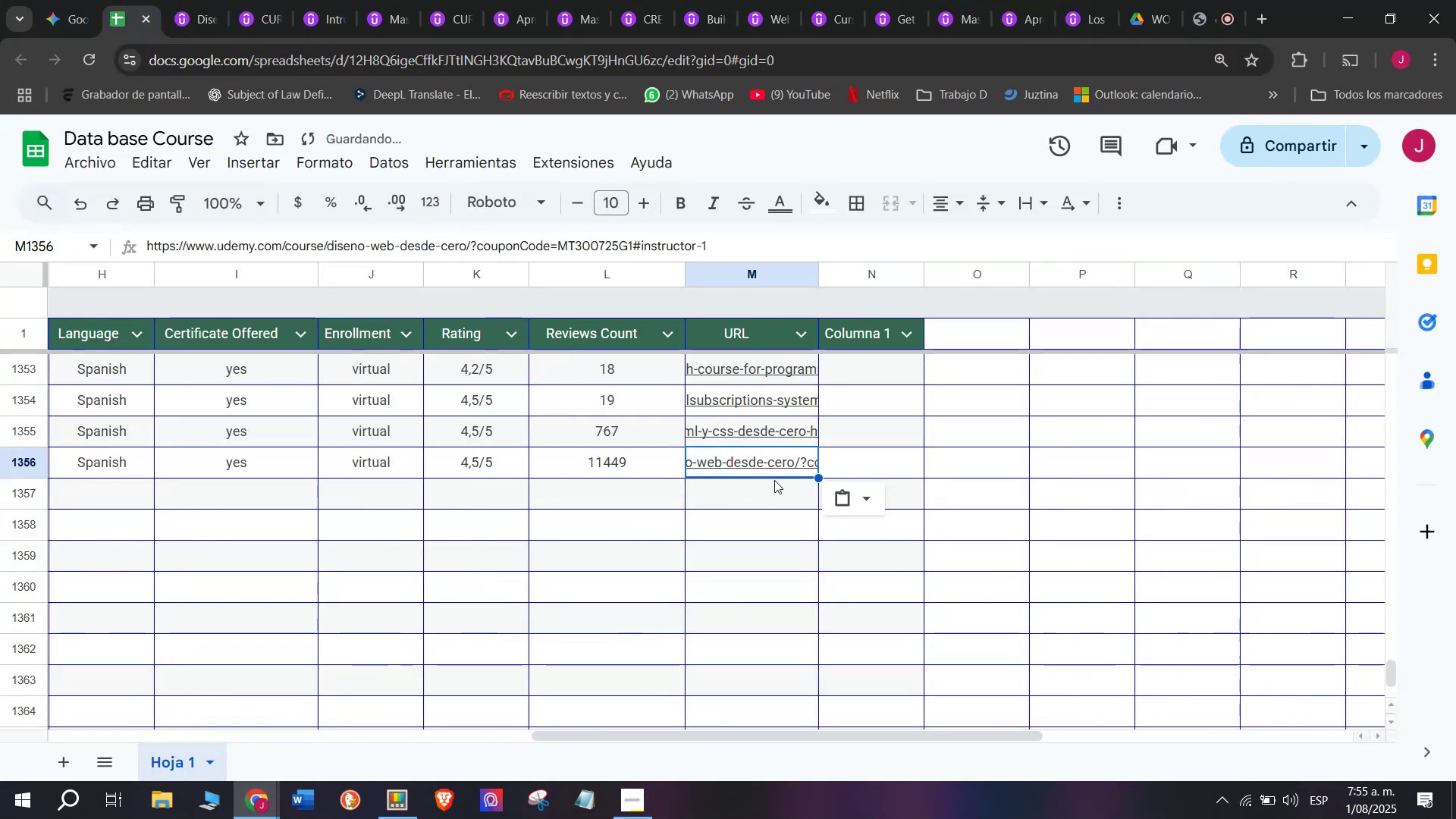 
scroll: coordinate [283, 501], scroll_direction: up, amount: 3.0
 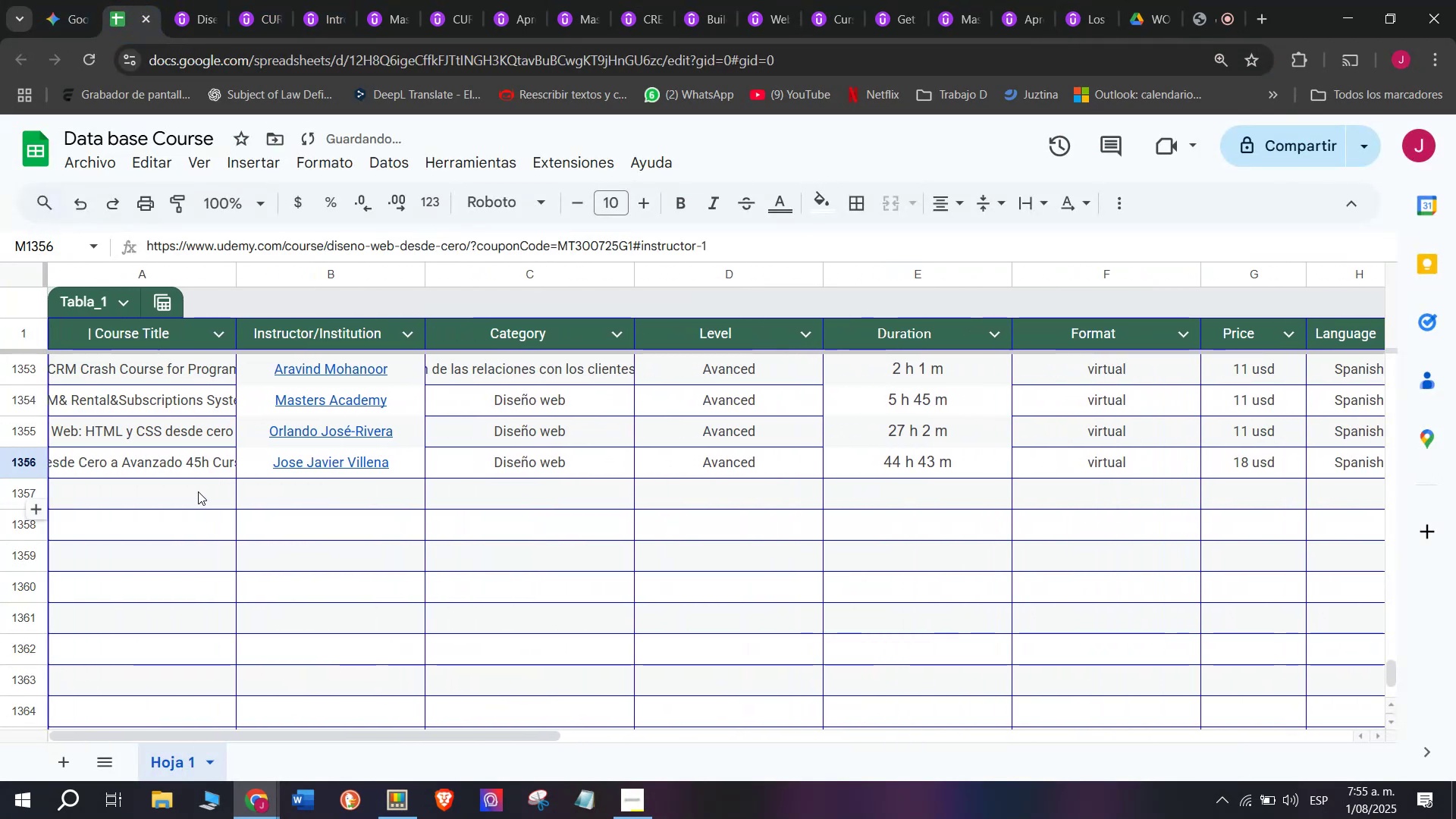 
left_click([198, 491])
 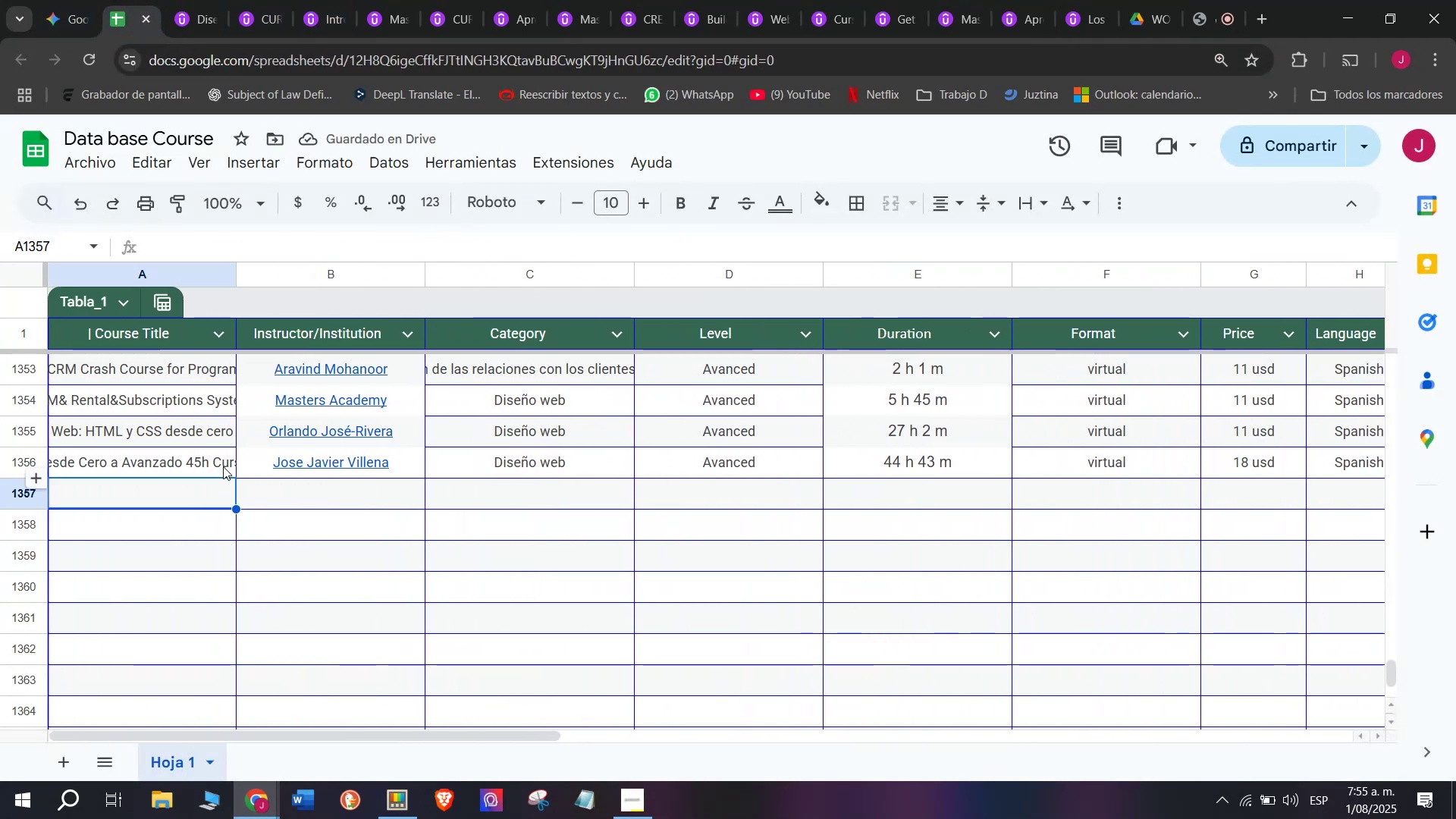 
left_click([198, 0])
 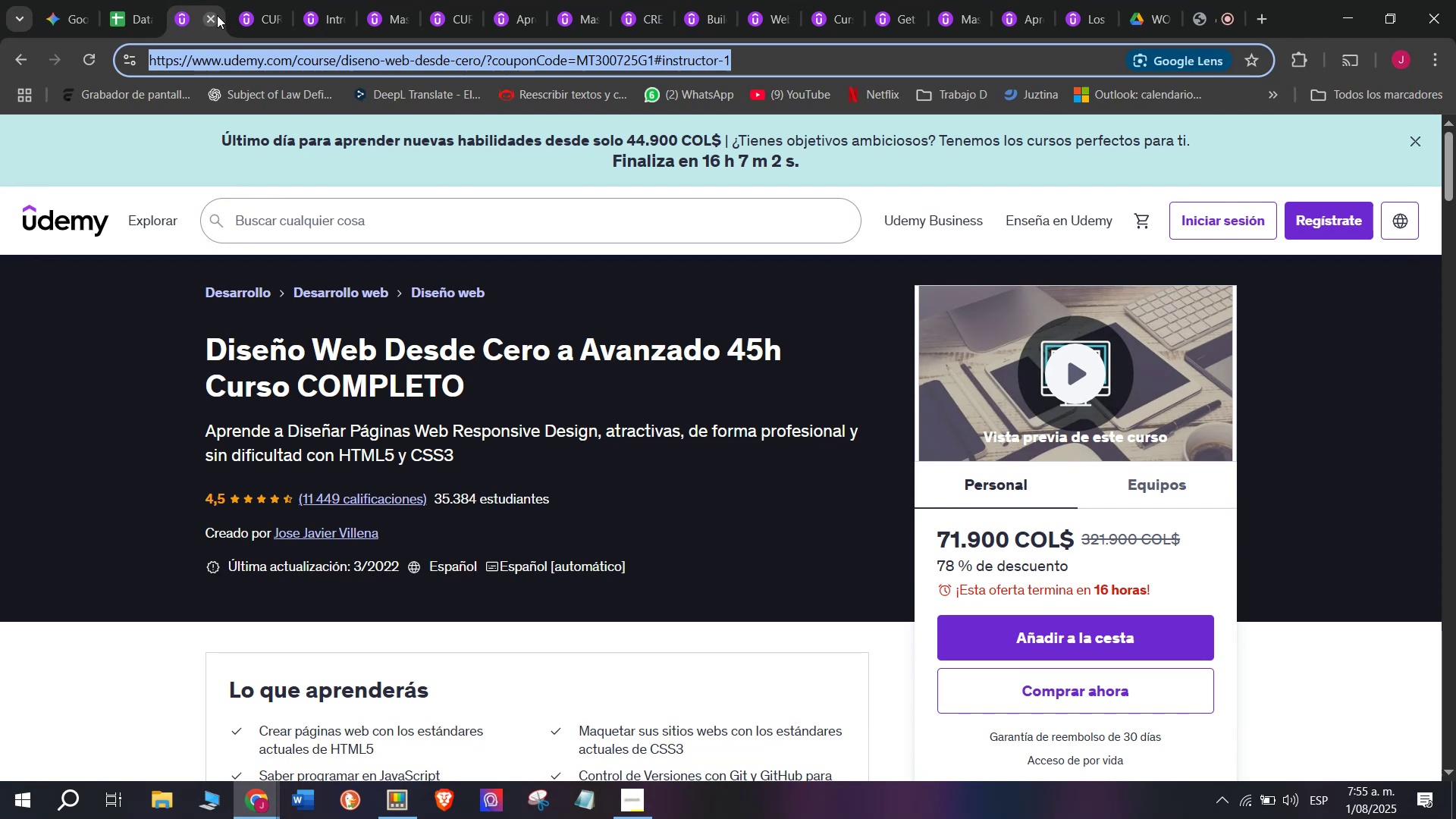 
left_click([215, 11])
 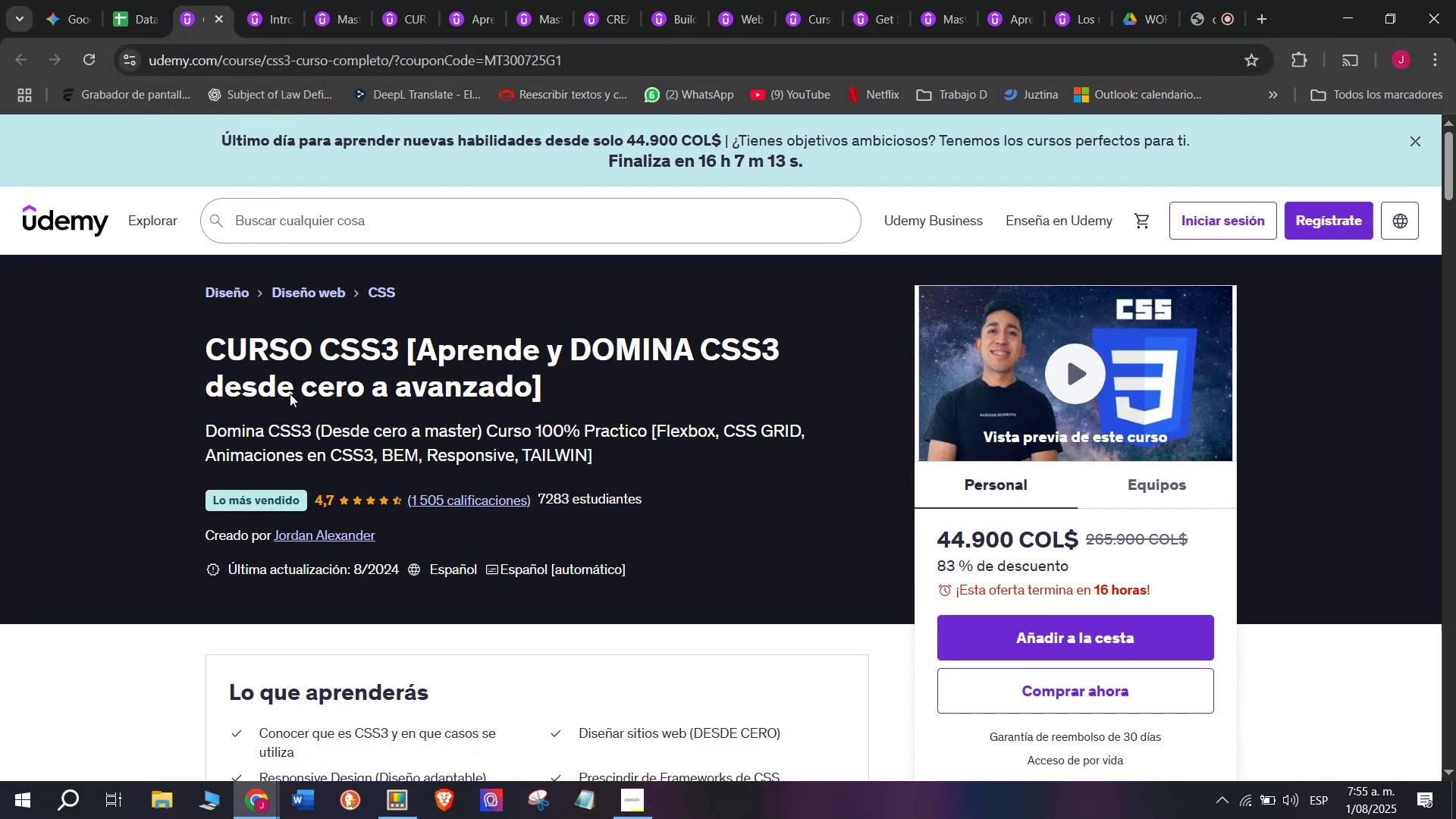 
wait(13.83)
 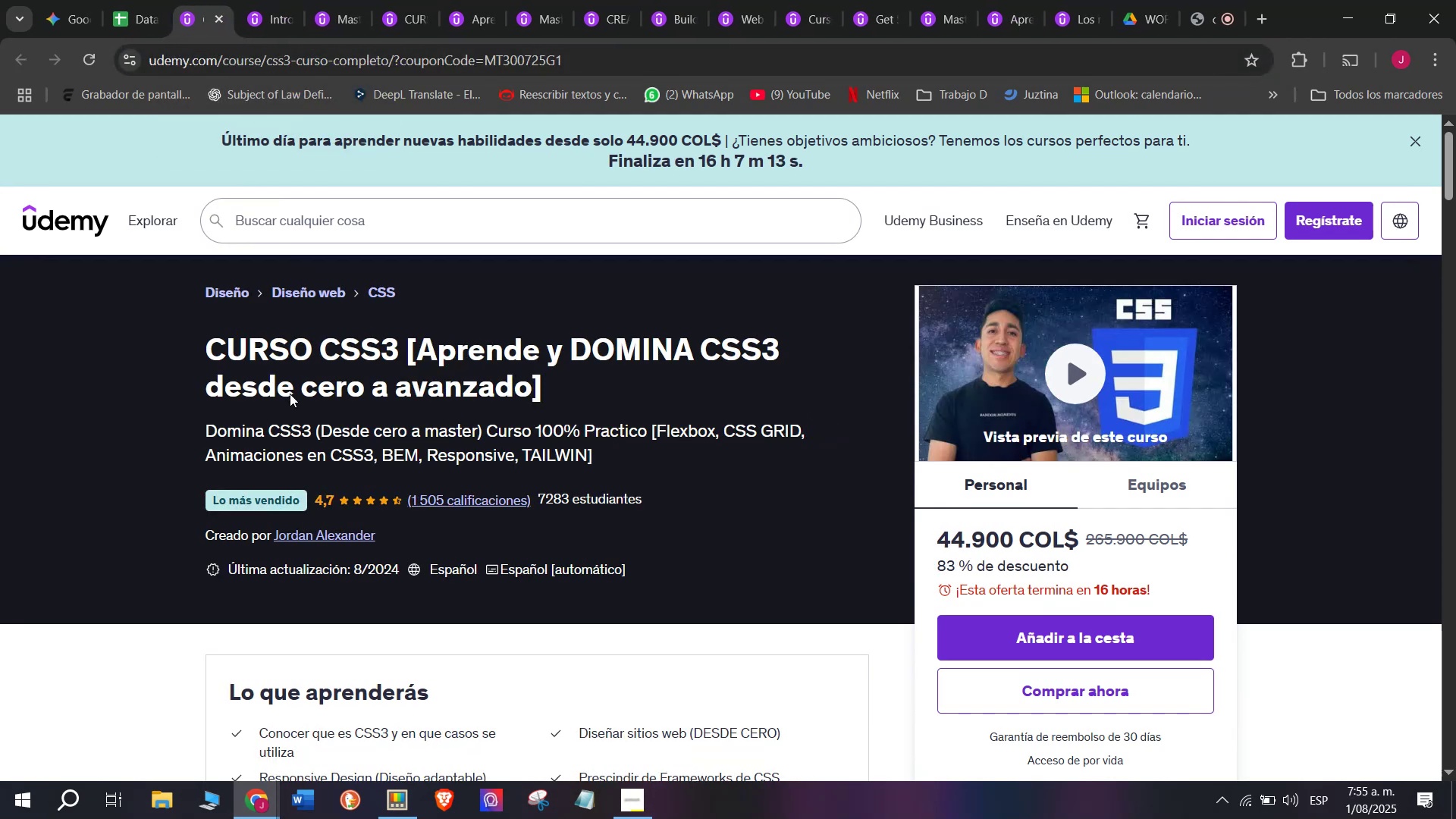 
key(Break)
 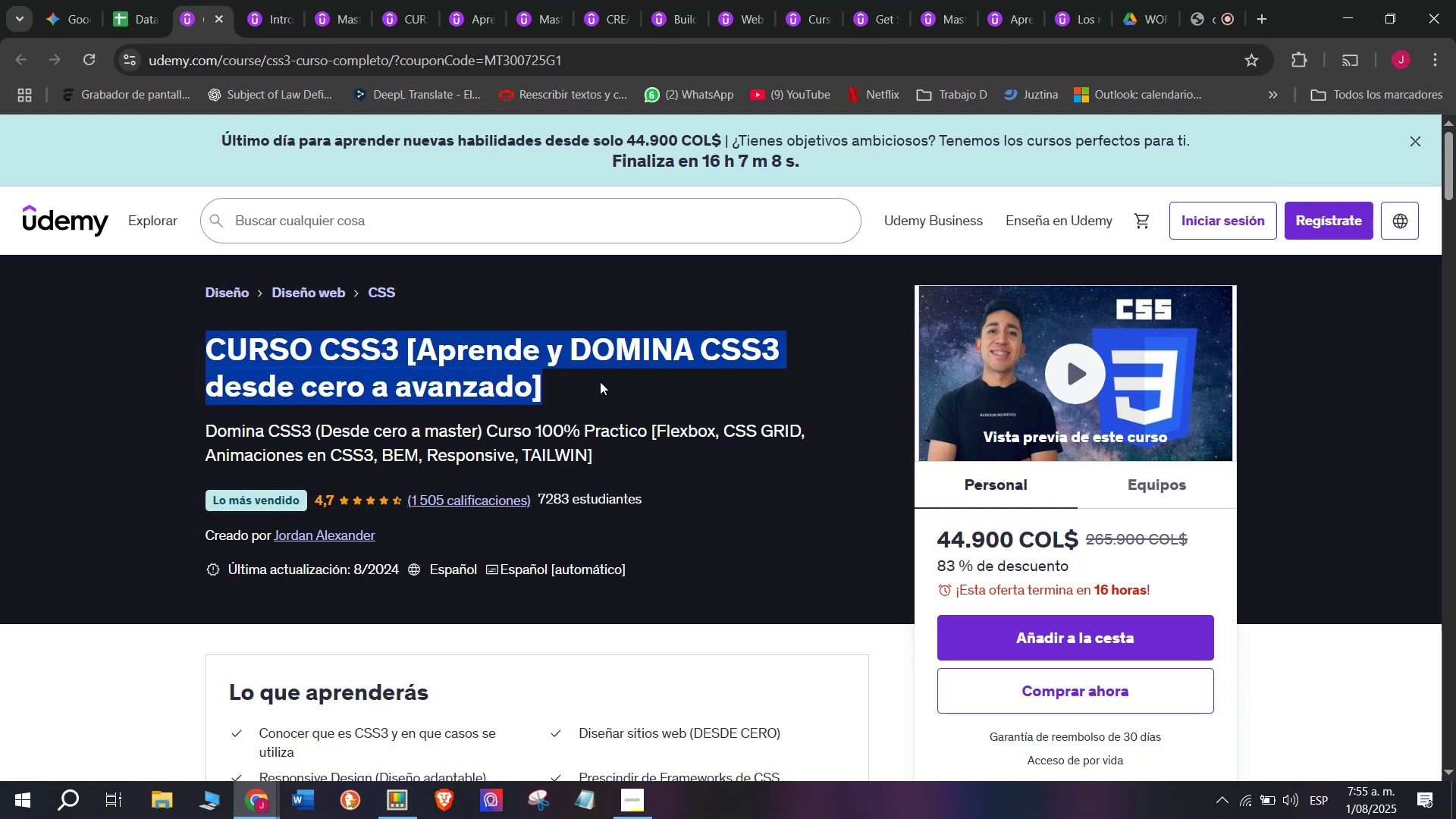 
key(Control+ControlLeft)
 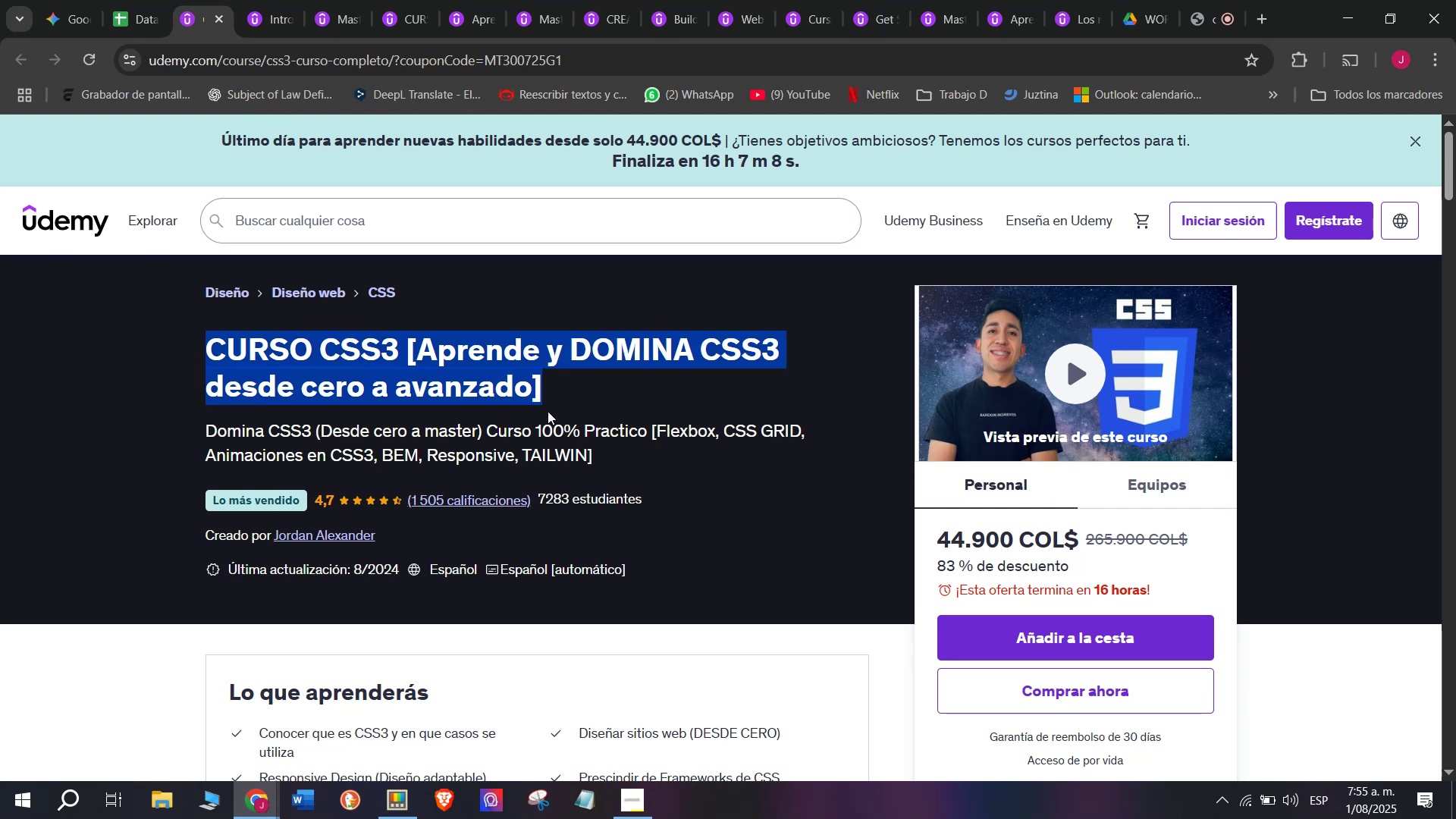 
key(Control+C)
 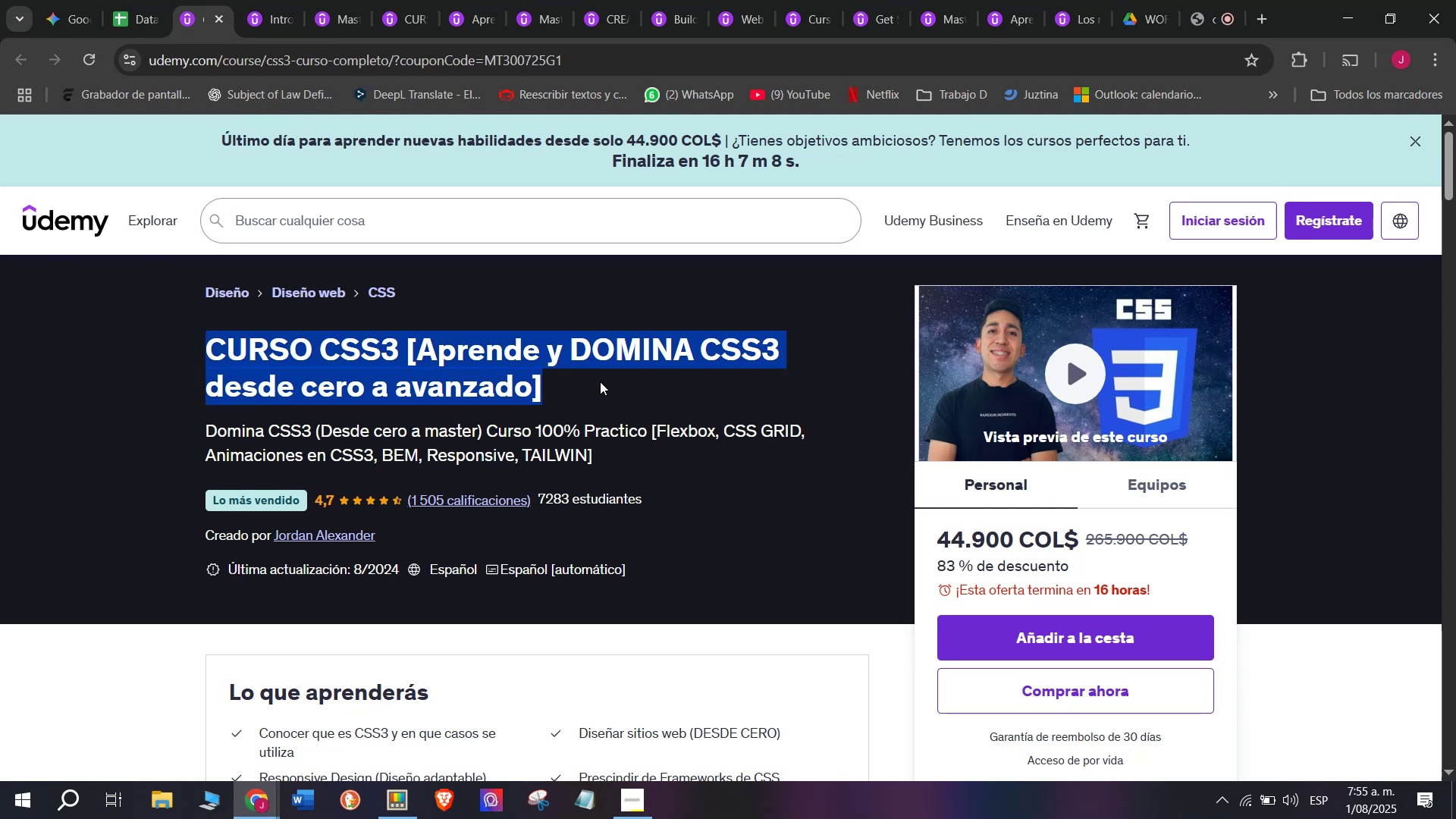 
key(Break)
 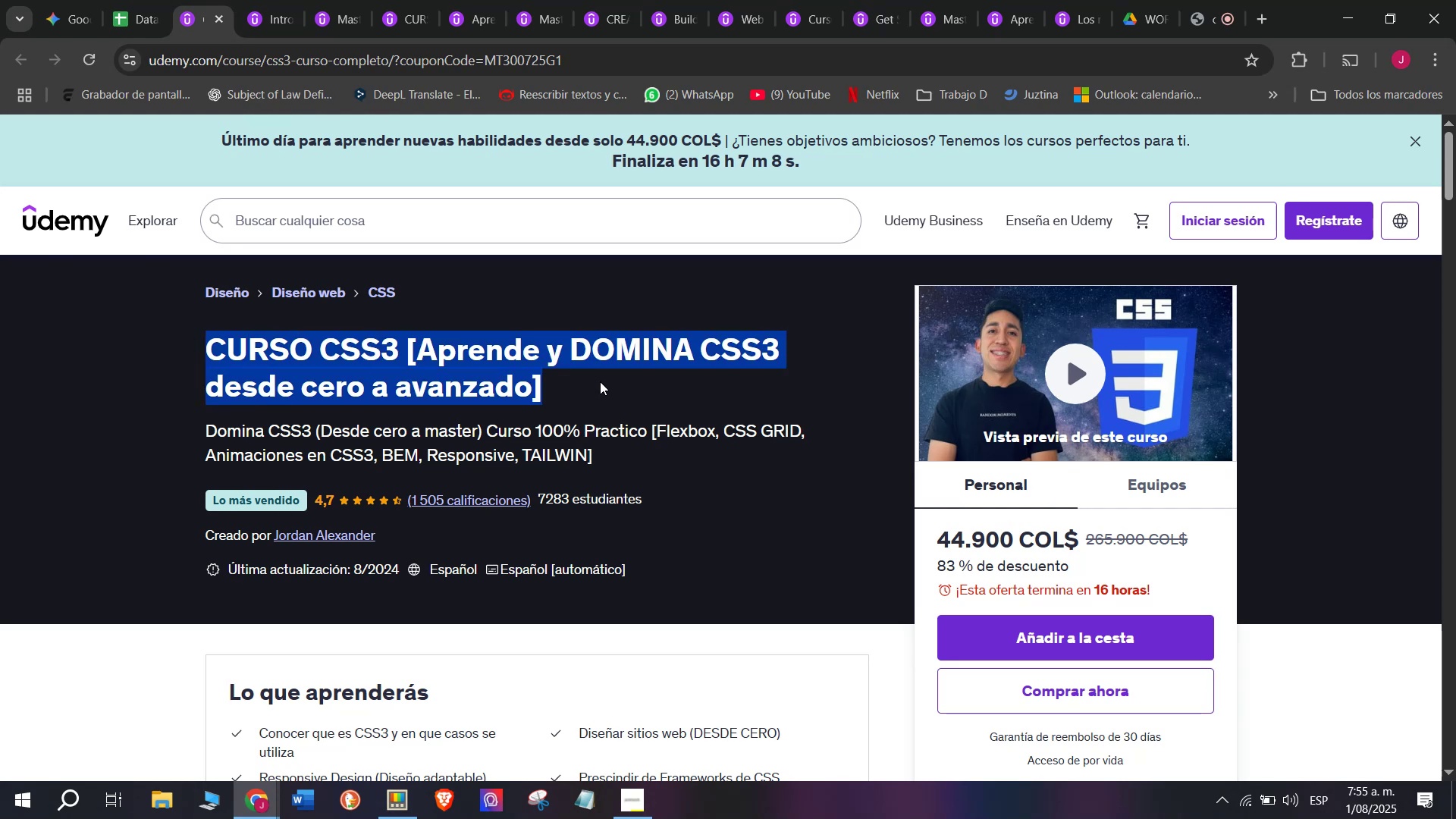 
key(Control+ControlLeft)
 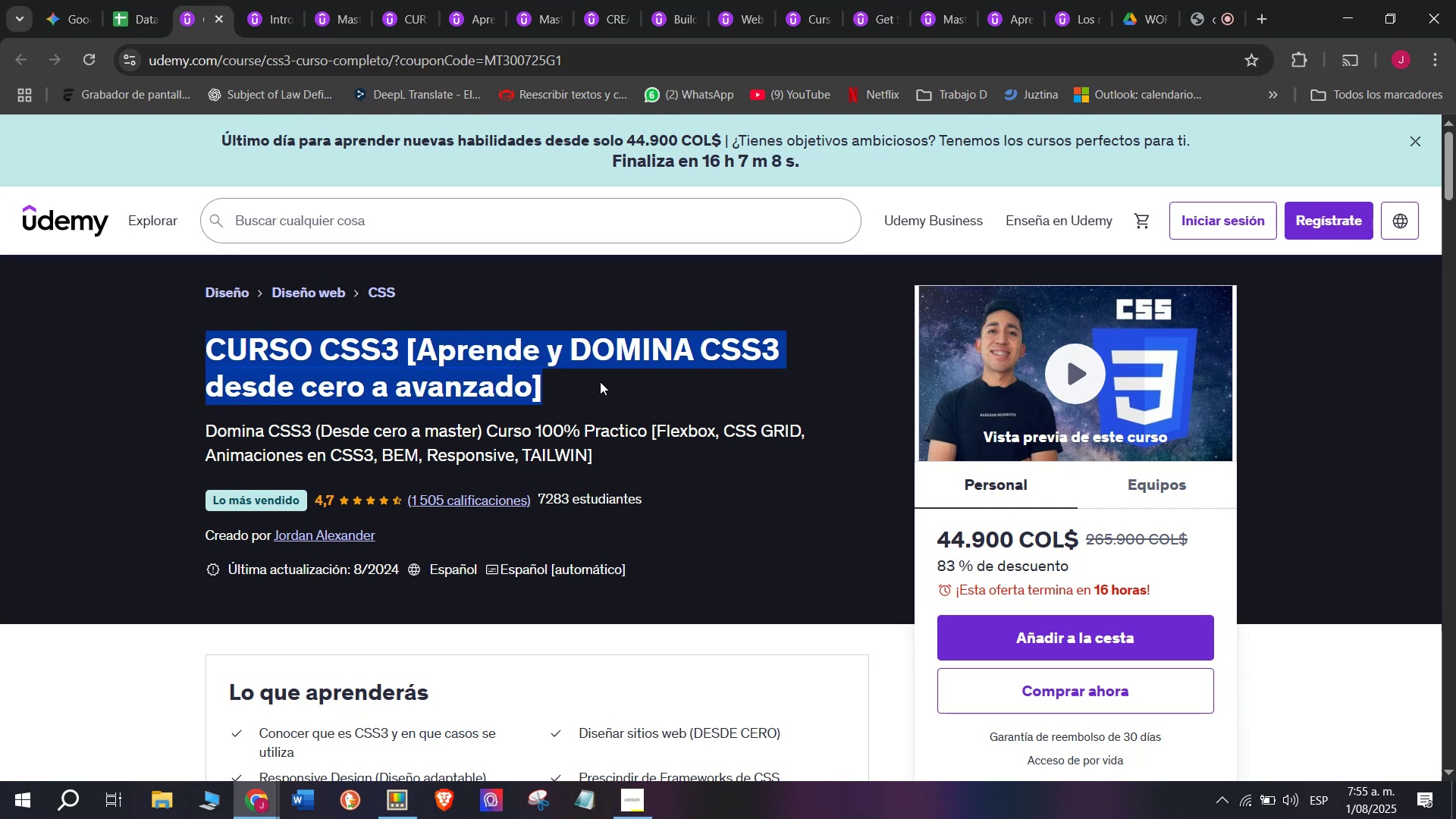 
key(Control+C)
 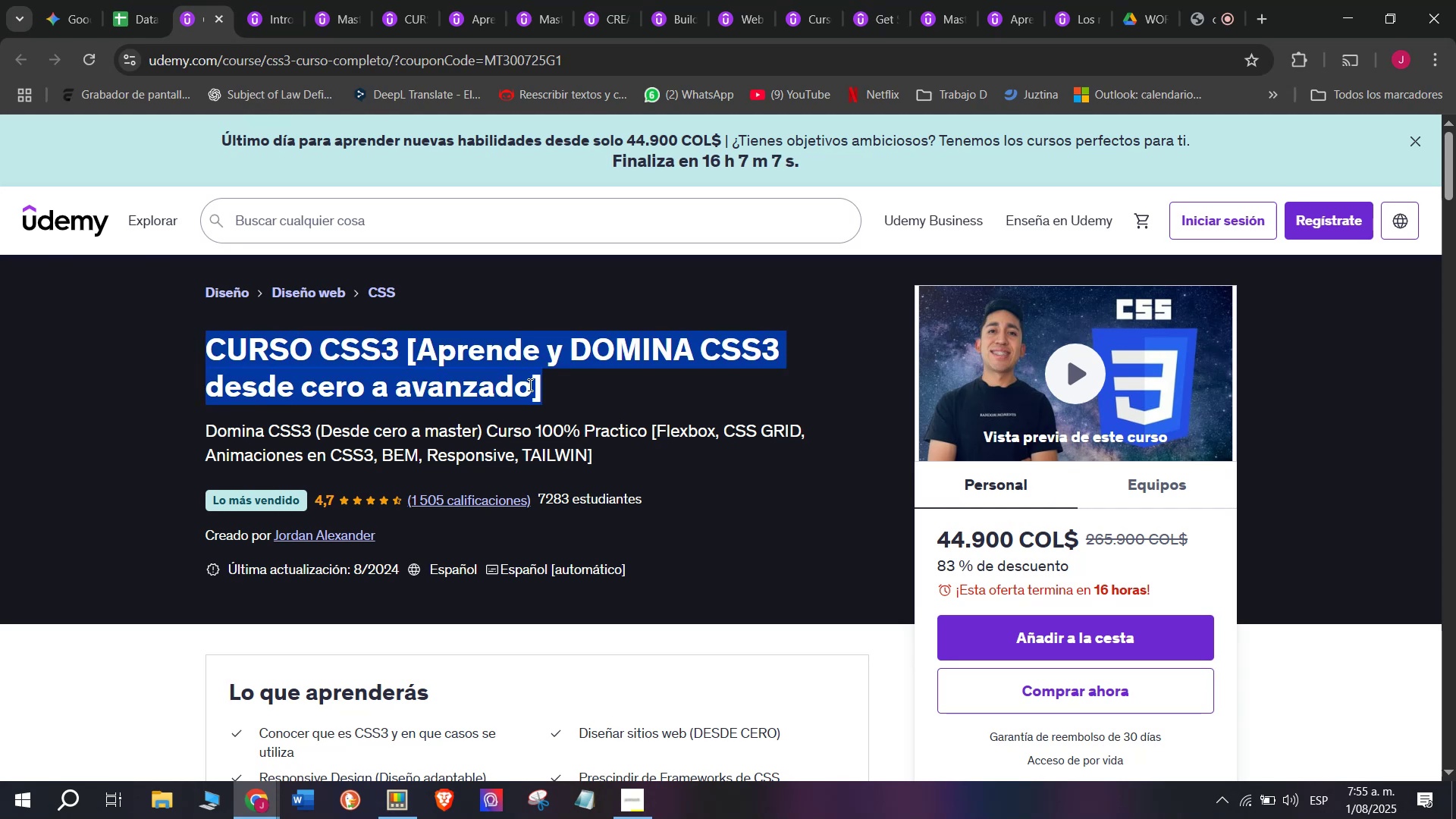 
key(Control+ControlLeft)
 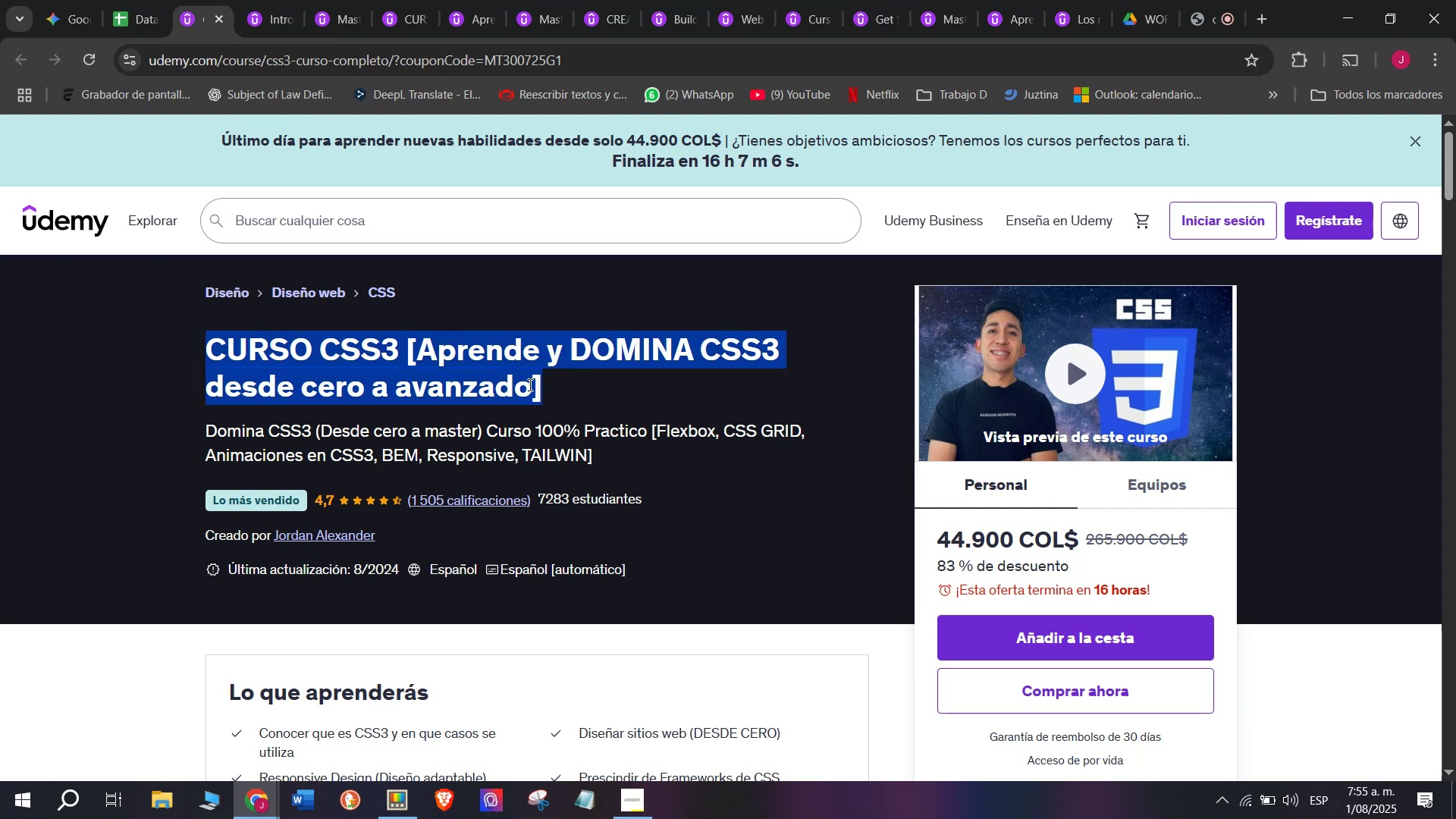 
key(Break)
 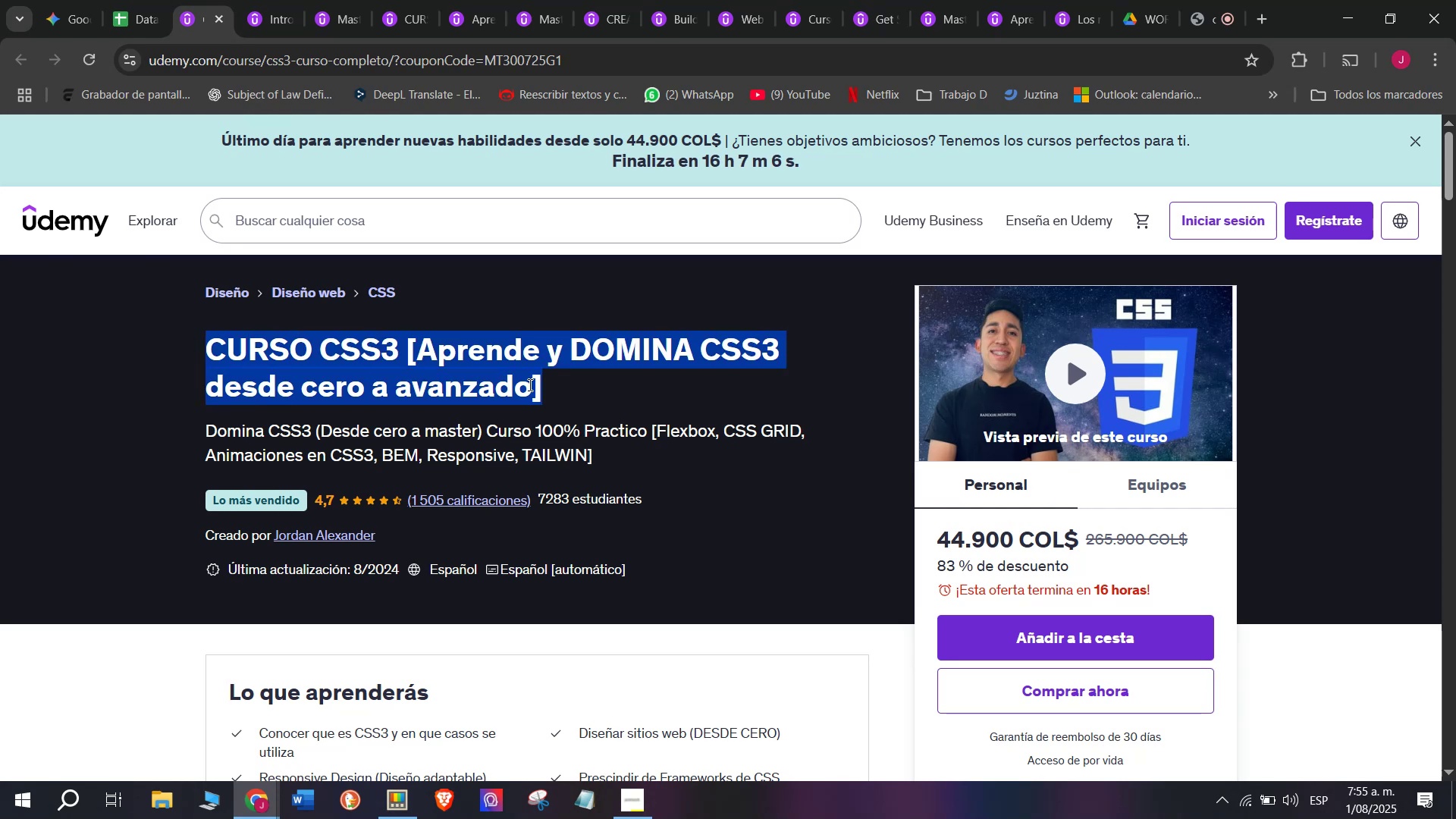 
key(Control+C)
 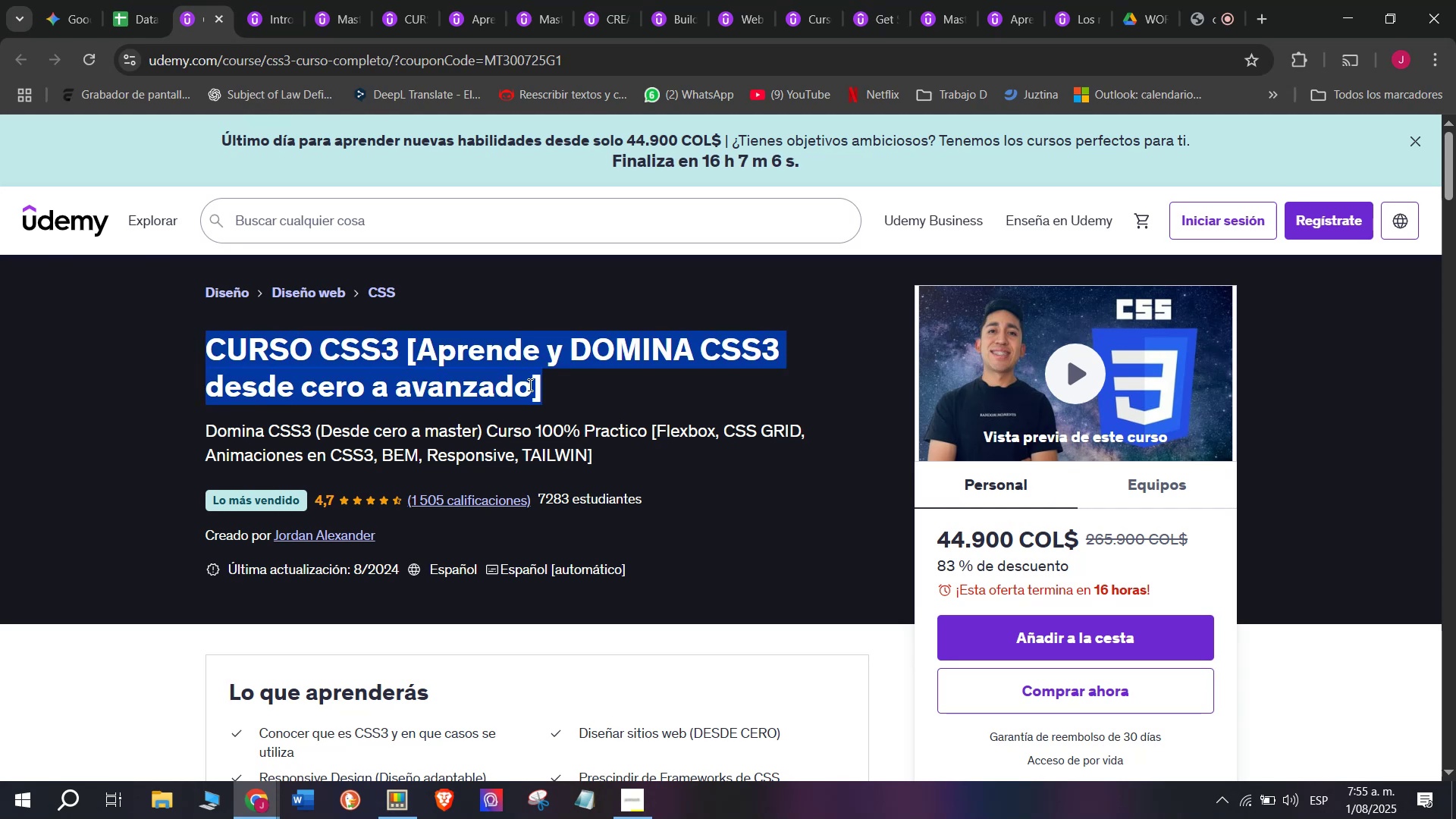 
key(Break)
 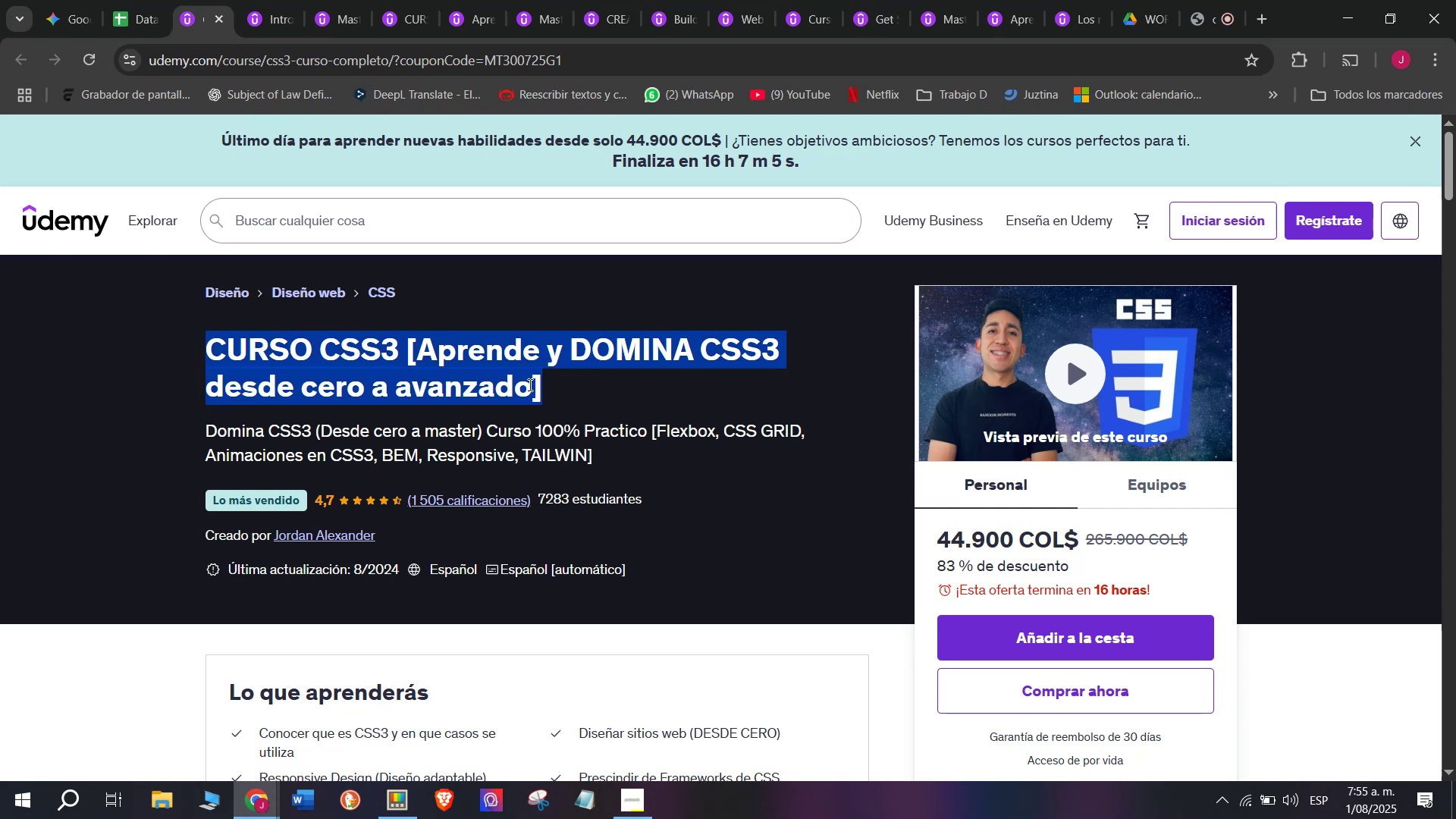 
key(Control+ControlLeft)
 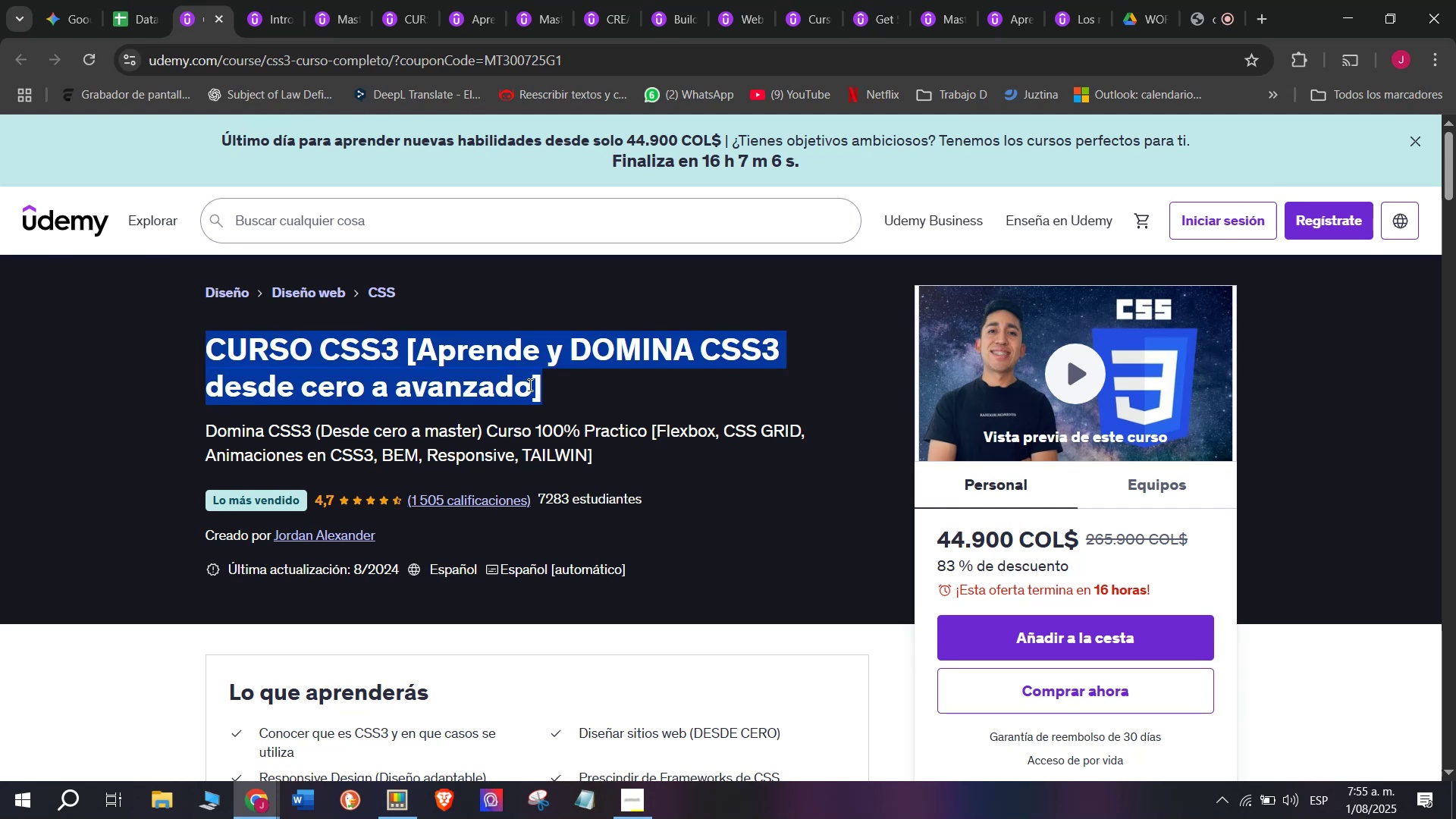 
key(Control+C)
 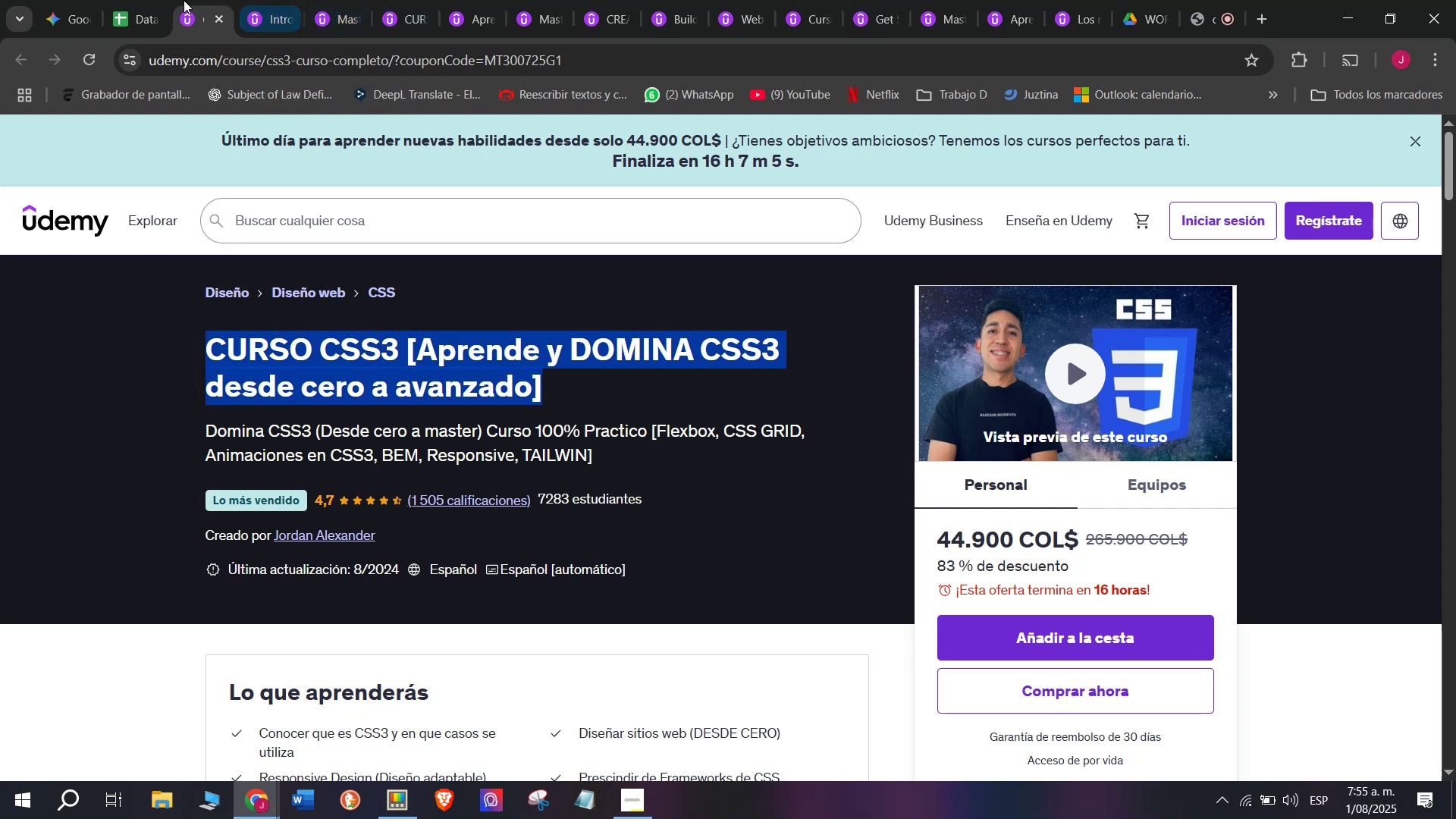 
left_click([143, 0])
 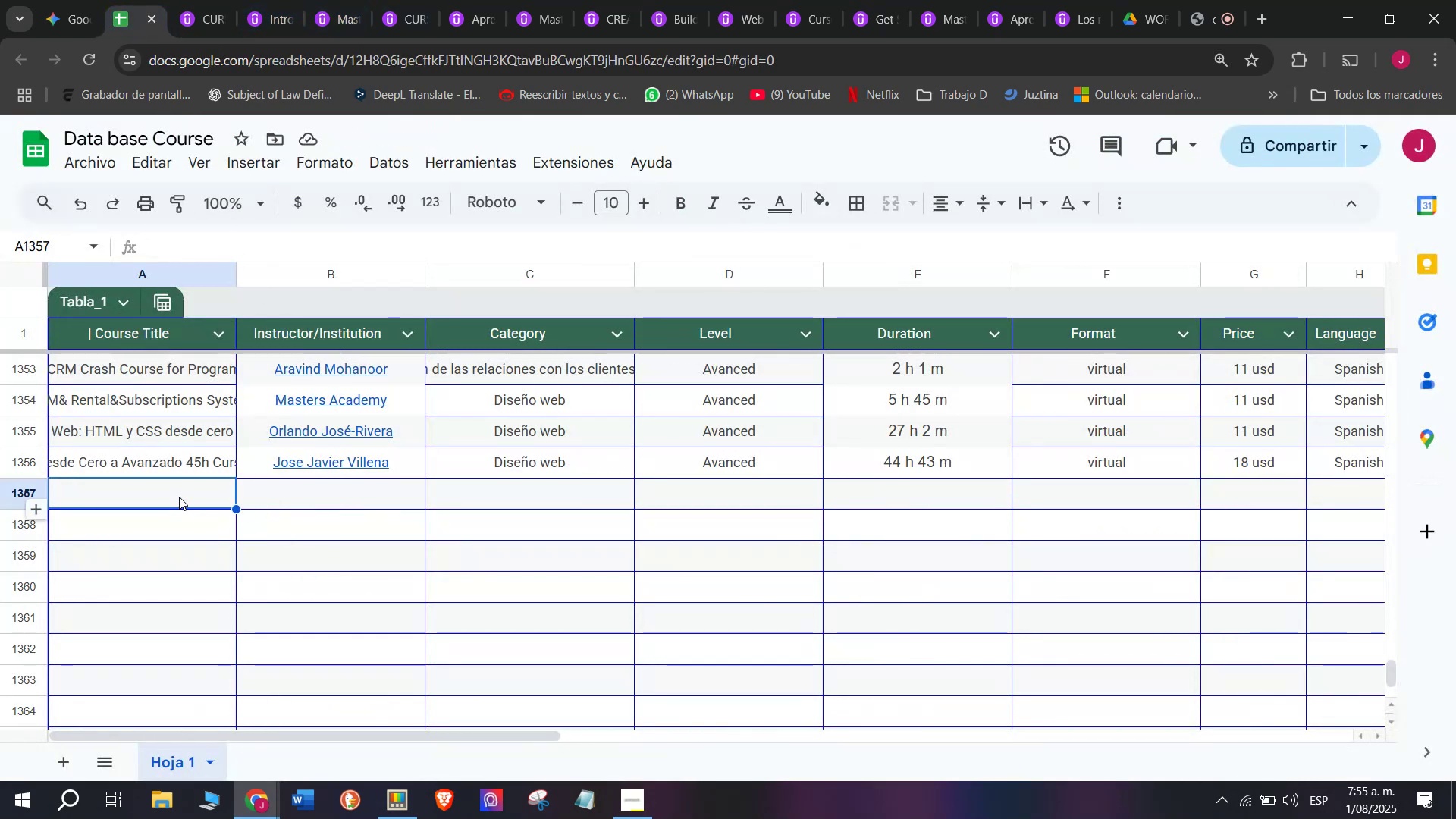 
double_click([179, 497])
 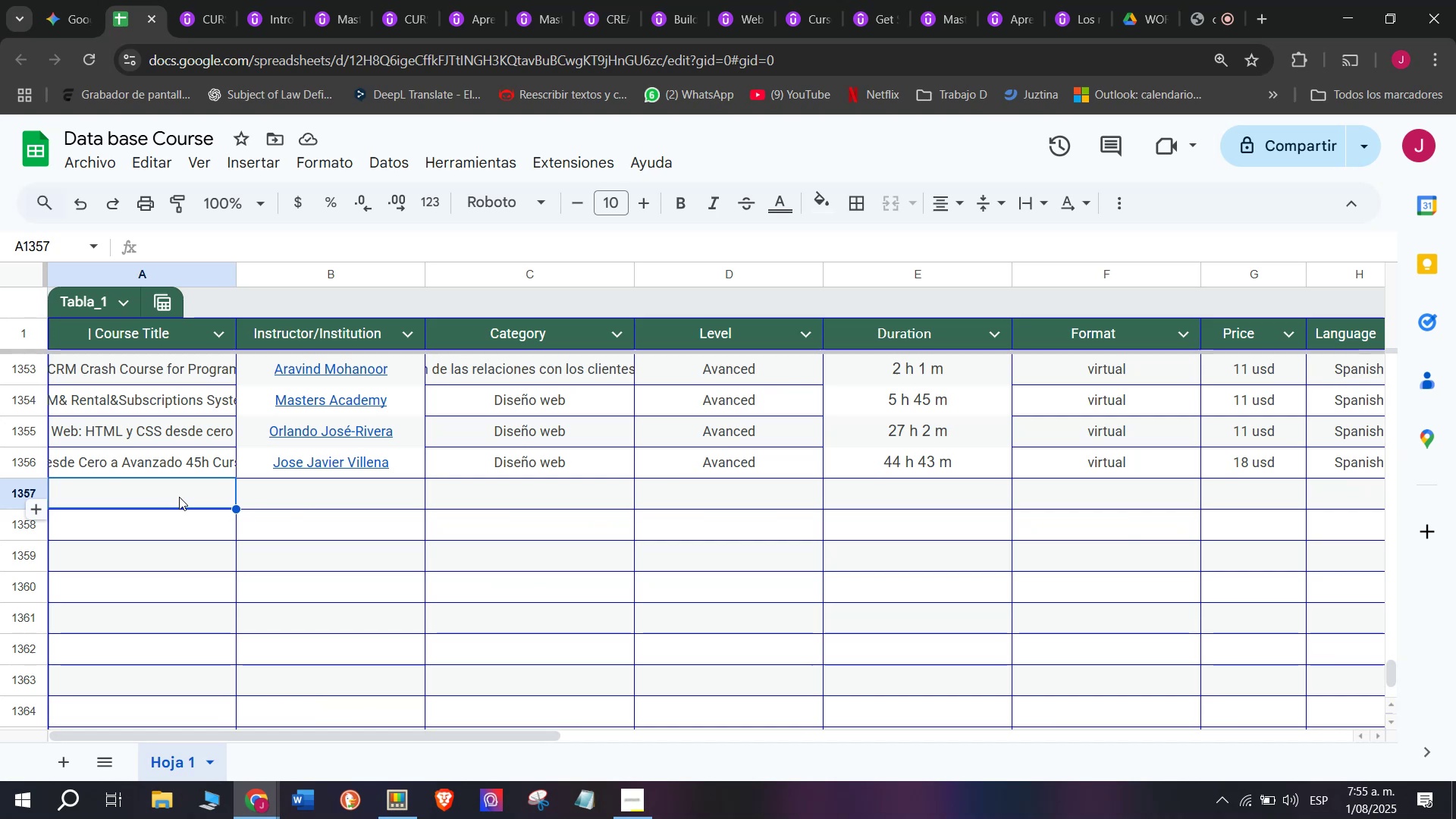 
key(Control+ControlLeft)
 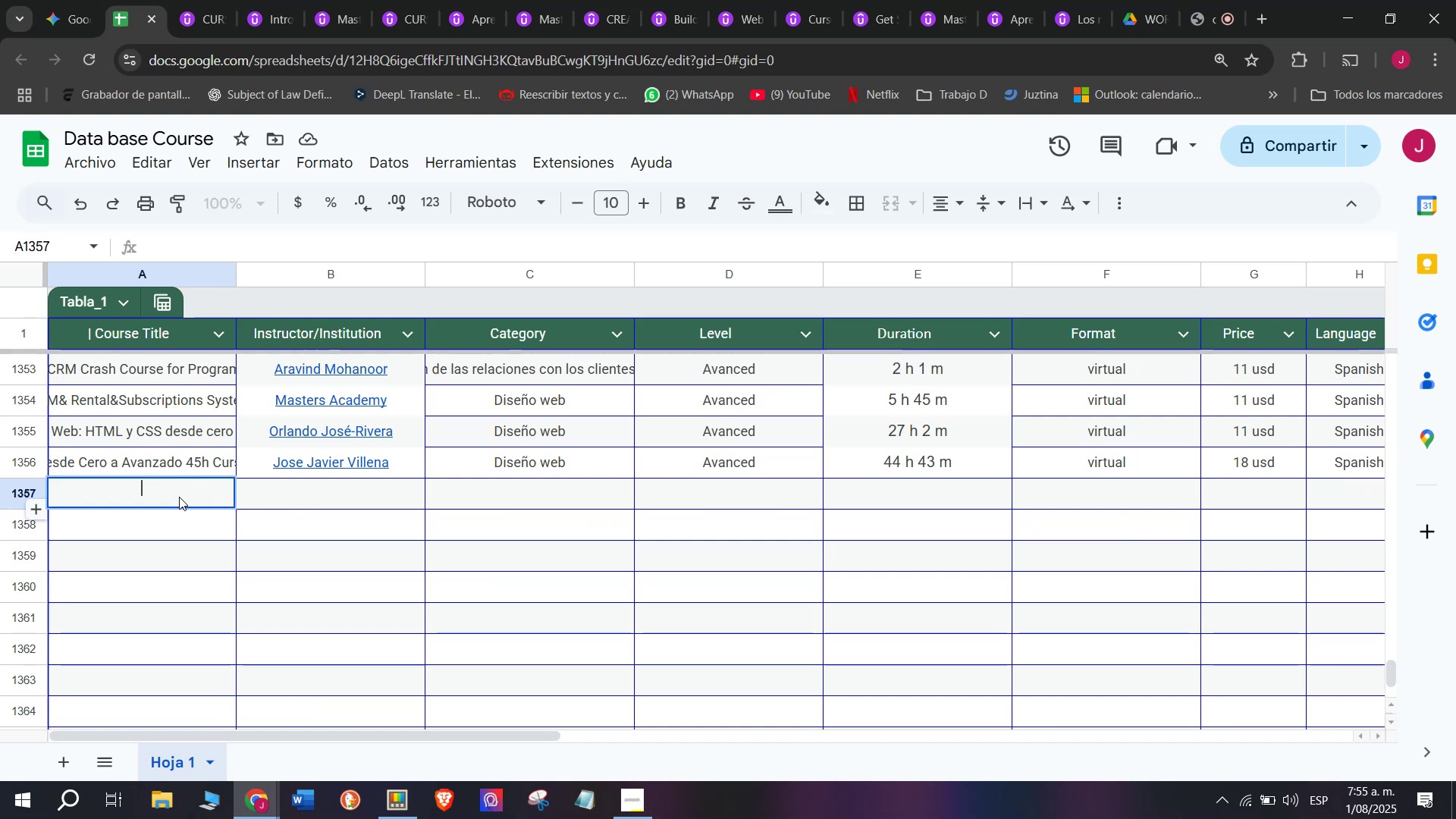 
key(Z)
 